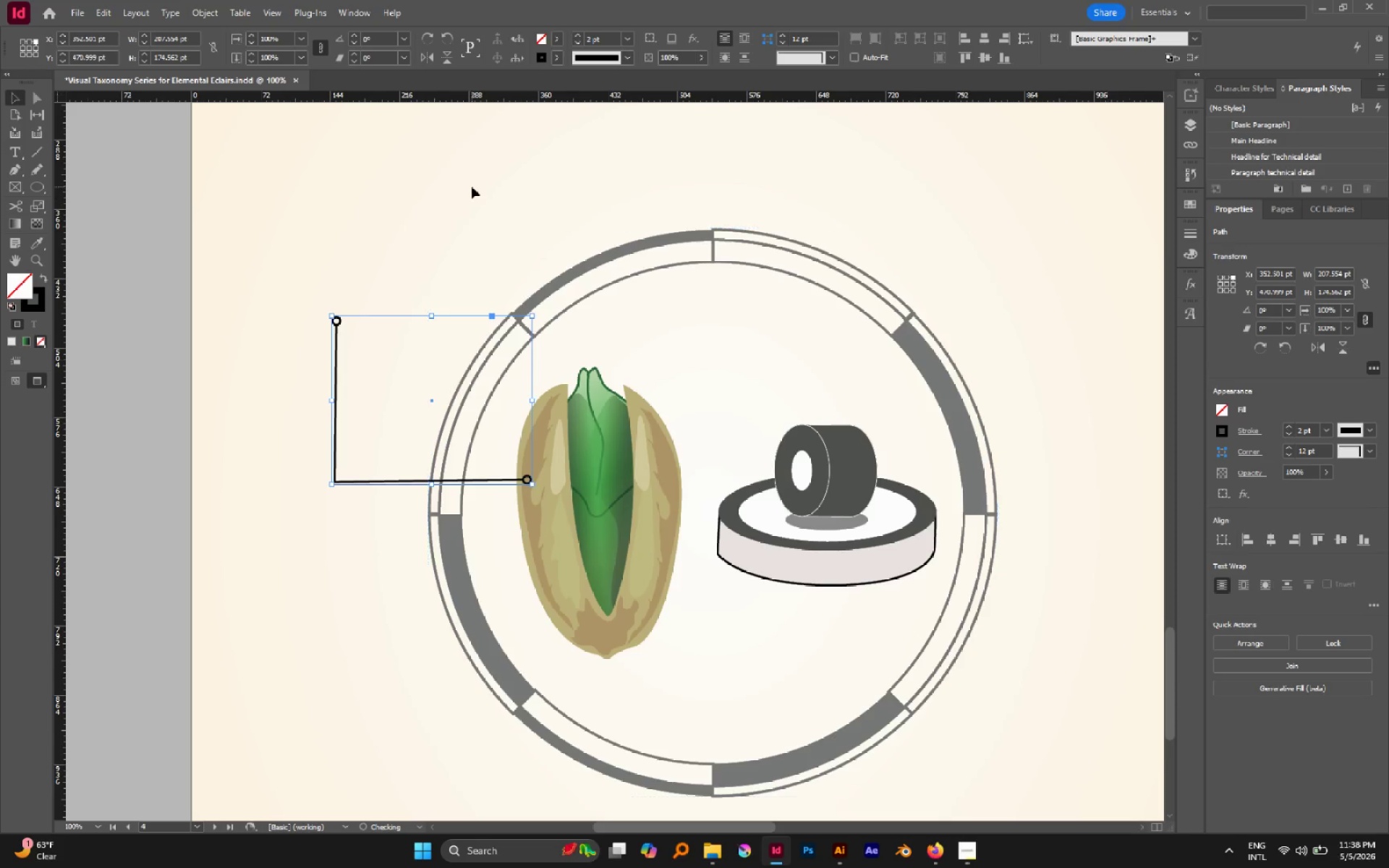 
left_click([470, 187])
 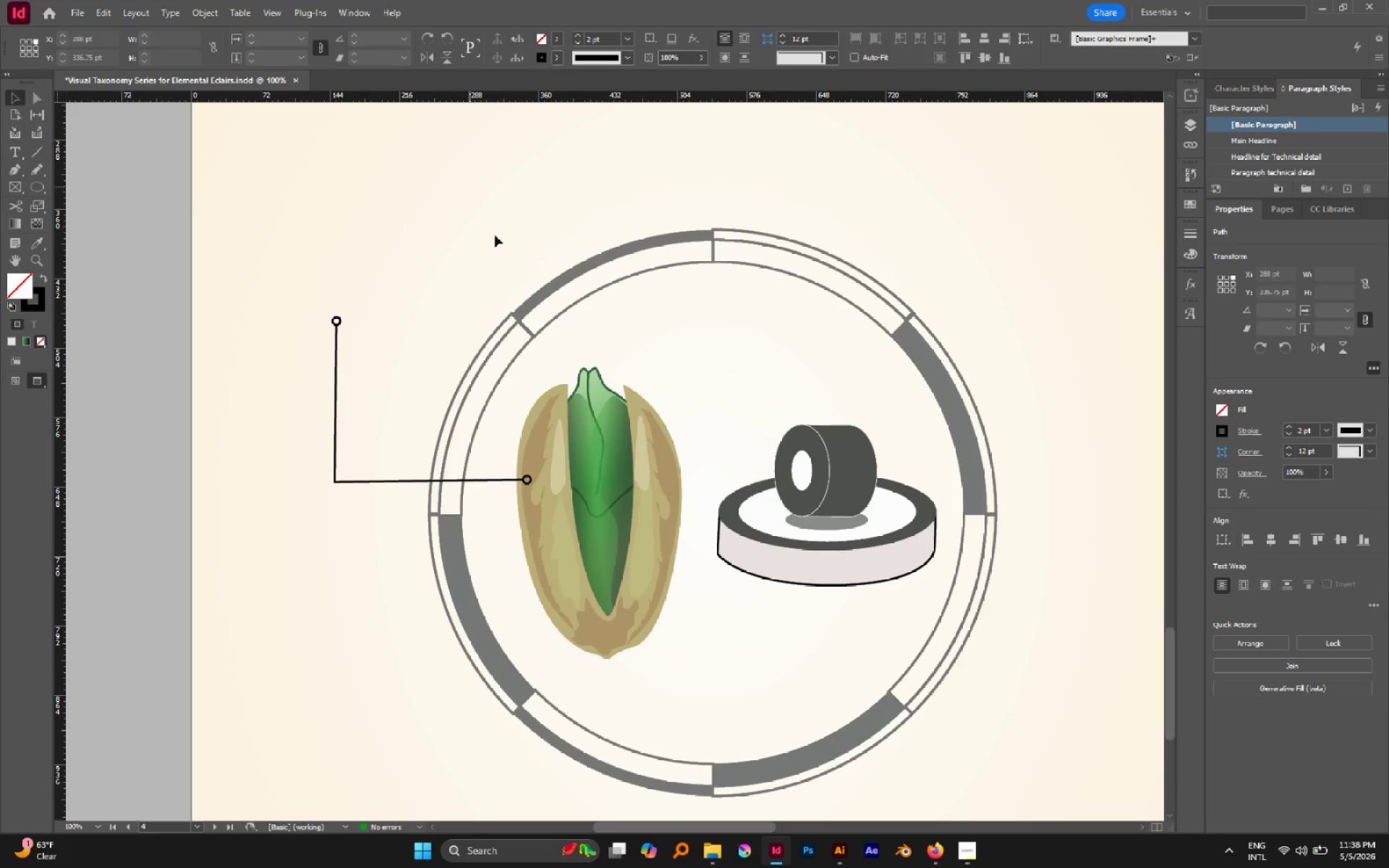 
hold_key(key=AltLeft, duration=0.57)
scroll: coordinate [493, 252], scroll_direction: down, amount: 1.0
 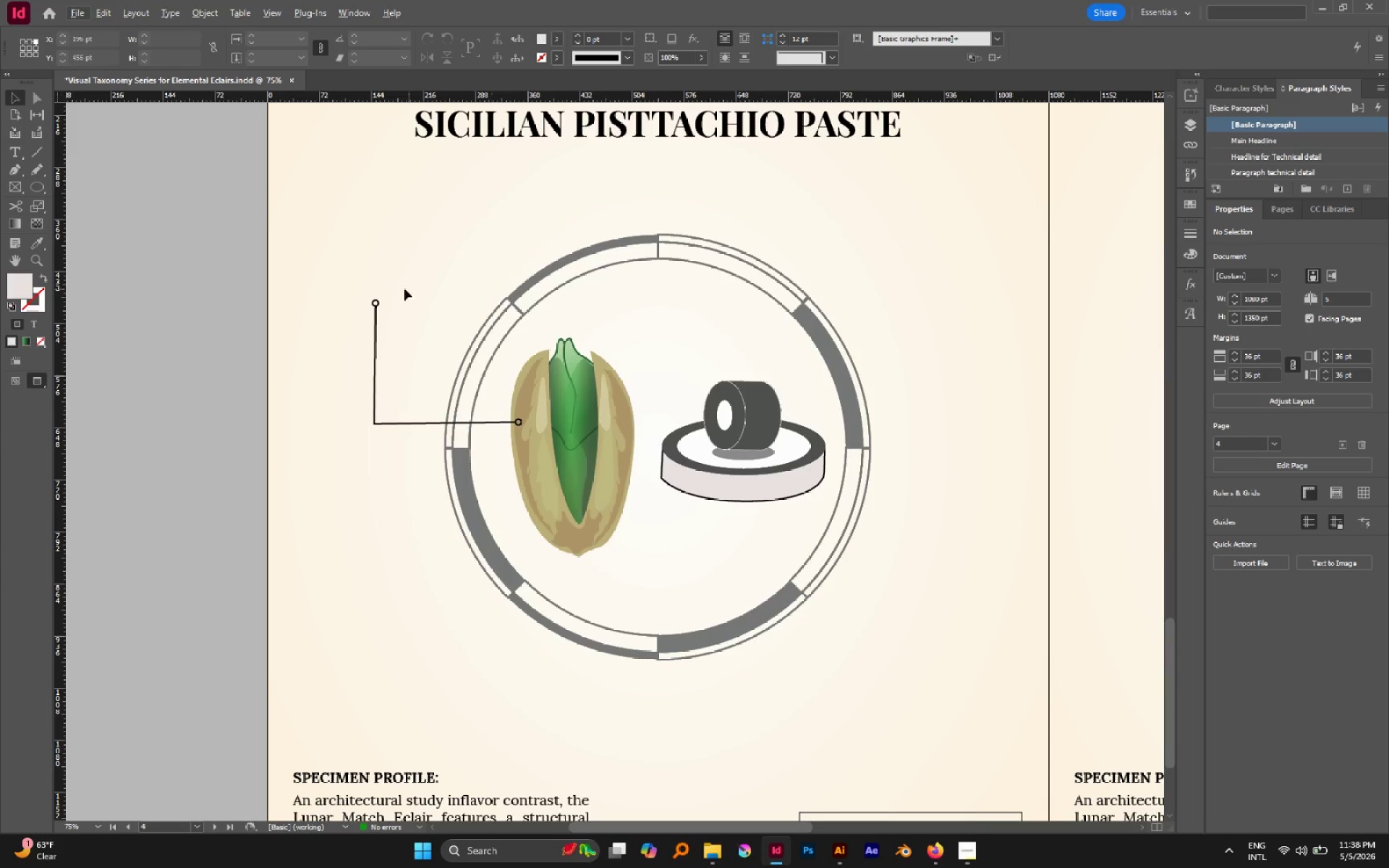 
hold_key(key=Space, duration=0.57)
 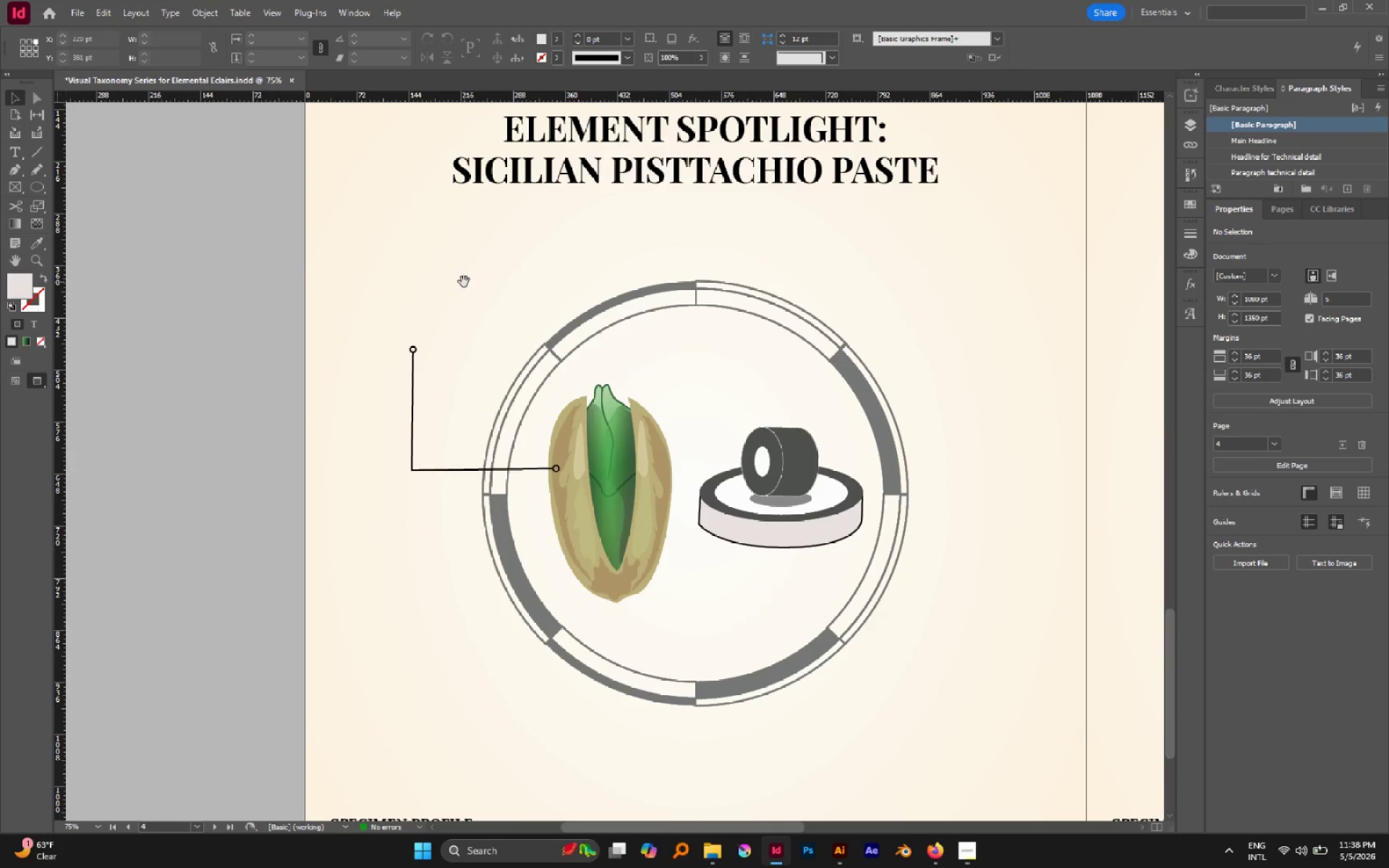 
left_click_drag(start_coordinate=[426, 234], to_coordinate=[464, 281])
 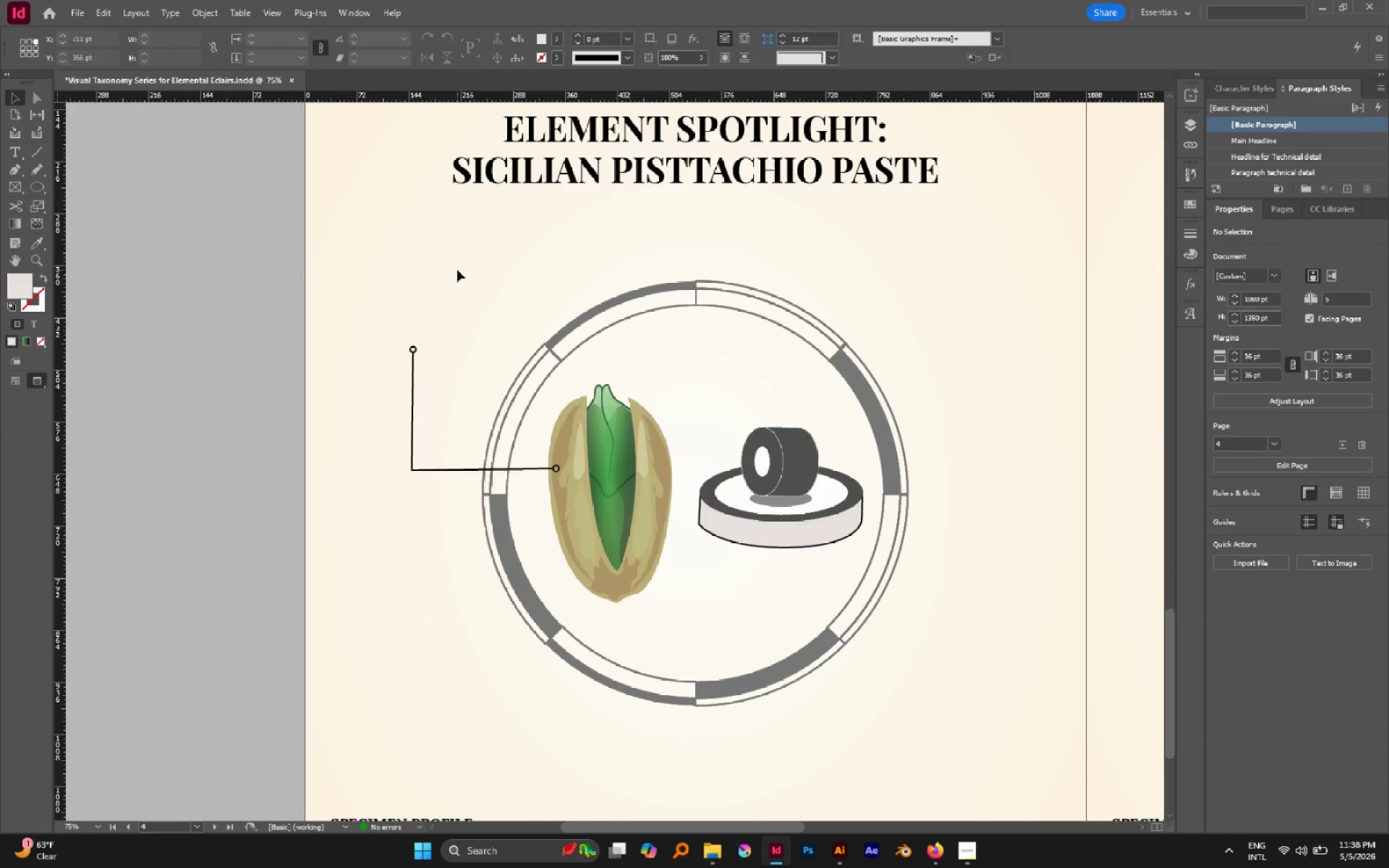 
wait(12.58)
 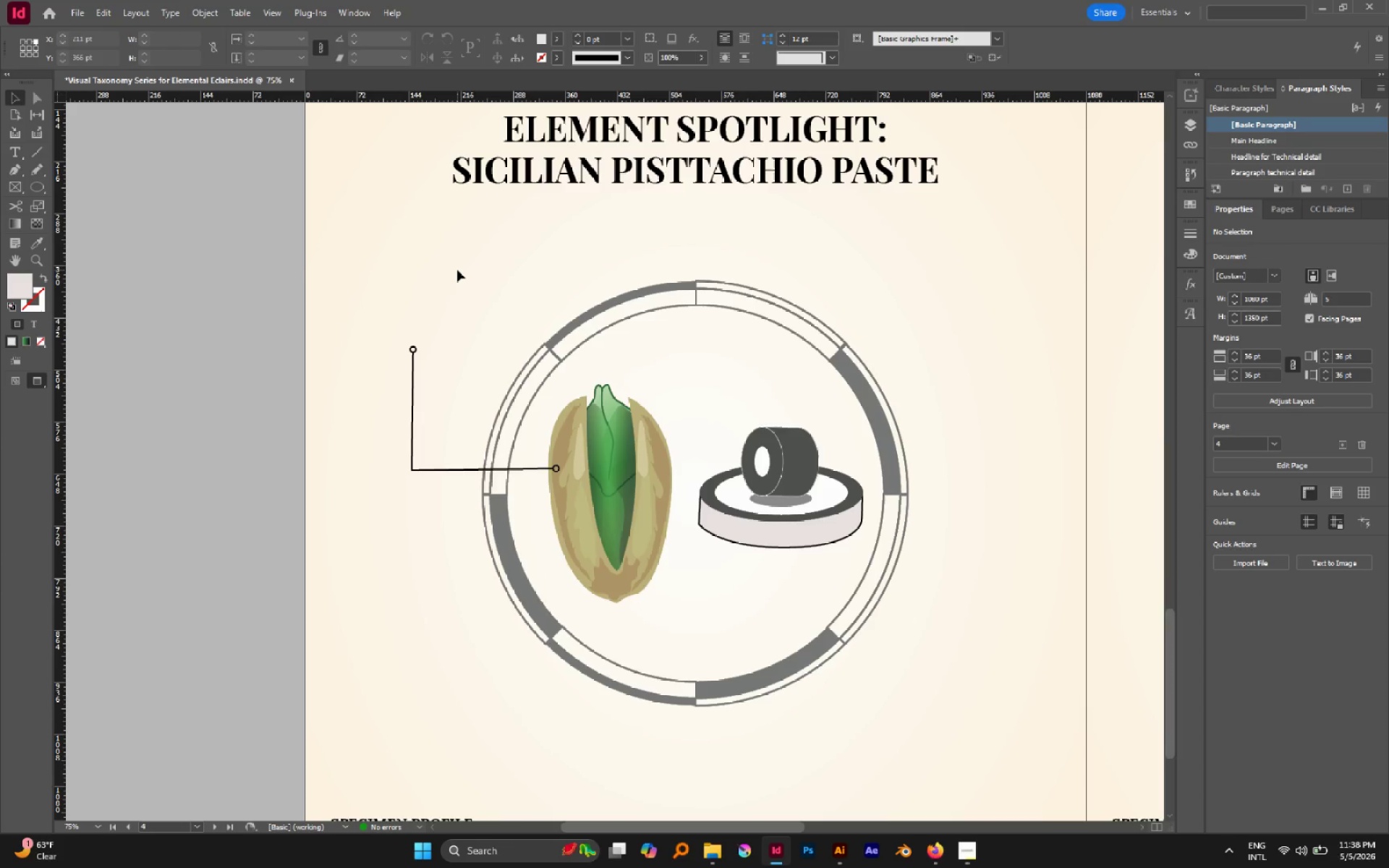 
key(V)
 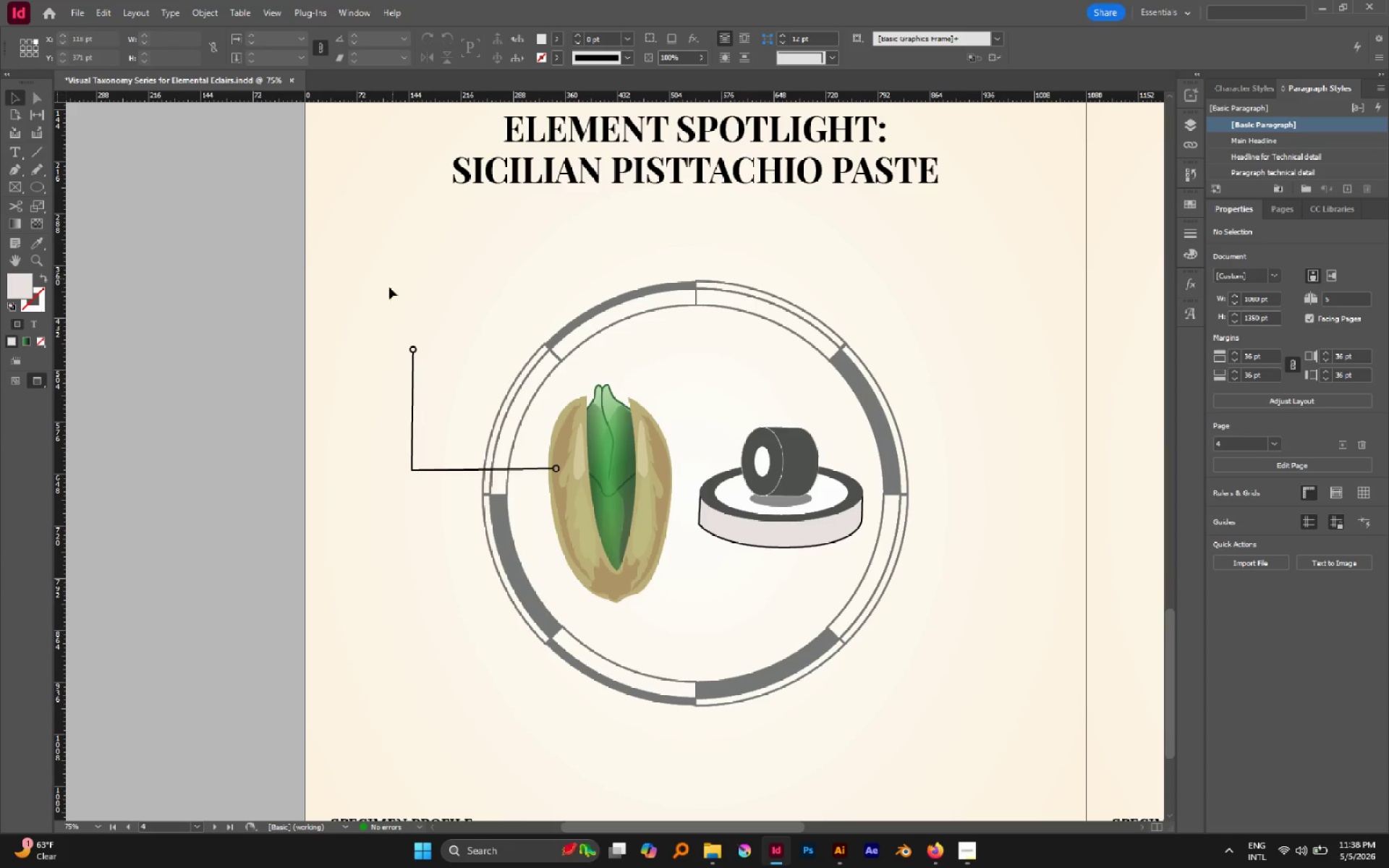 
left_click_drag(start_coordinate=[386, 297], to_coordinate=[438, 376])
 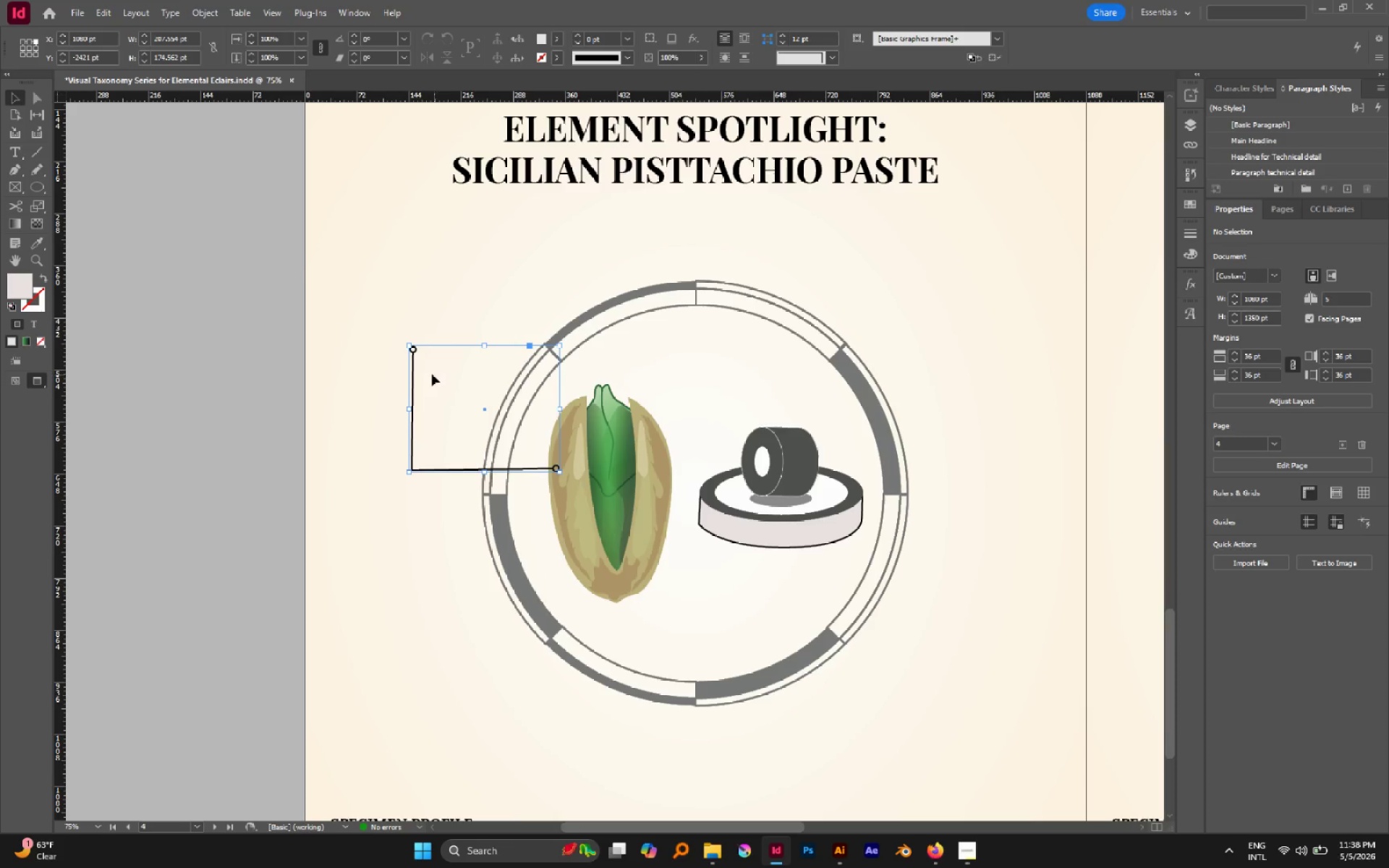 
hold_key(key=AltLeft, duration=2.0)
left_click_drag(start_coordinate=[413, 365], to_coordinate=[423, 490])
 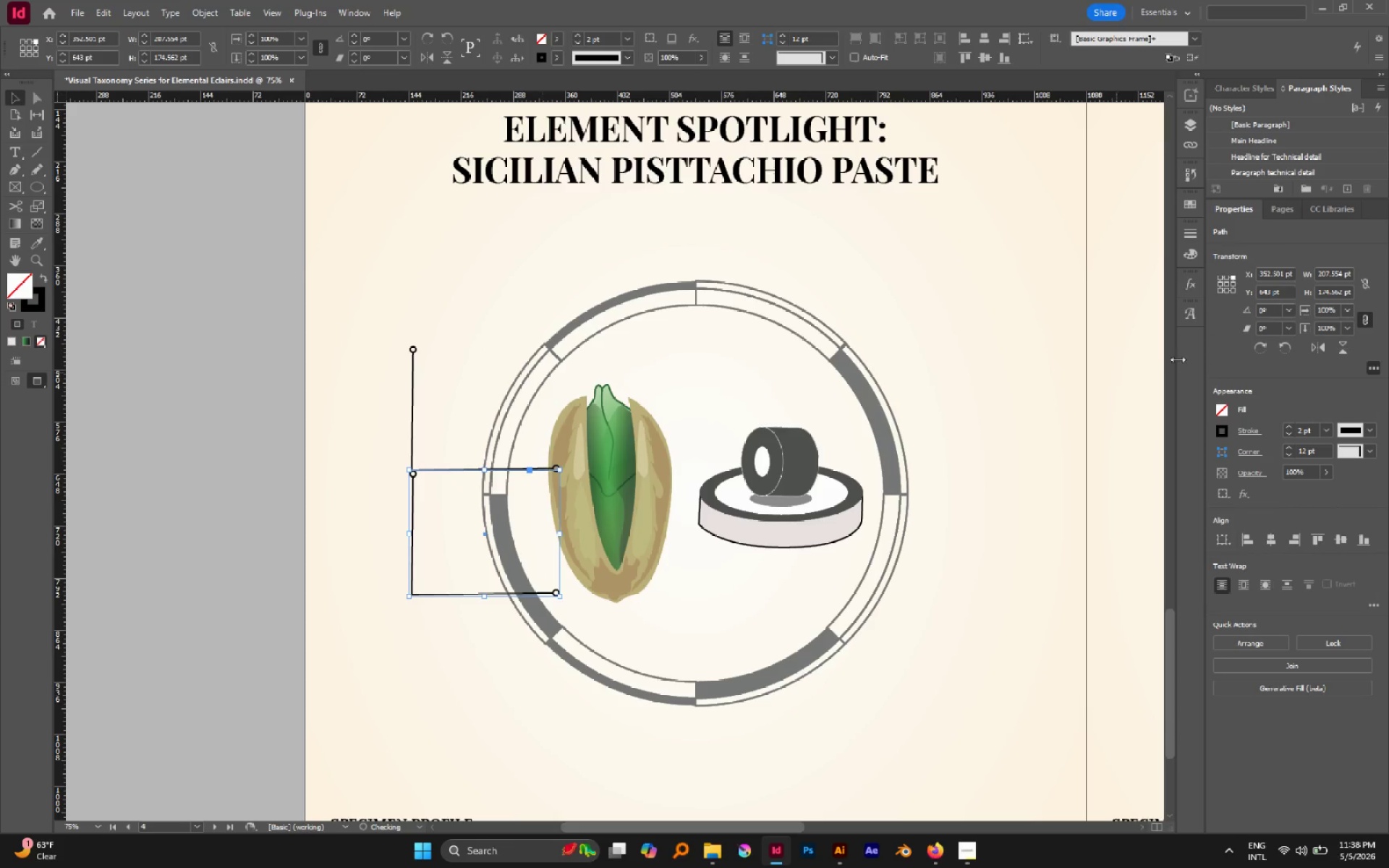 
hold_key(key=ShiftLeft, duration=0.78)
 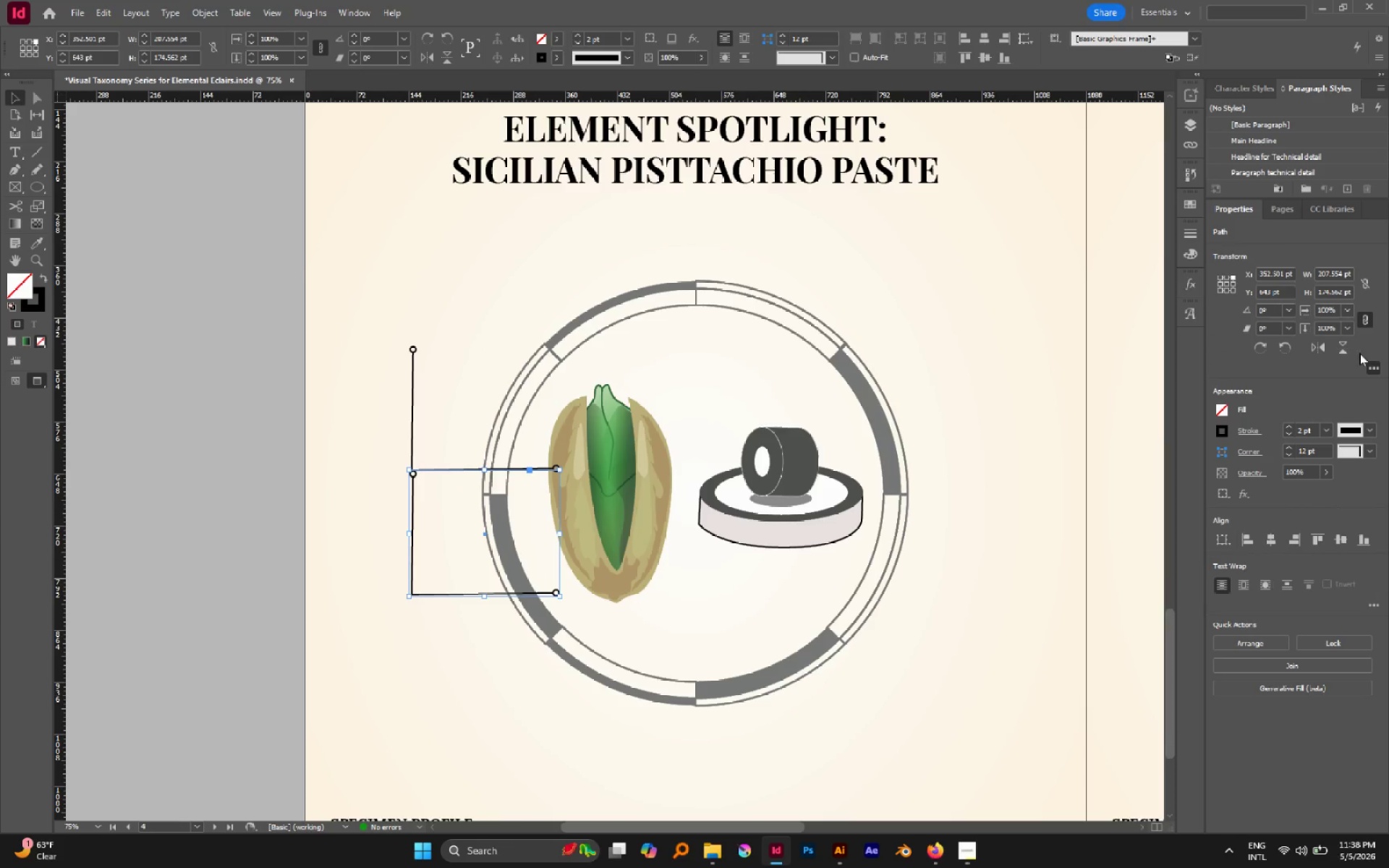 
left_click([1340, 352])
 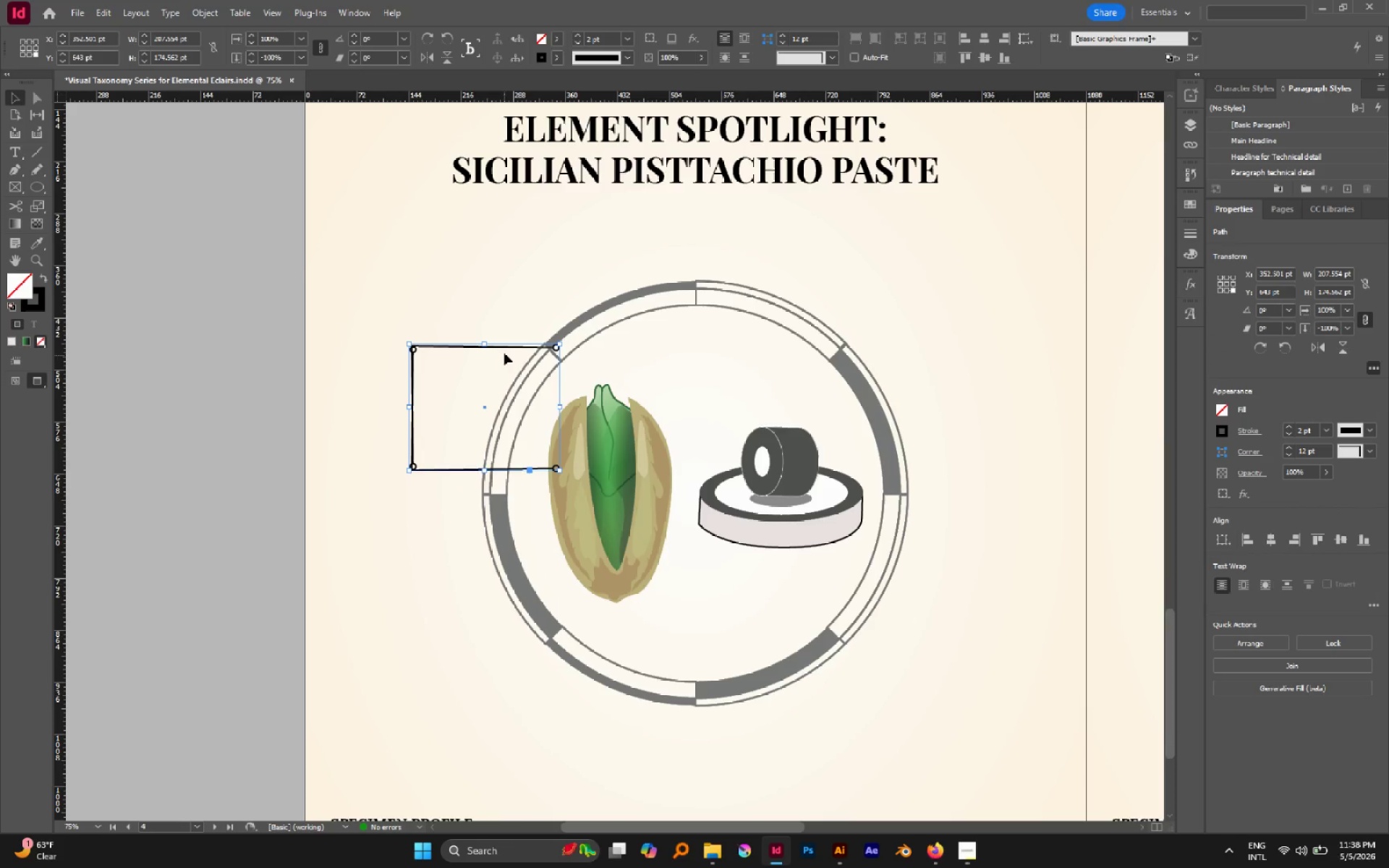 
left_click_drag(start_coordinate=[504, 347], to_coordinate=[517, 522])
 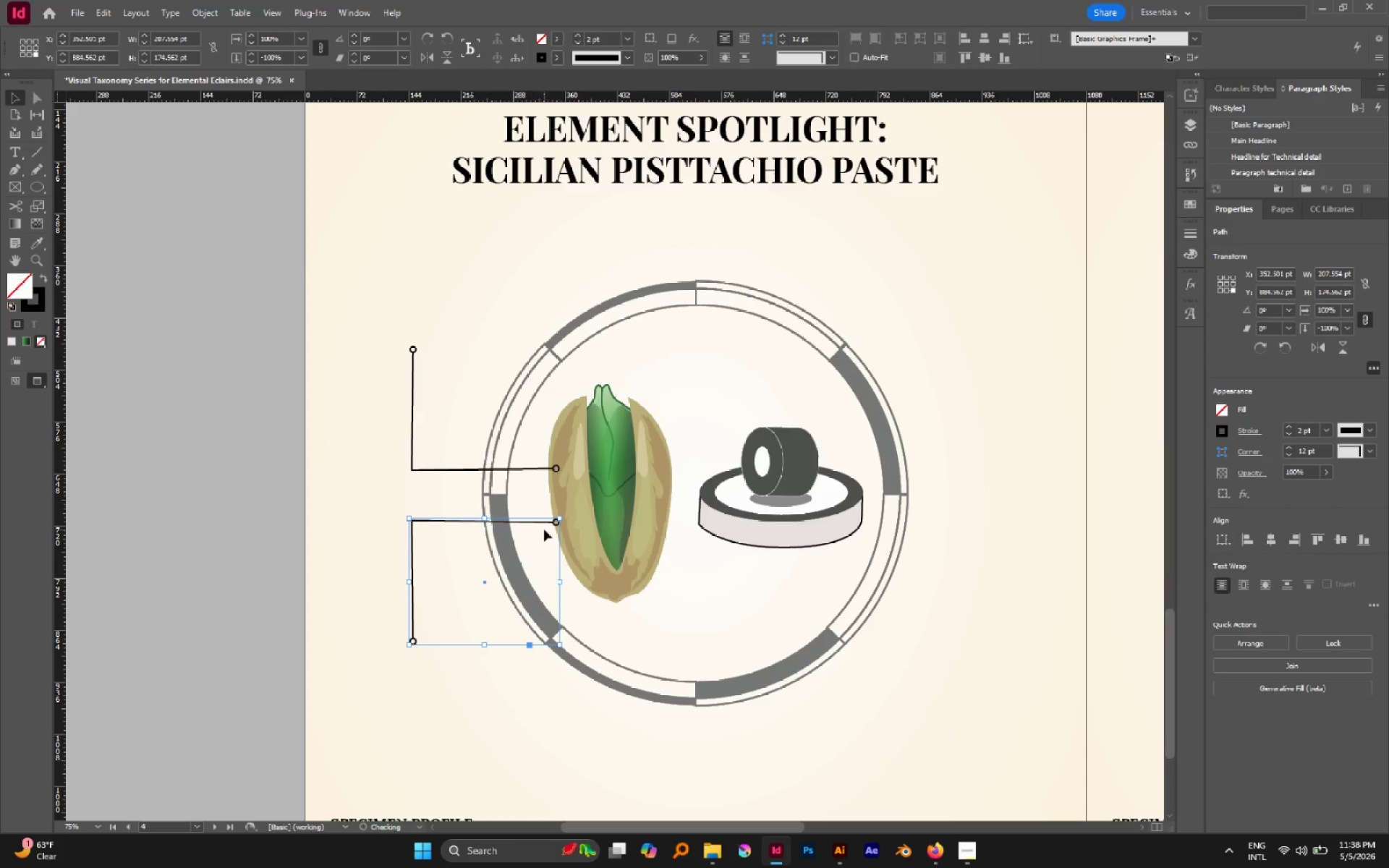 
hold_key(key=ShiftLeft, duration=0.81)
 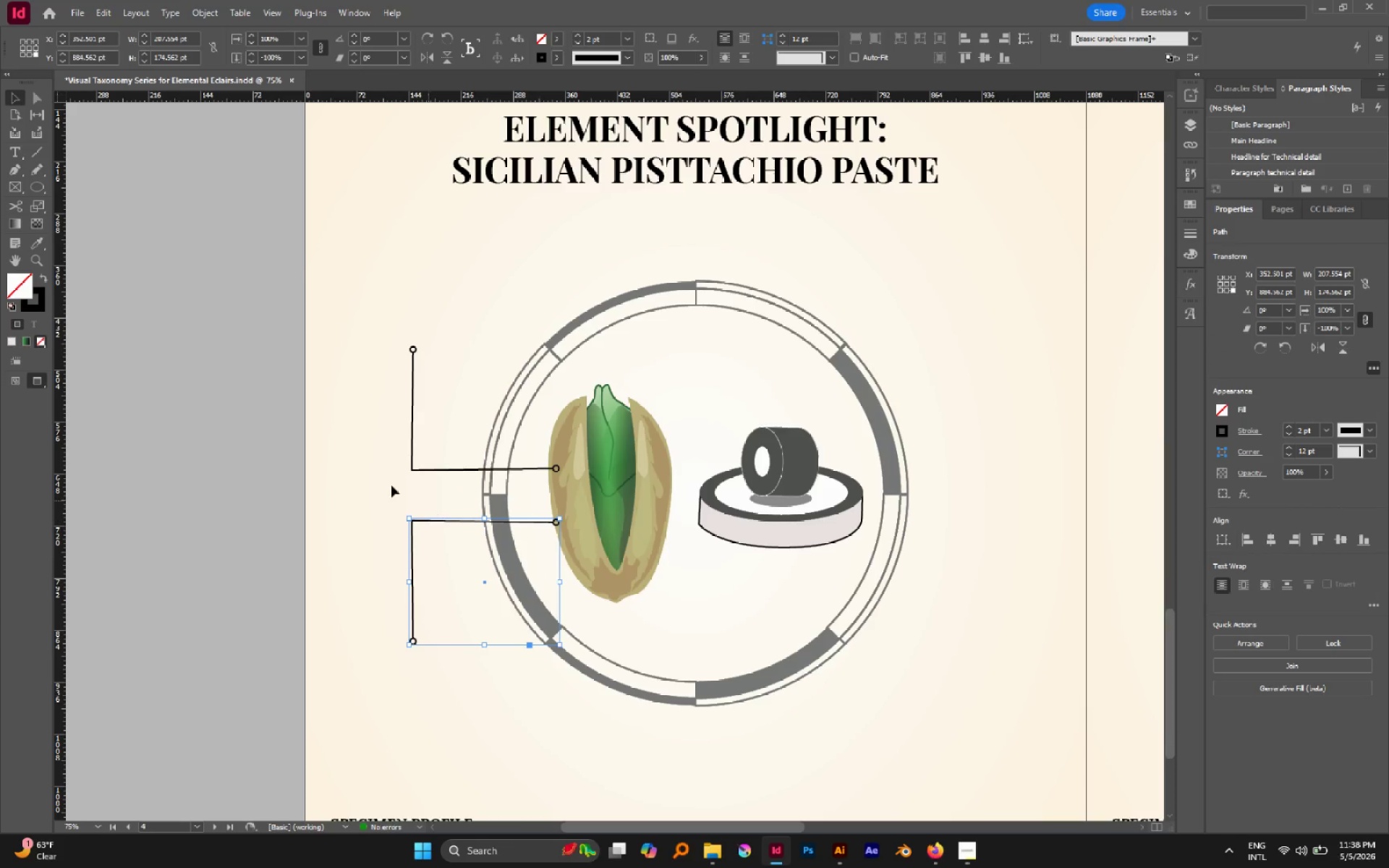 
left_click([379, 480])
 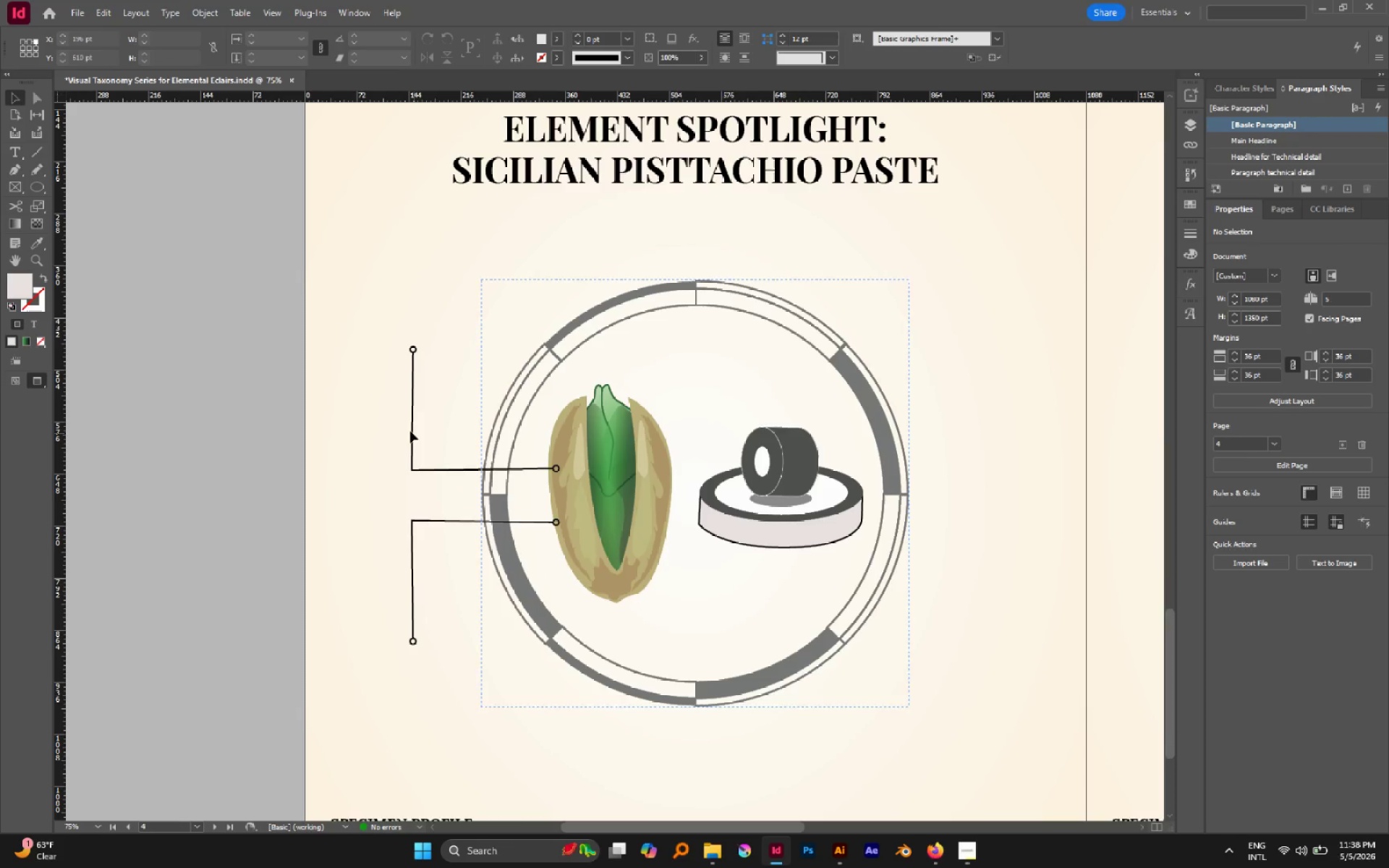 
left_click_drag(start_coordinate=[387, 424], to_coordinate=[445, 517])
 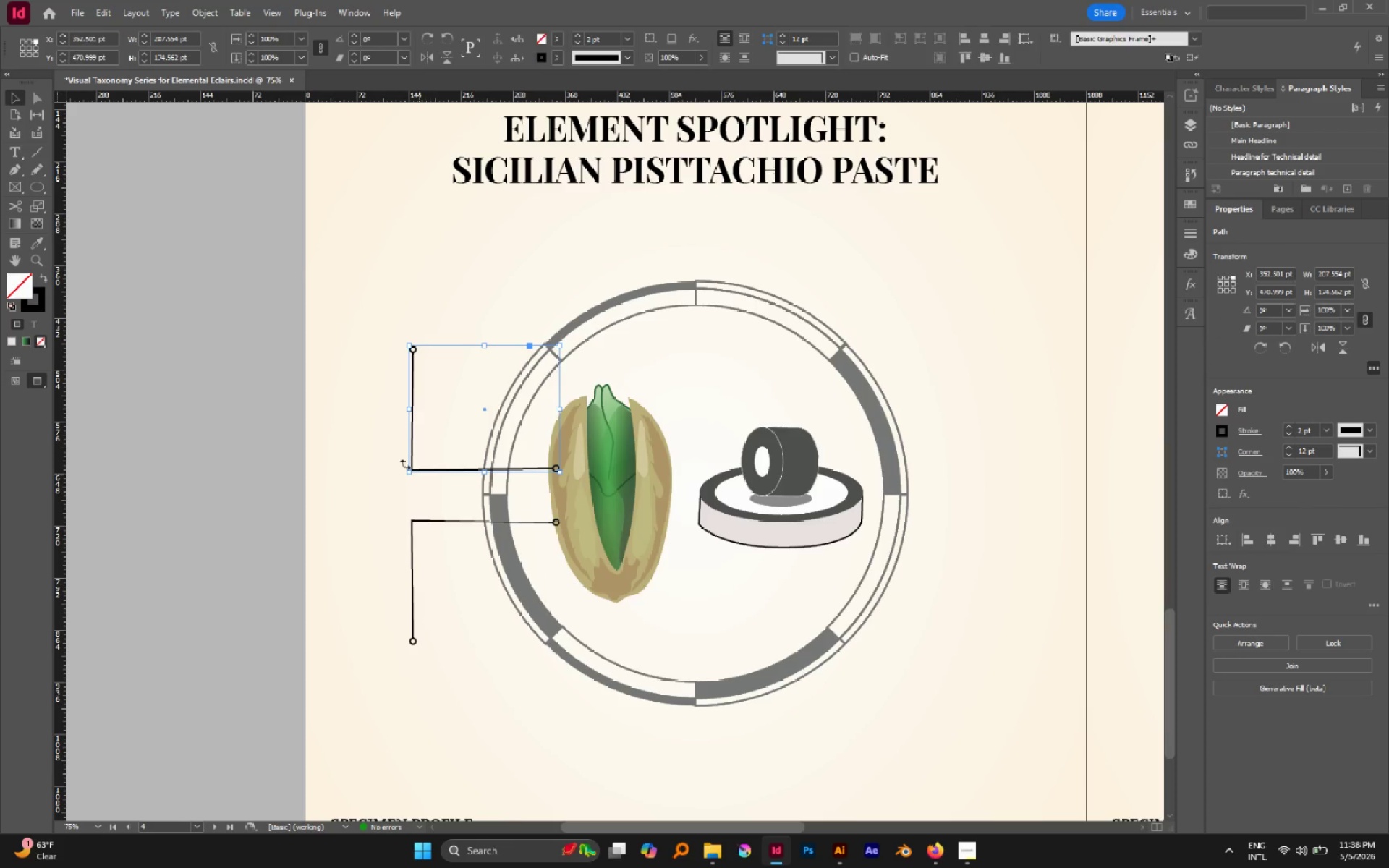 
left_click_drag(start_coordinate=[389, 451], to_coordinate=[446, 535])
 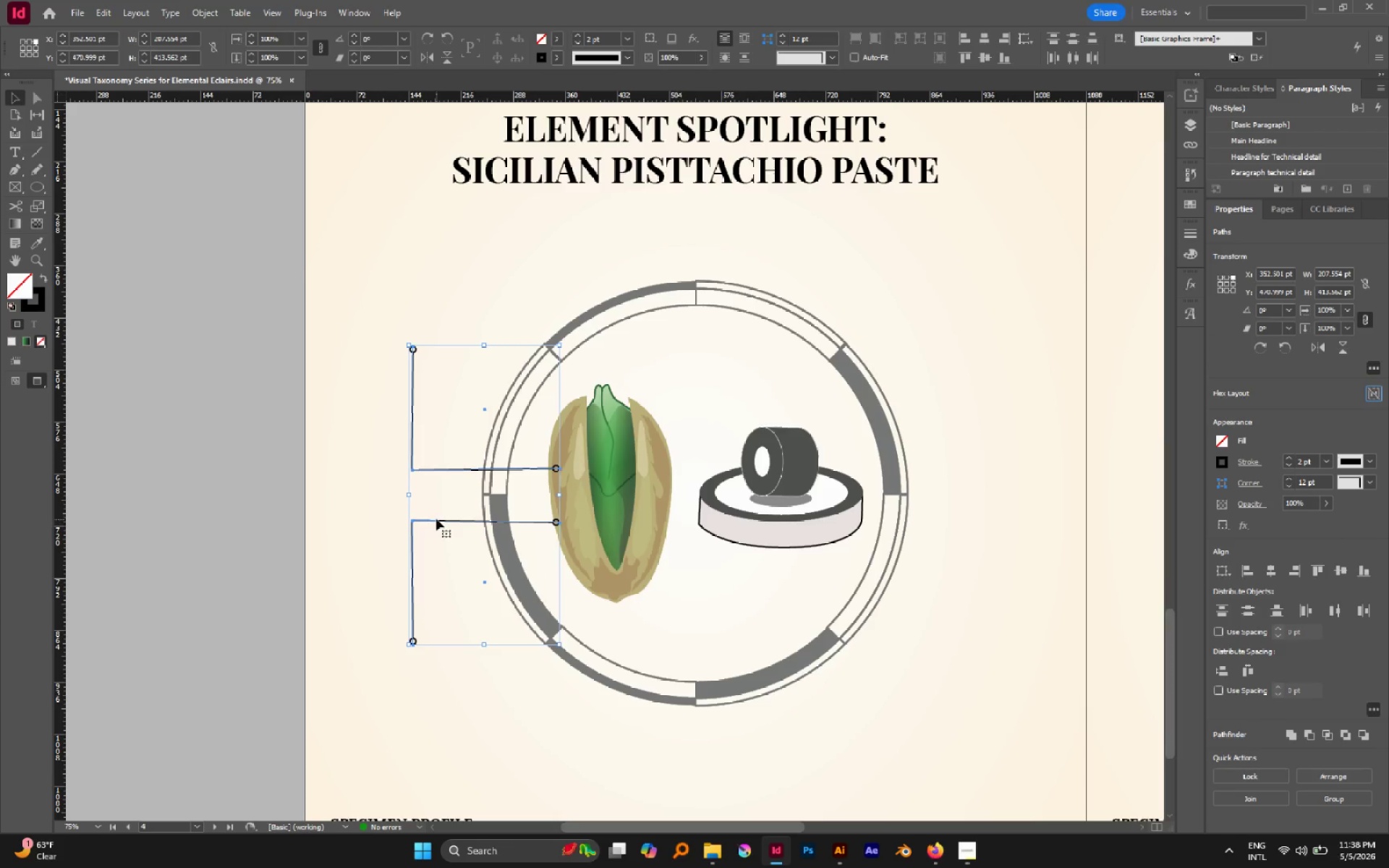 
left_click_drag(start_coordinate=[436, 519], to_coordinate=[449, 520])
 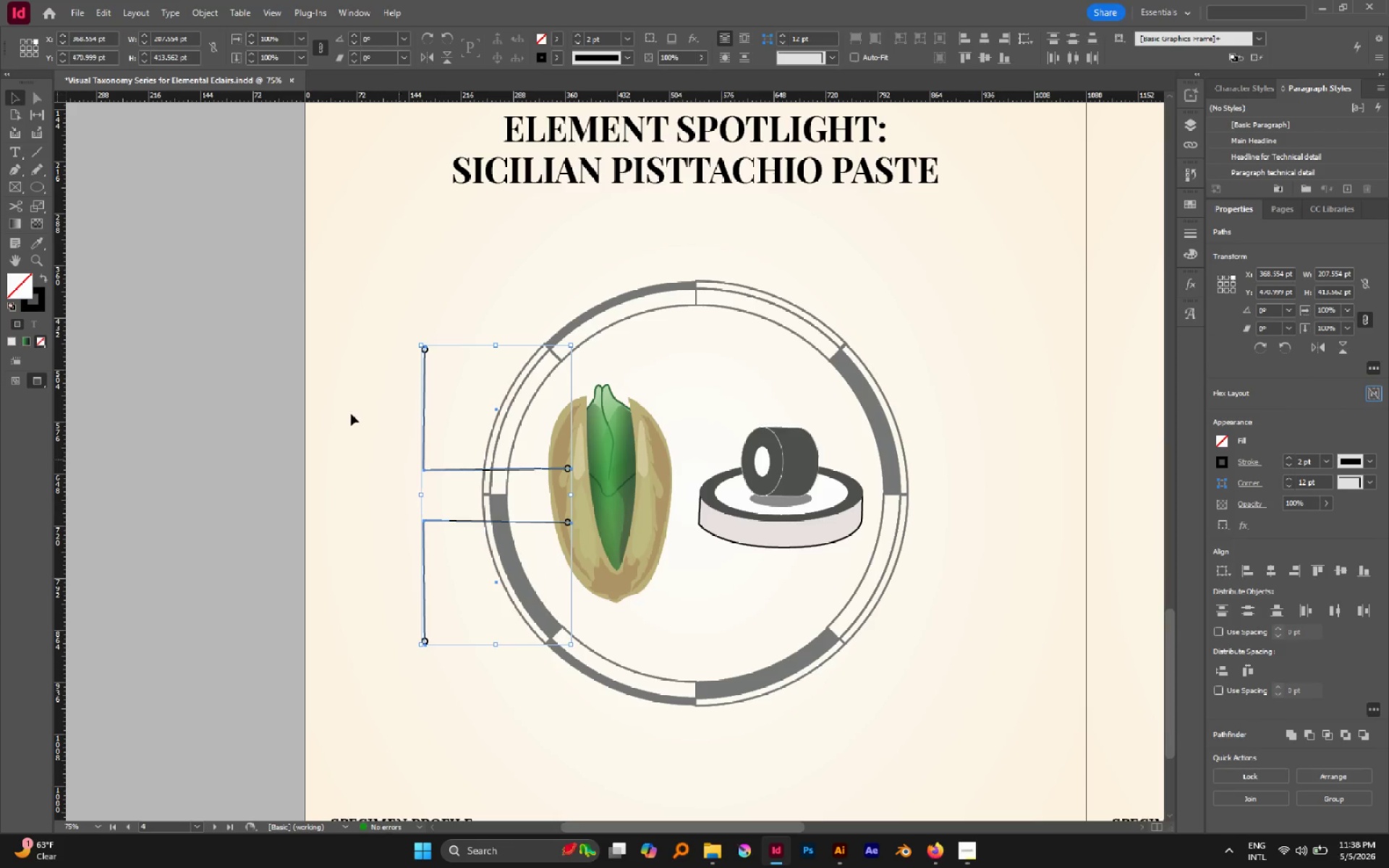 
hold_key(key=ShiftLeft, duration=0.96)
 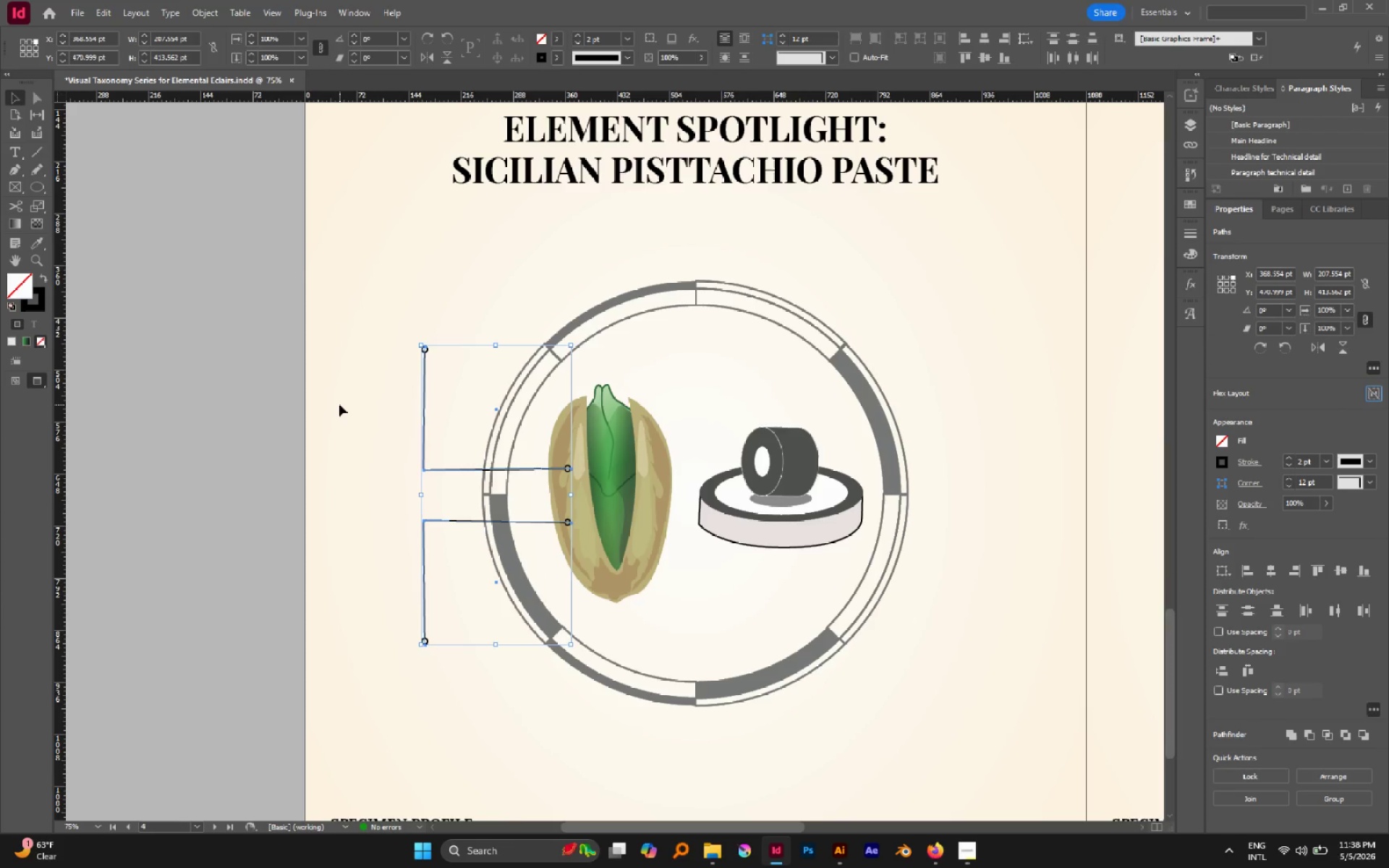 
left_click([339, 404])
 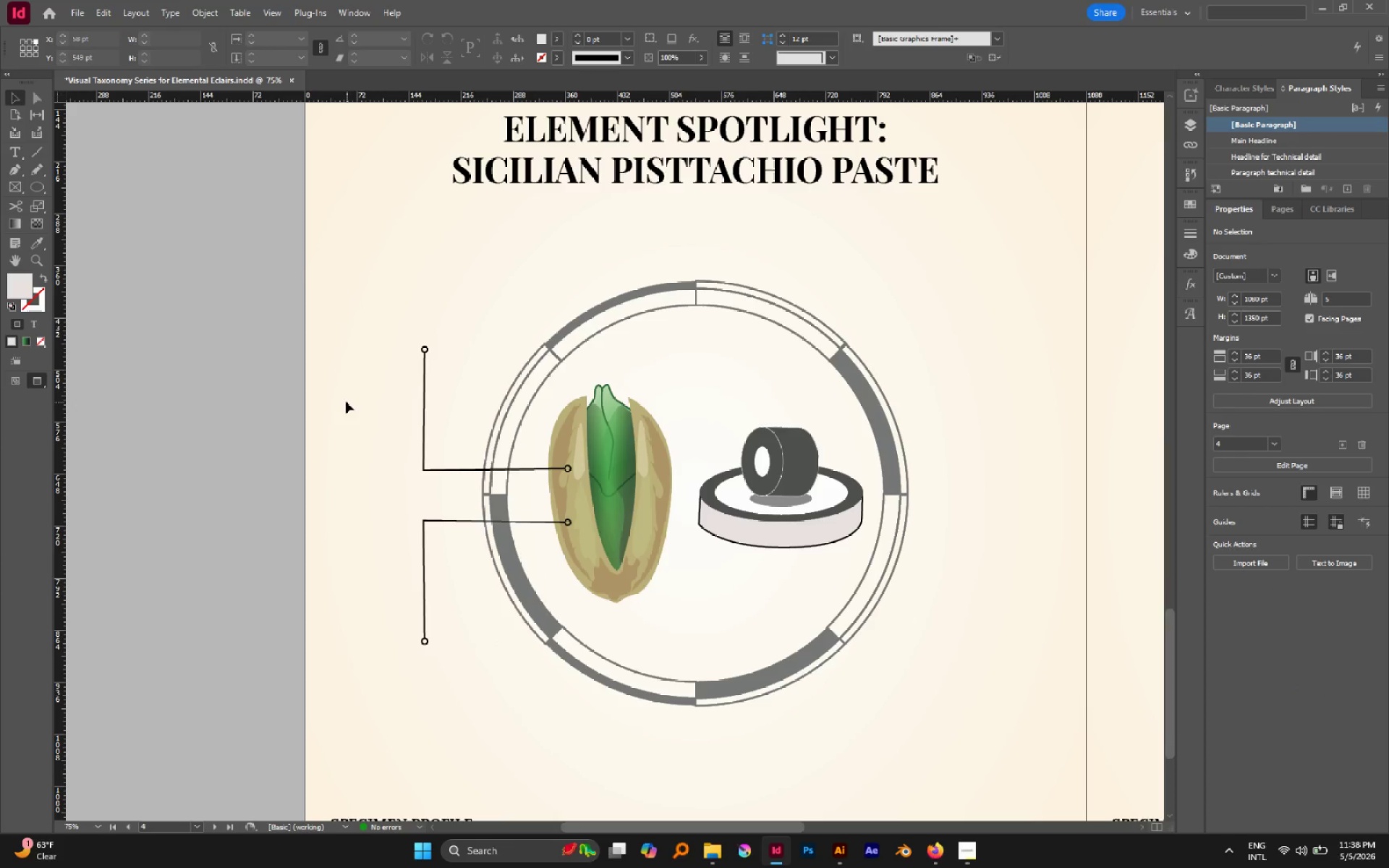 
hold_key(key=AltLeft, duration=0.44)
scroll: coordinate [387, 376], scroll_direction: down, amount: 6.0
 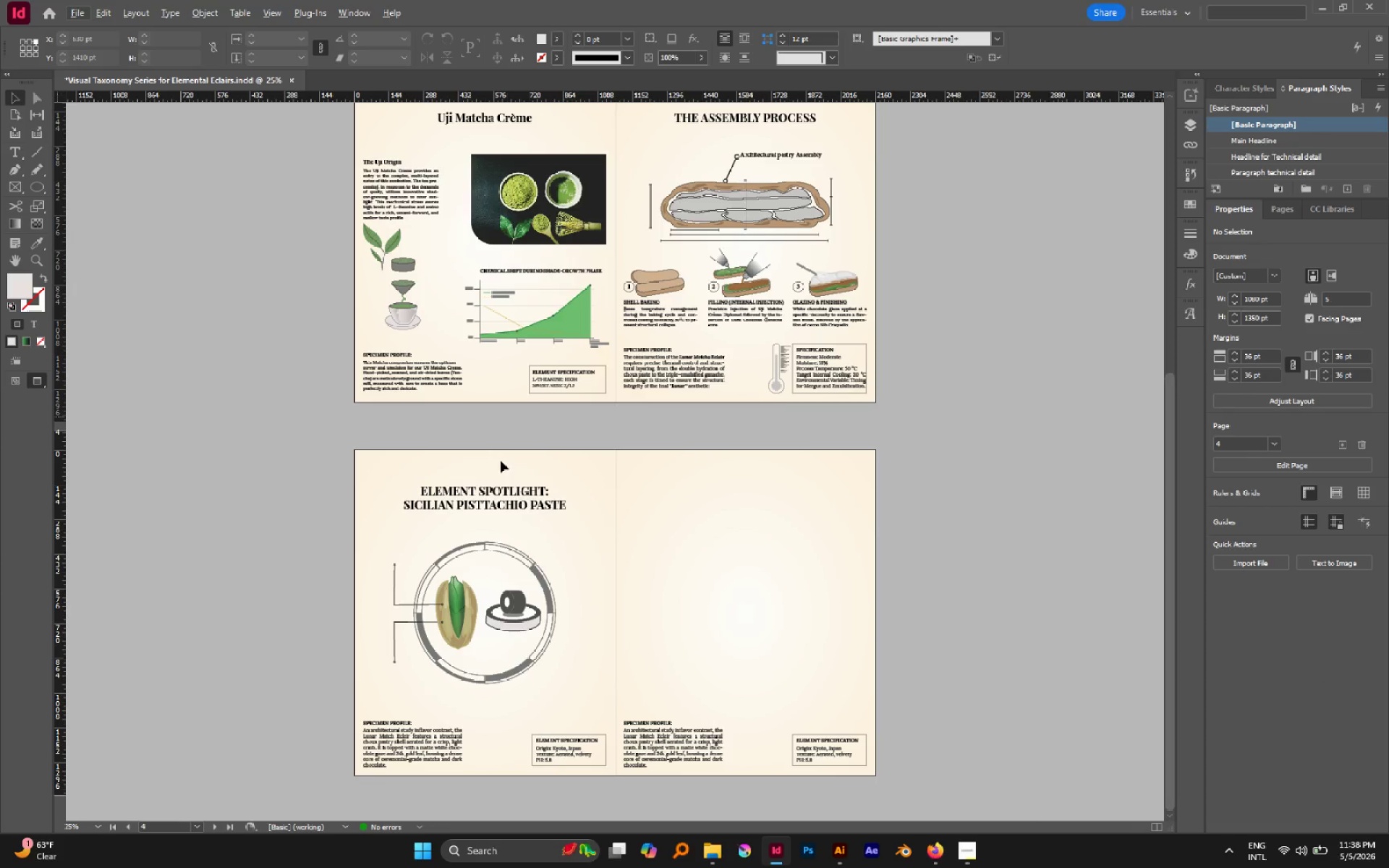 
hold_key(key=AltLeft, duration=0.55)
scroll: coordinate [382, 695], scroll_direction: up, amount: 1.0
 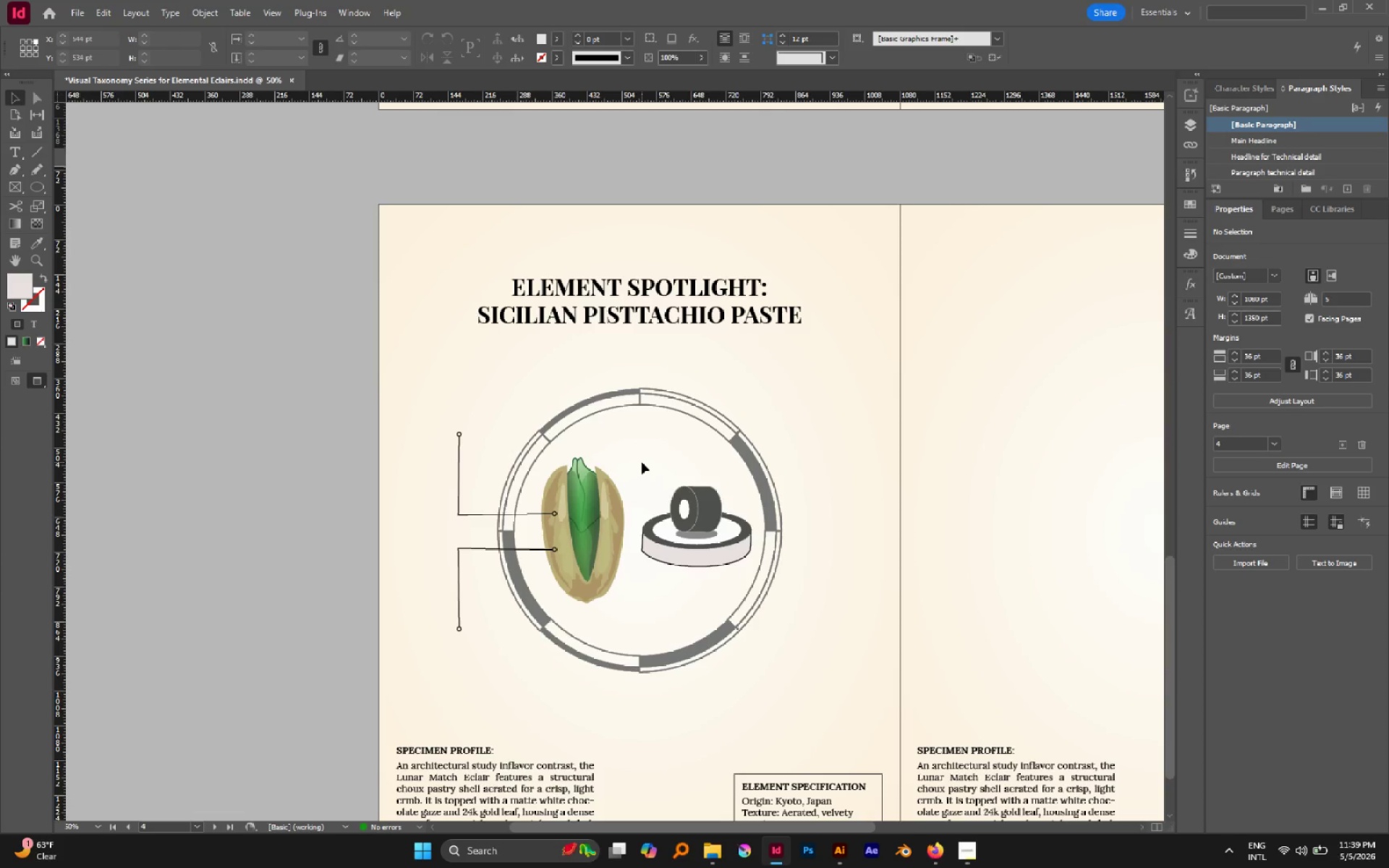 
wait(48.39)
 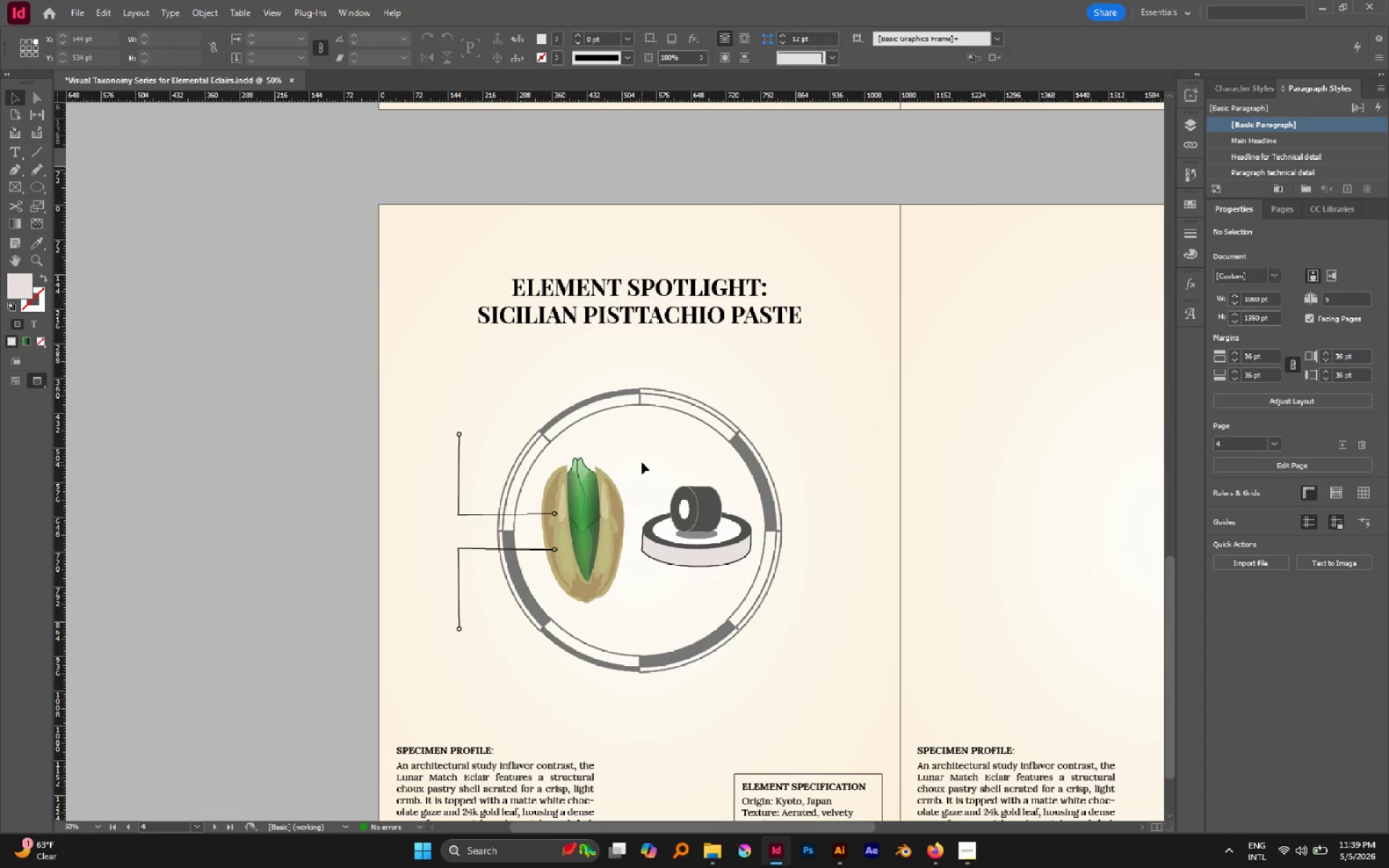 
key(L)
 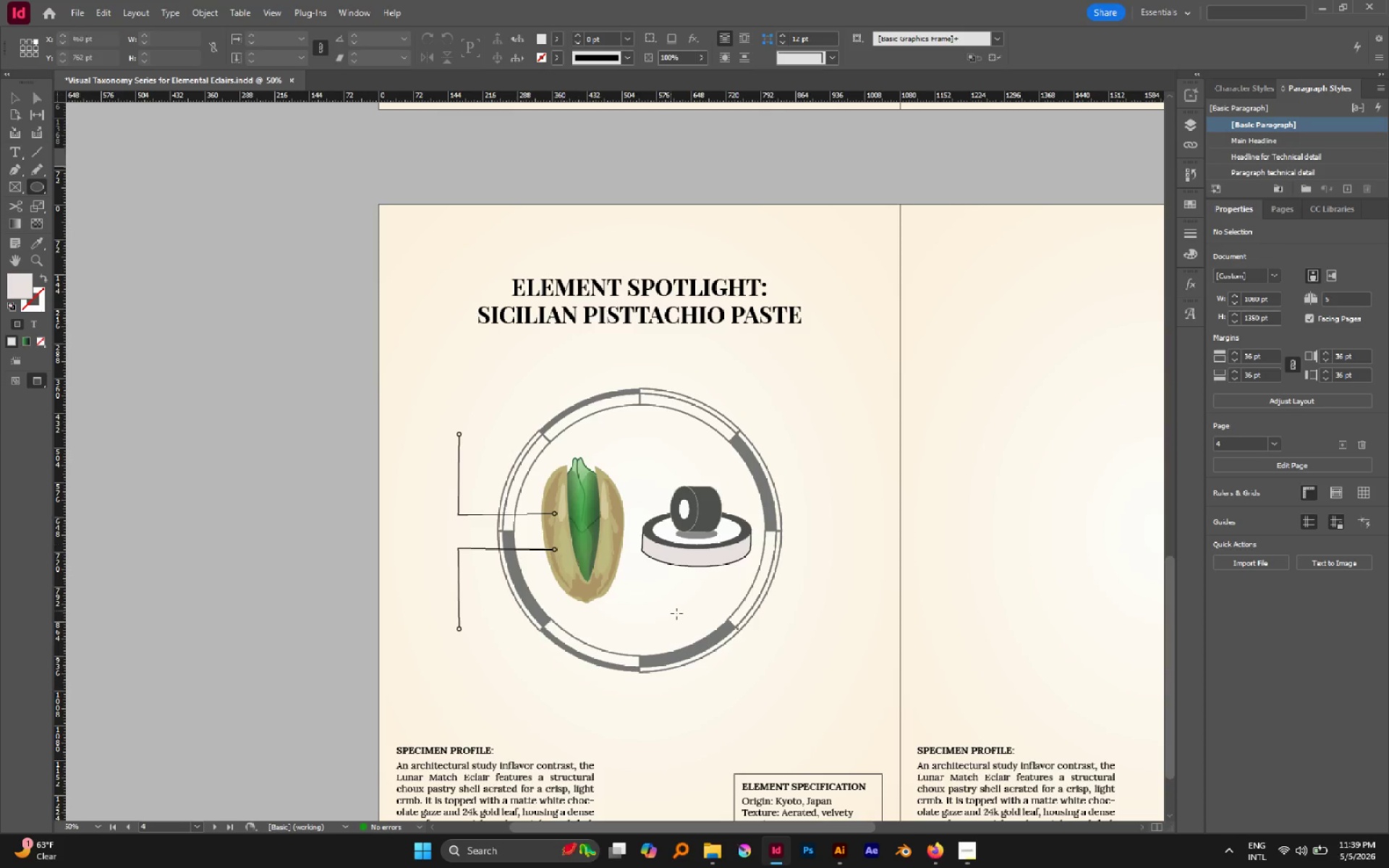 
hold_key(key=ShiftLeft, duration=1.85)
left_click_drag(start_coordinate=[678, 599], to_coordinate=[780, 697])
 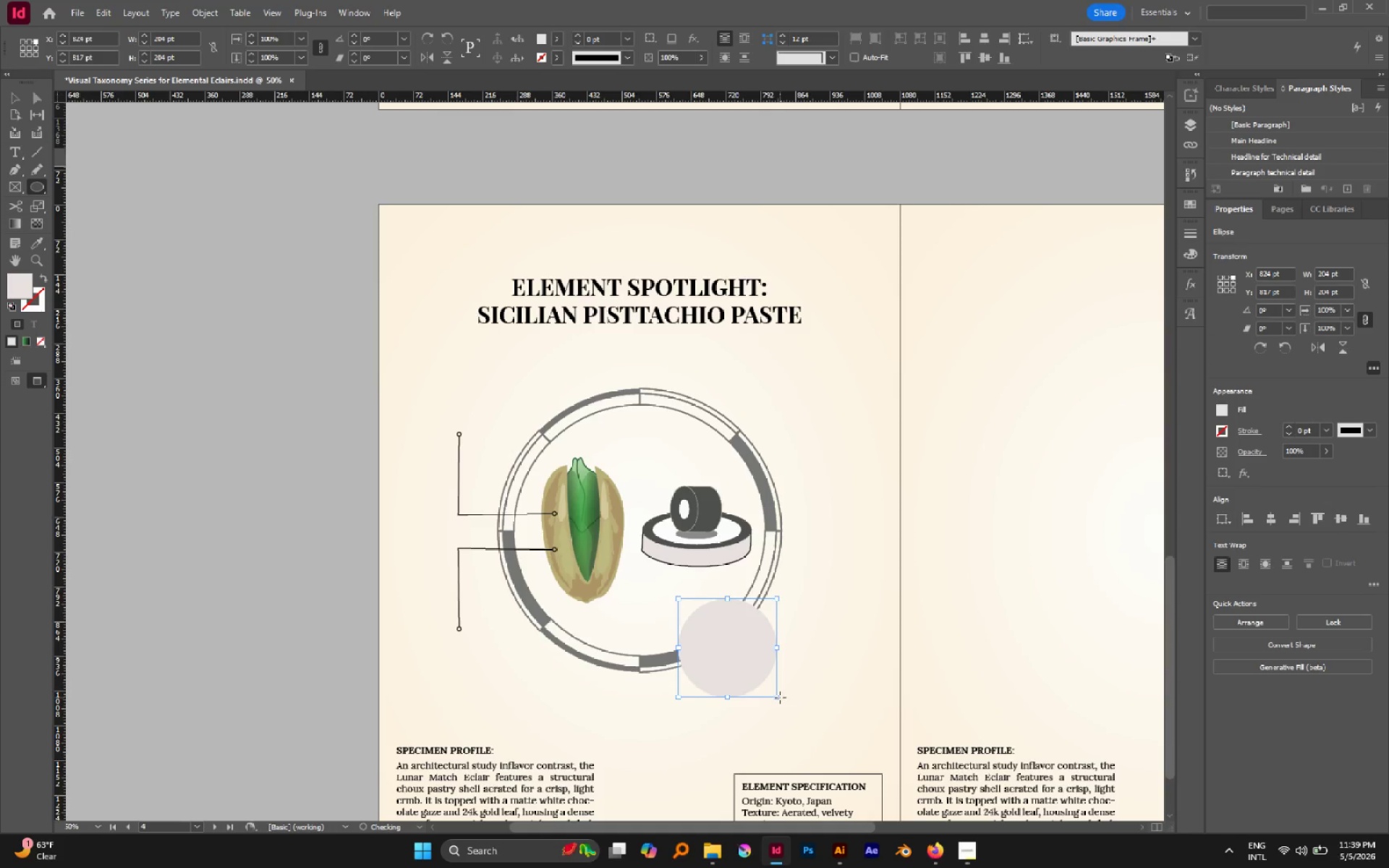 
key(V)
 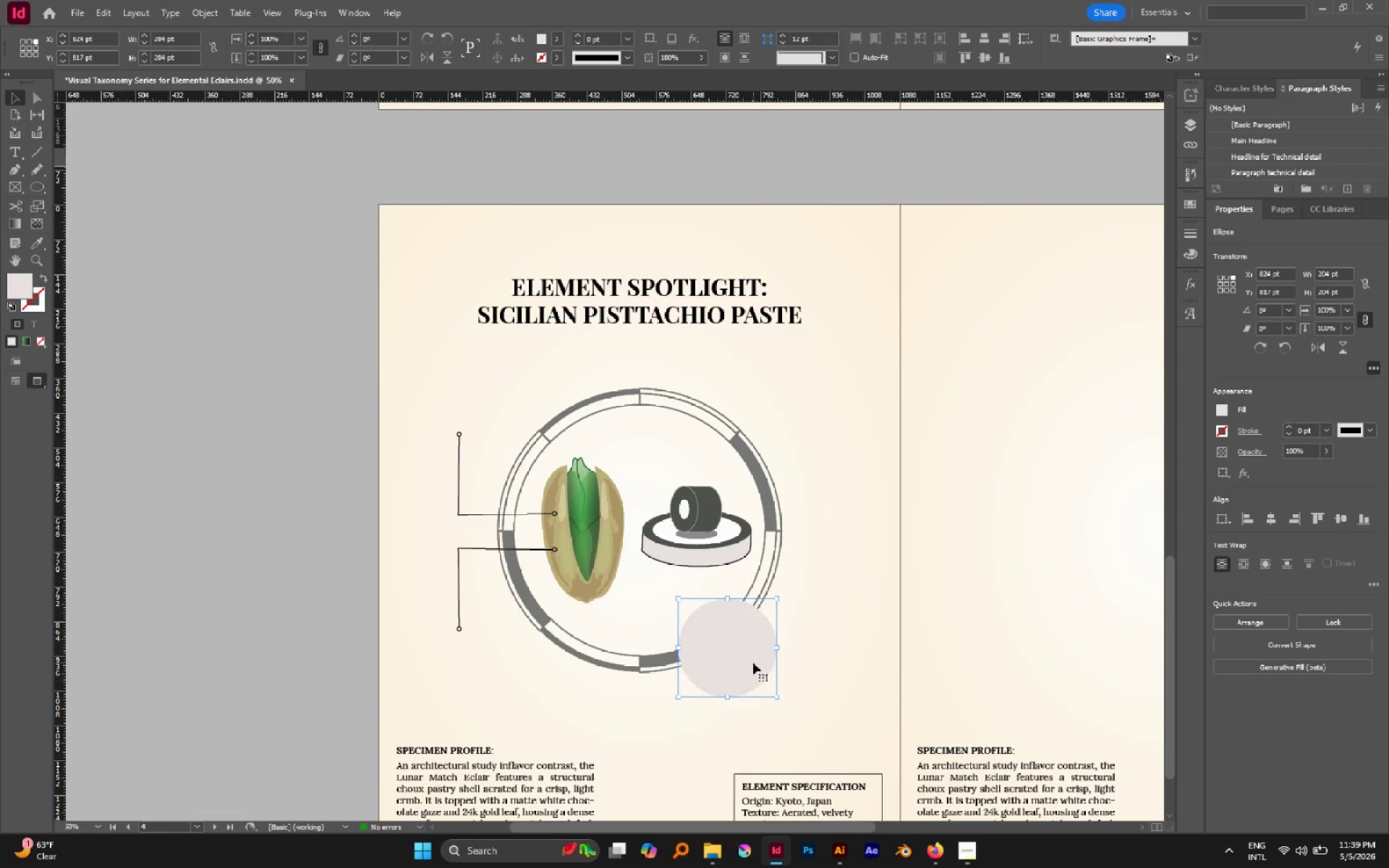 
left_click_drag(start_coordinate=[753, 663], to_coordinate=[744, 654])
 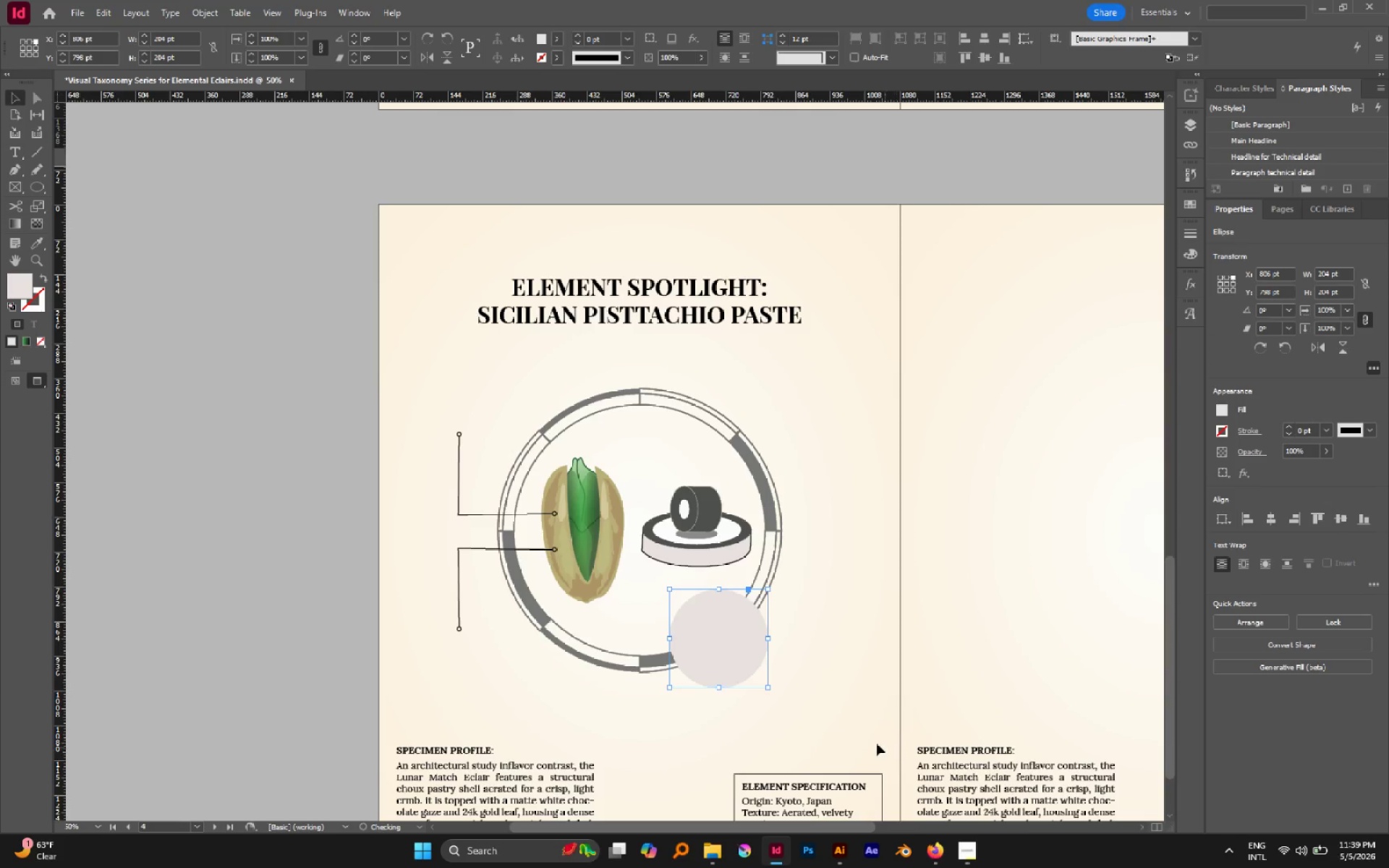 
left_click([860, 732])
 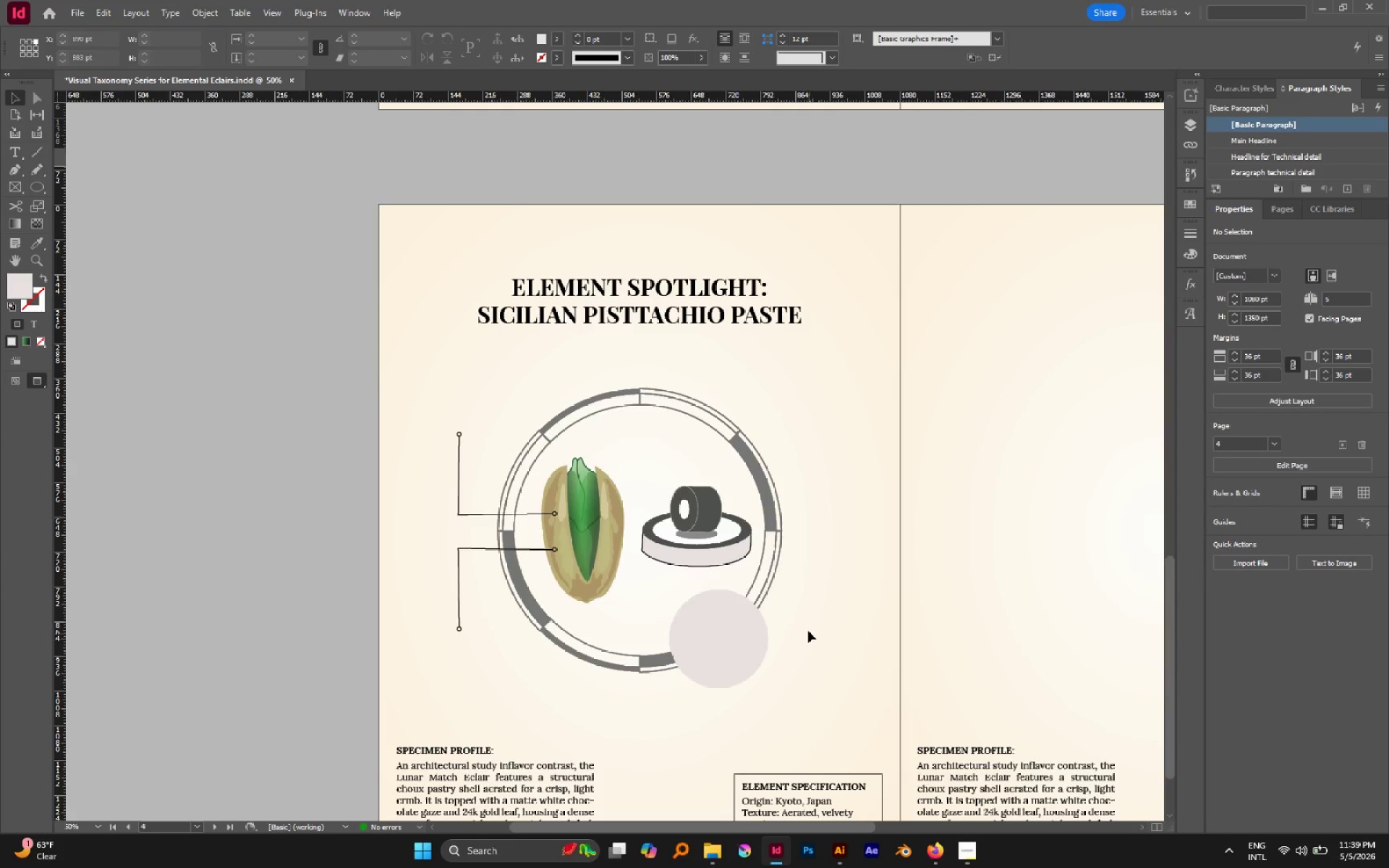 
hold_key(key=AltLeft, duration=0.58)
scroll: coordinate [808, 629], scroll_direction: down, amount: 3.0
 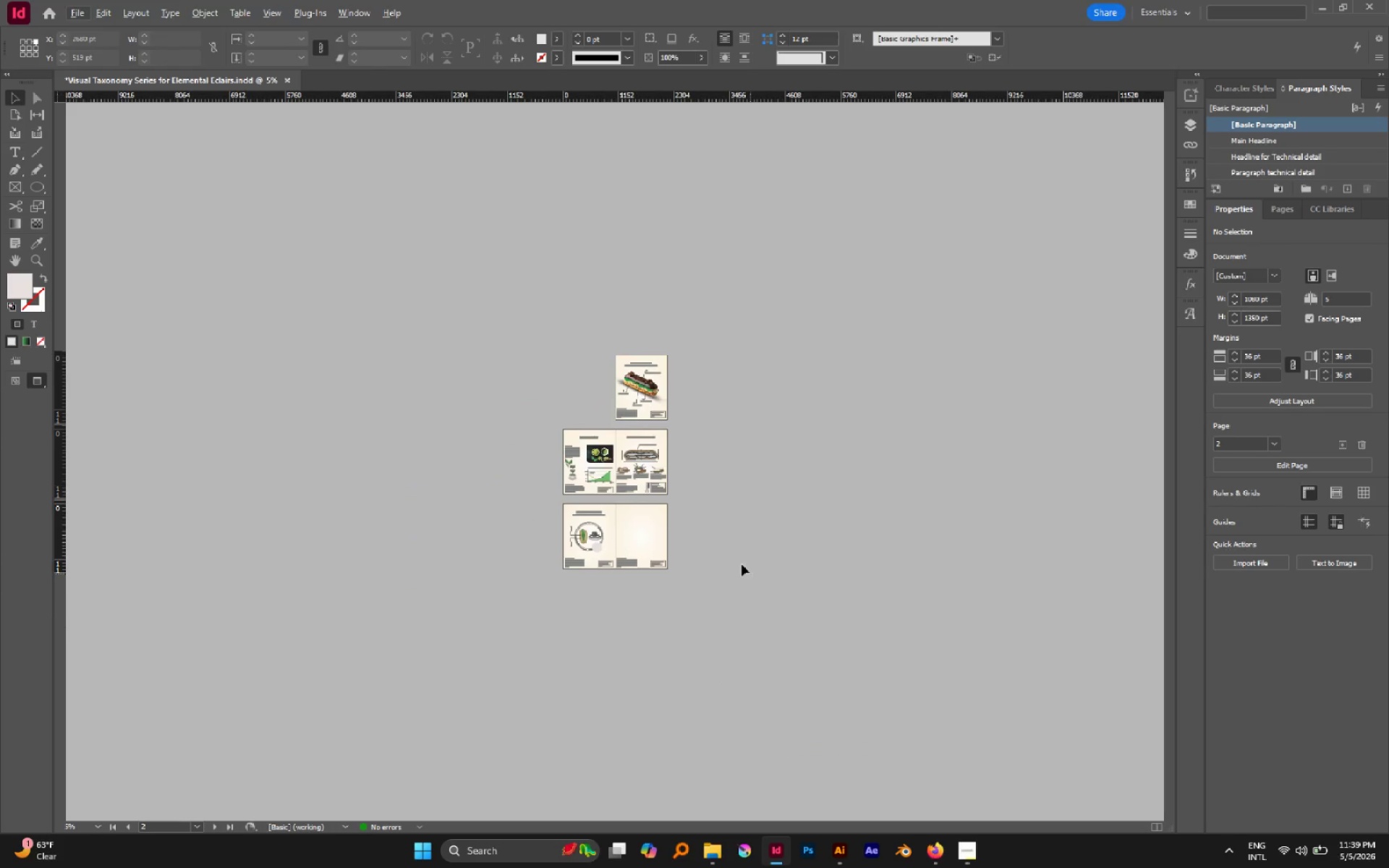 
hold_key(key=AltLeft, duration=0.74)
scroll: coordinate [562, 509], scroll_direction: up, amount: 1.0
 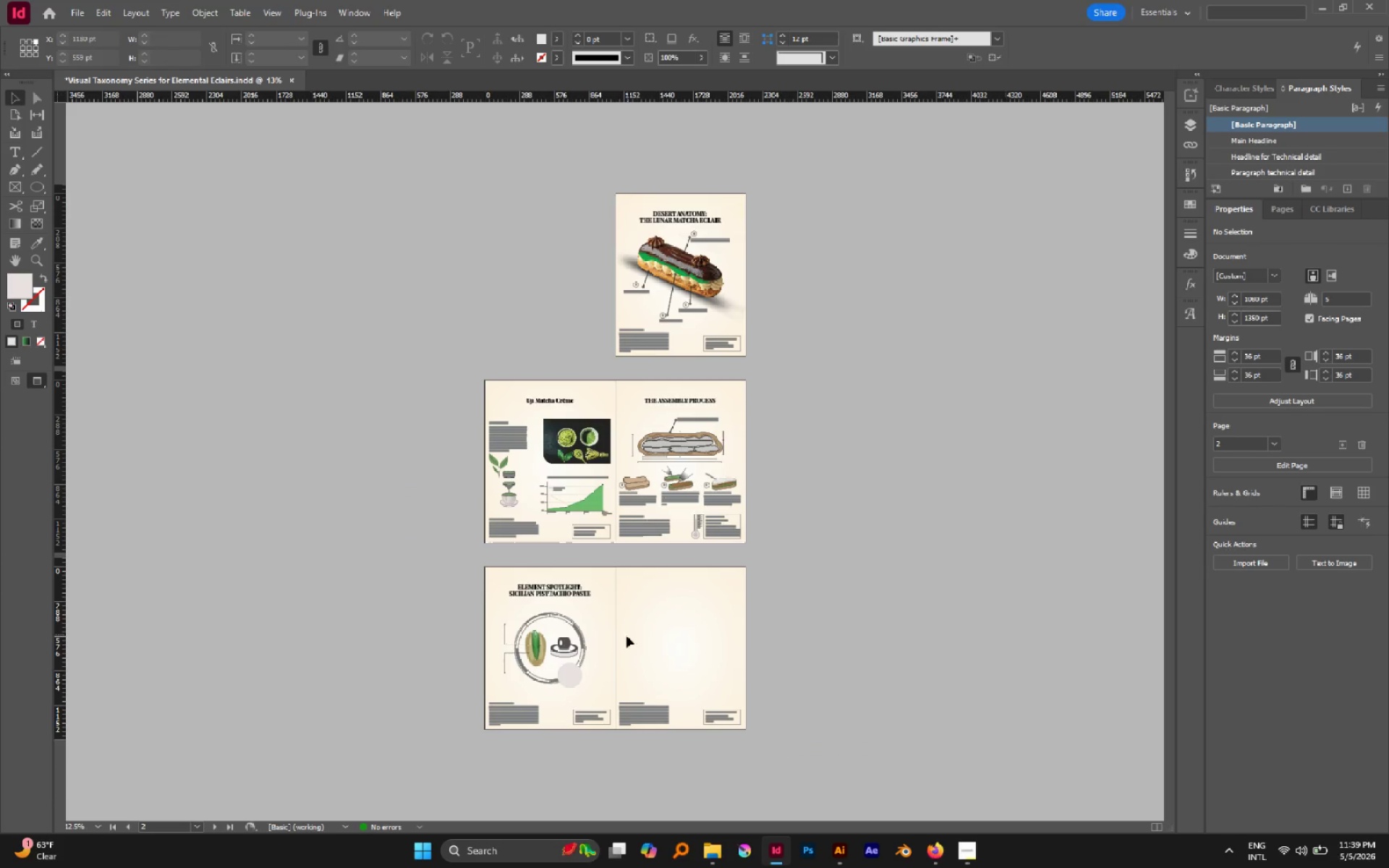 
left_click([572, 677])
 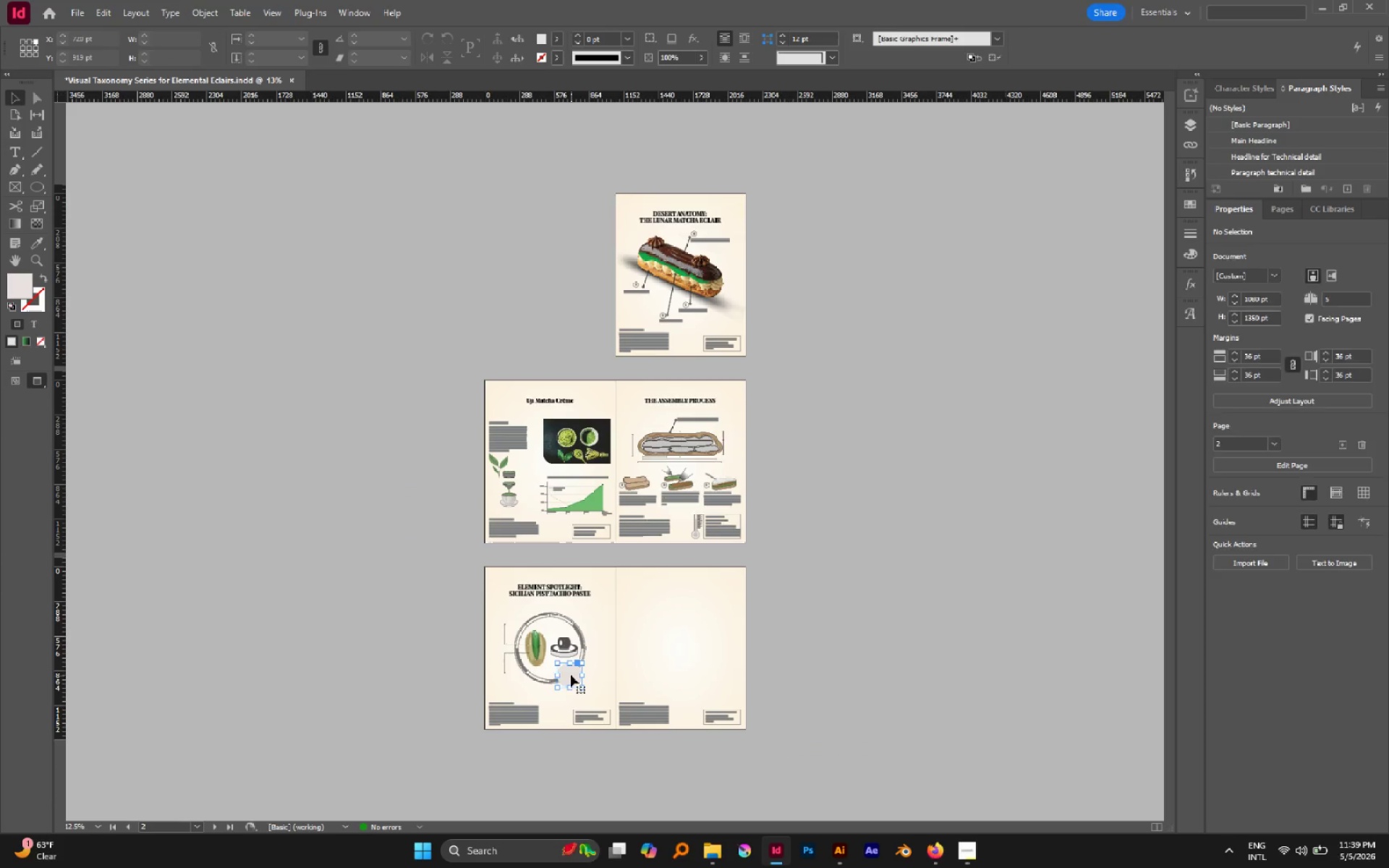 
key(Alt+Tab)
 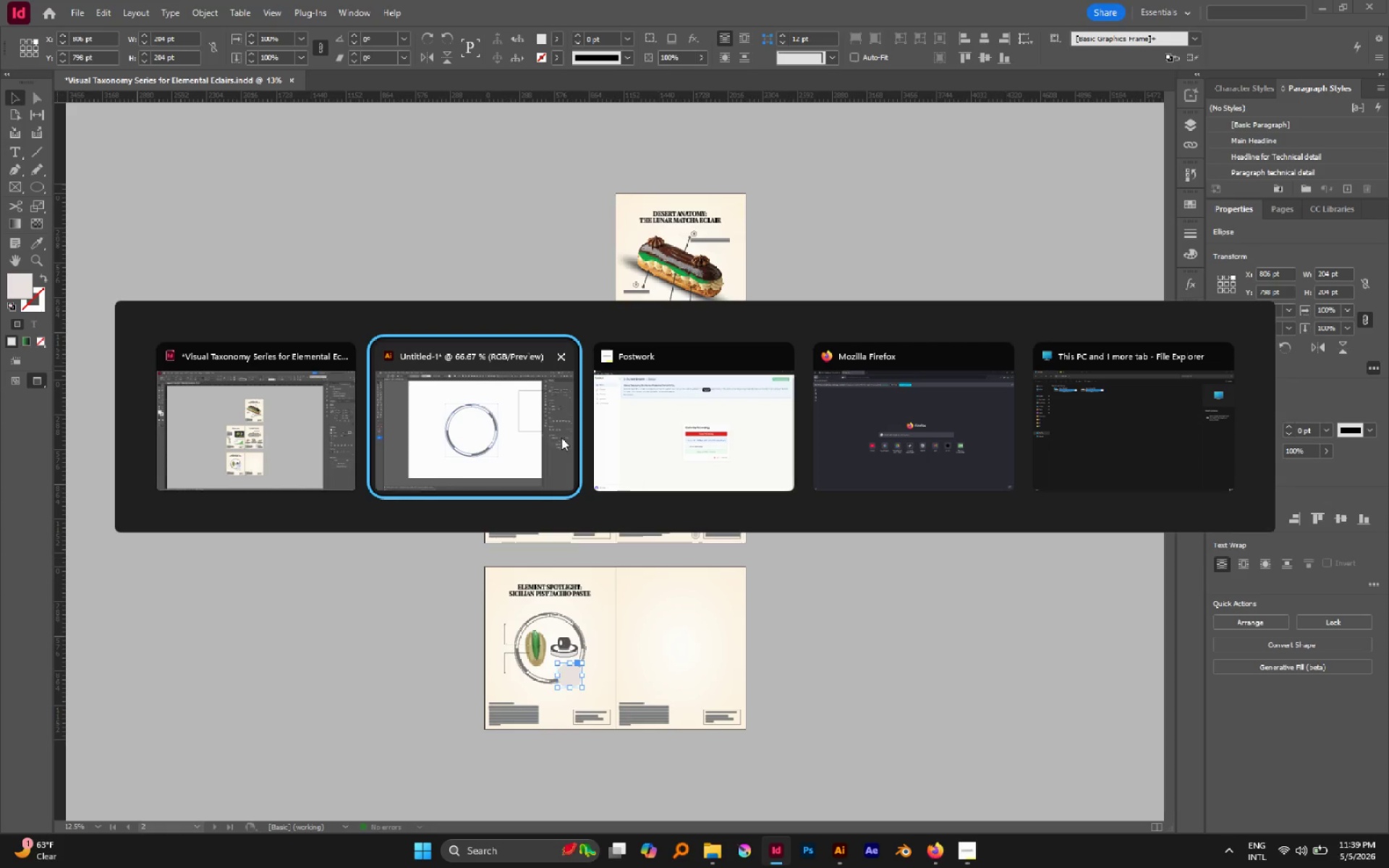 
left_click([1113, 430])
 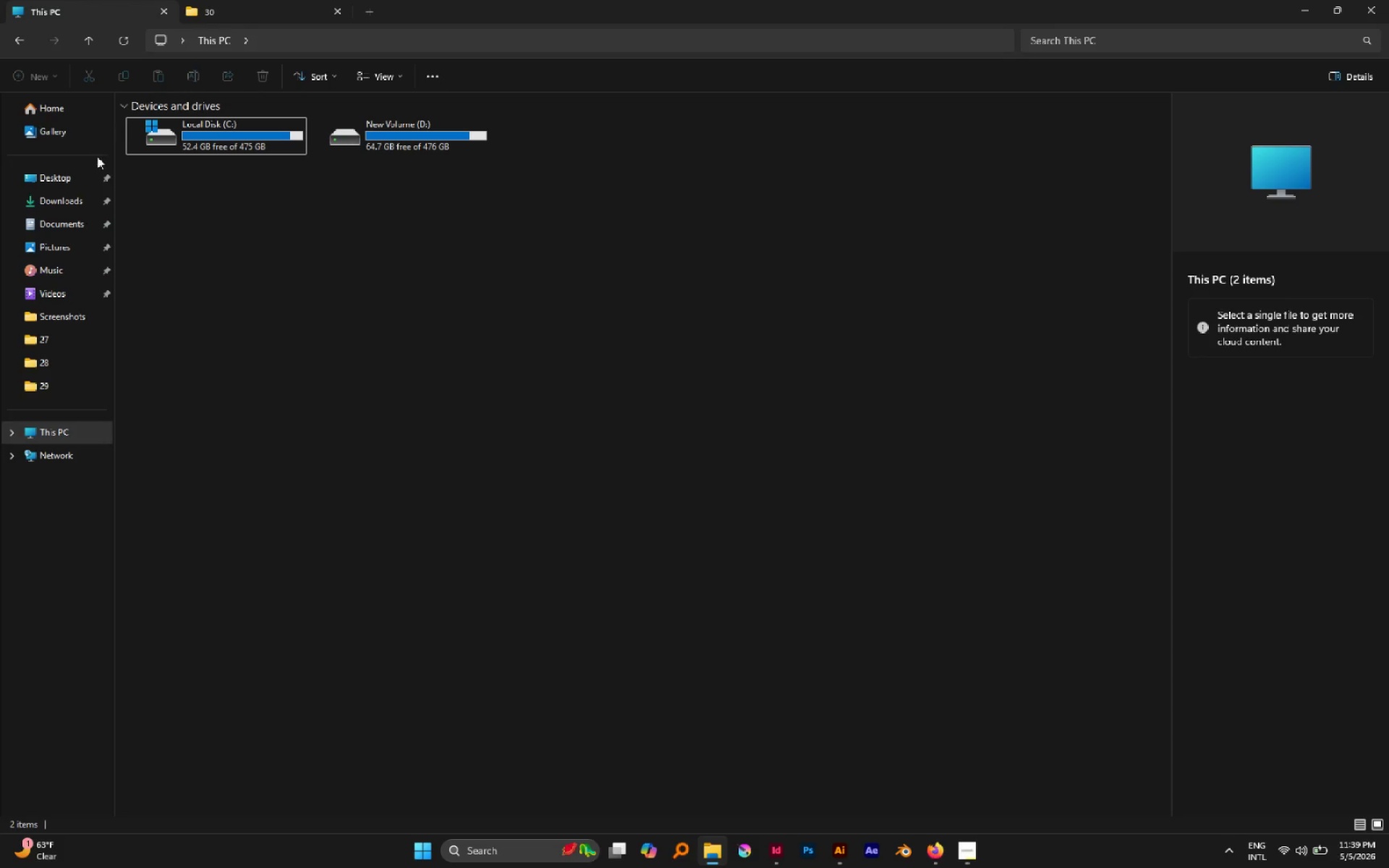 
left_click([77, 206])
 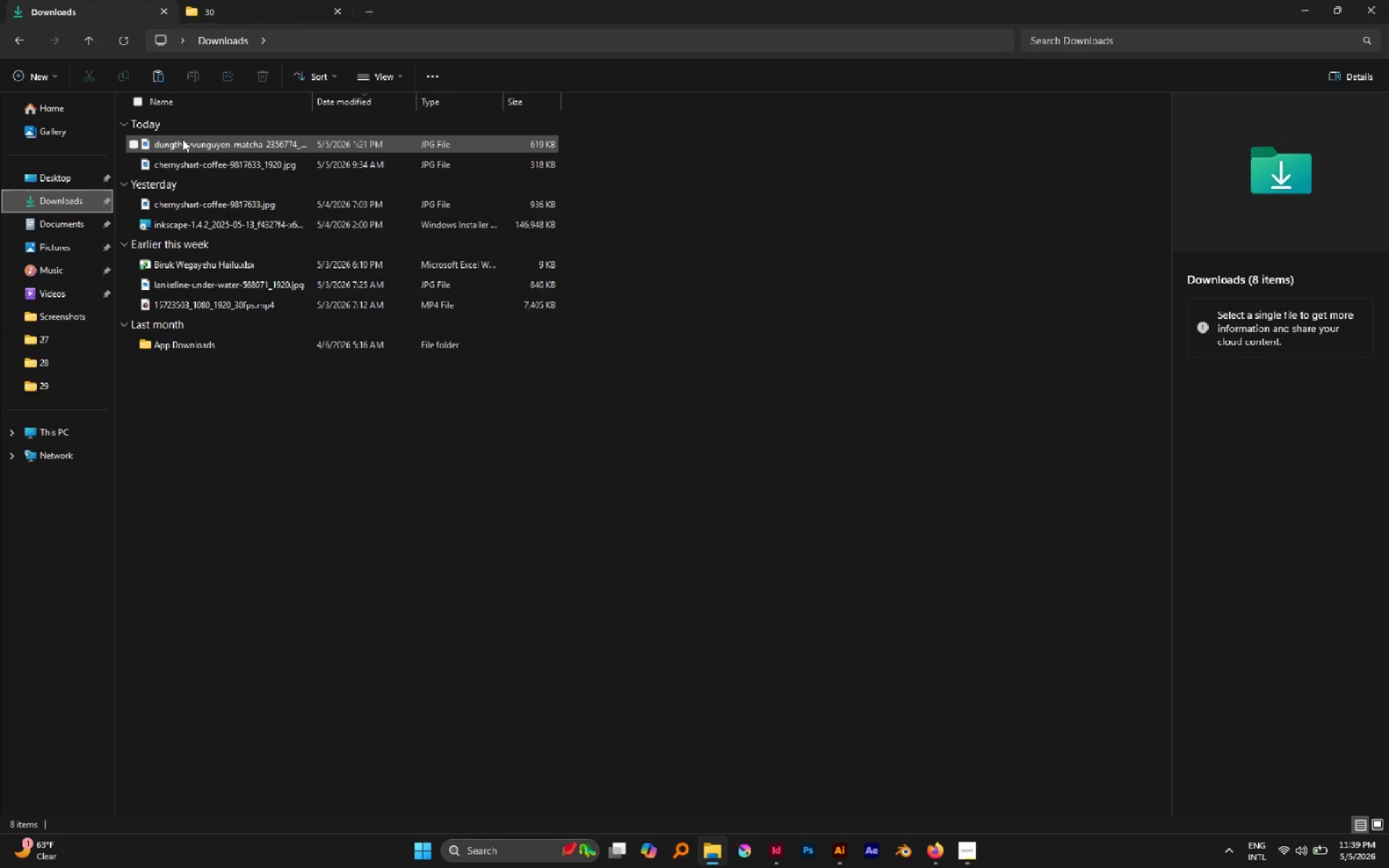 
left_click([183, 147])
 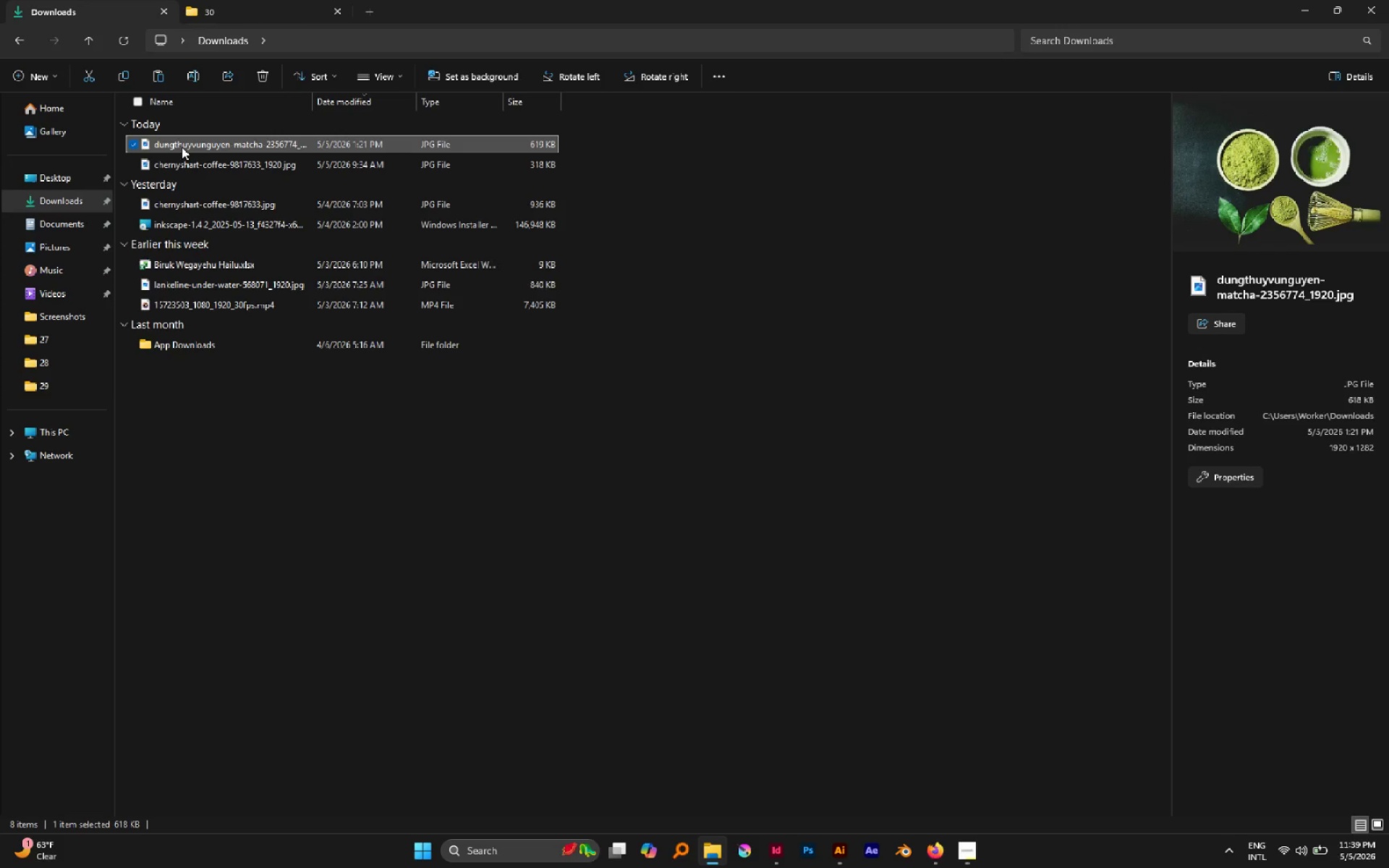 
left_click_drag(start_coordinate=[182, 147], to_coordinate=[564, 673])
 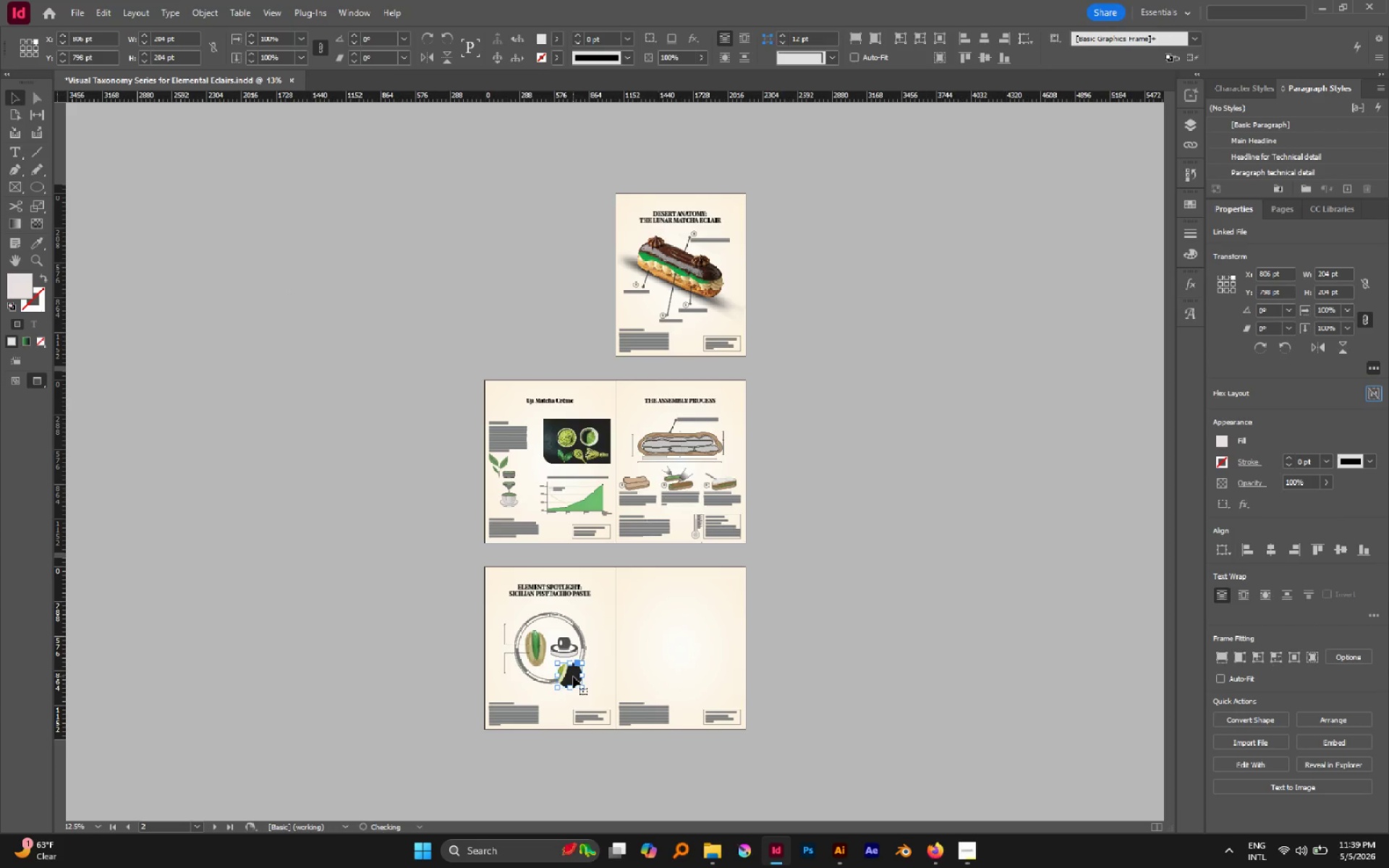 
key(Alt+Tab)
 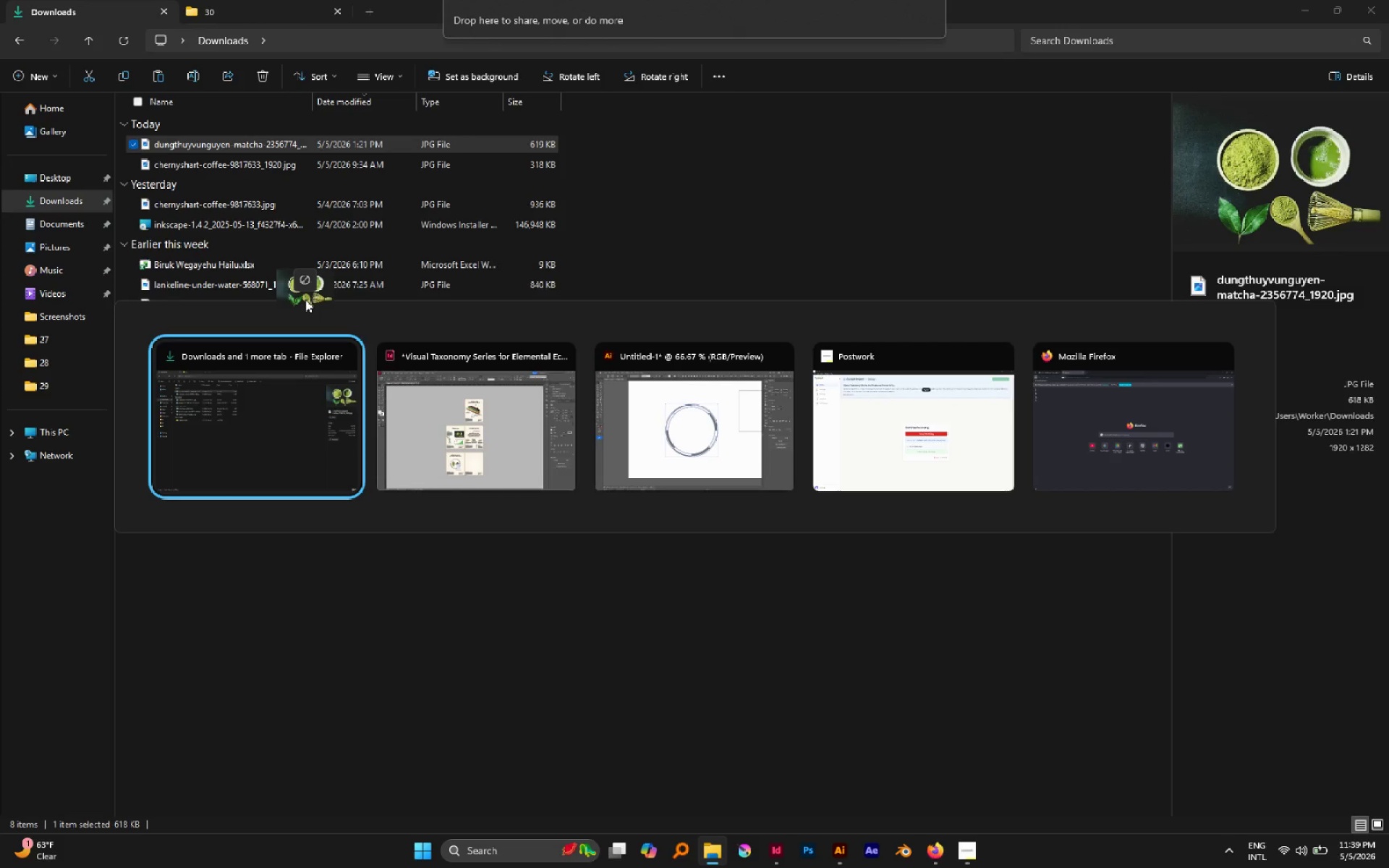 
key(Alt+Tab)
 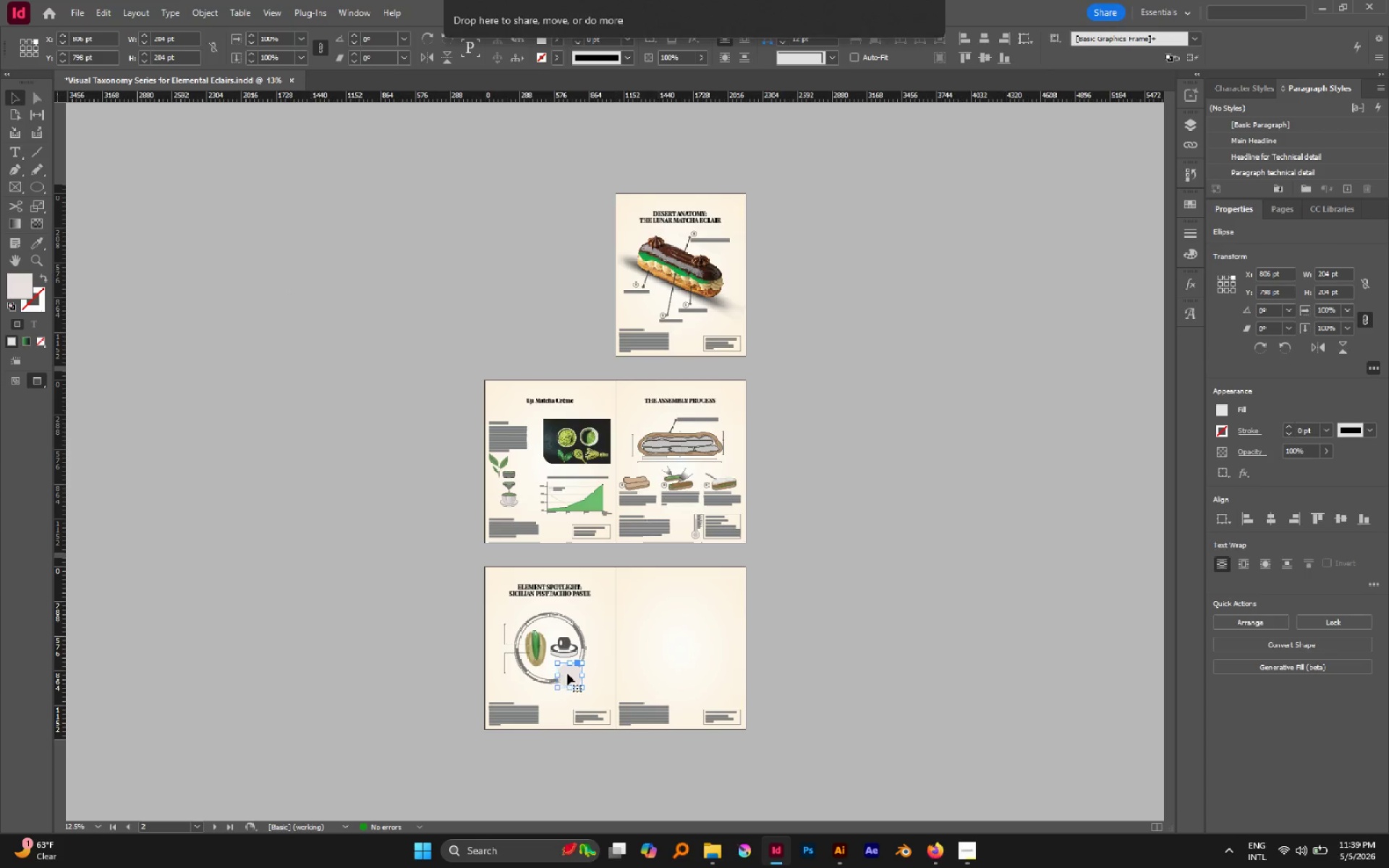 
hold_key(key=AltLeft, duration=0.43)
scroll: coordinate [551, 658], scroll_direction: down, amount: 11.0
 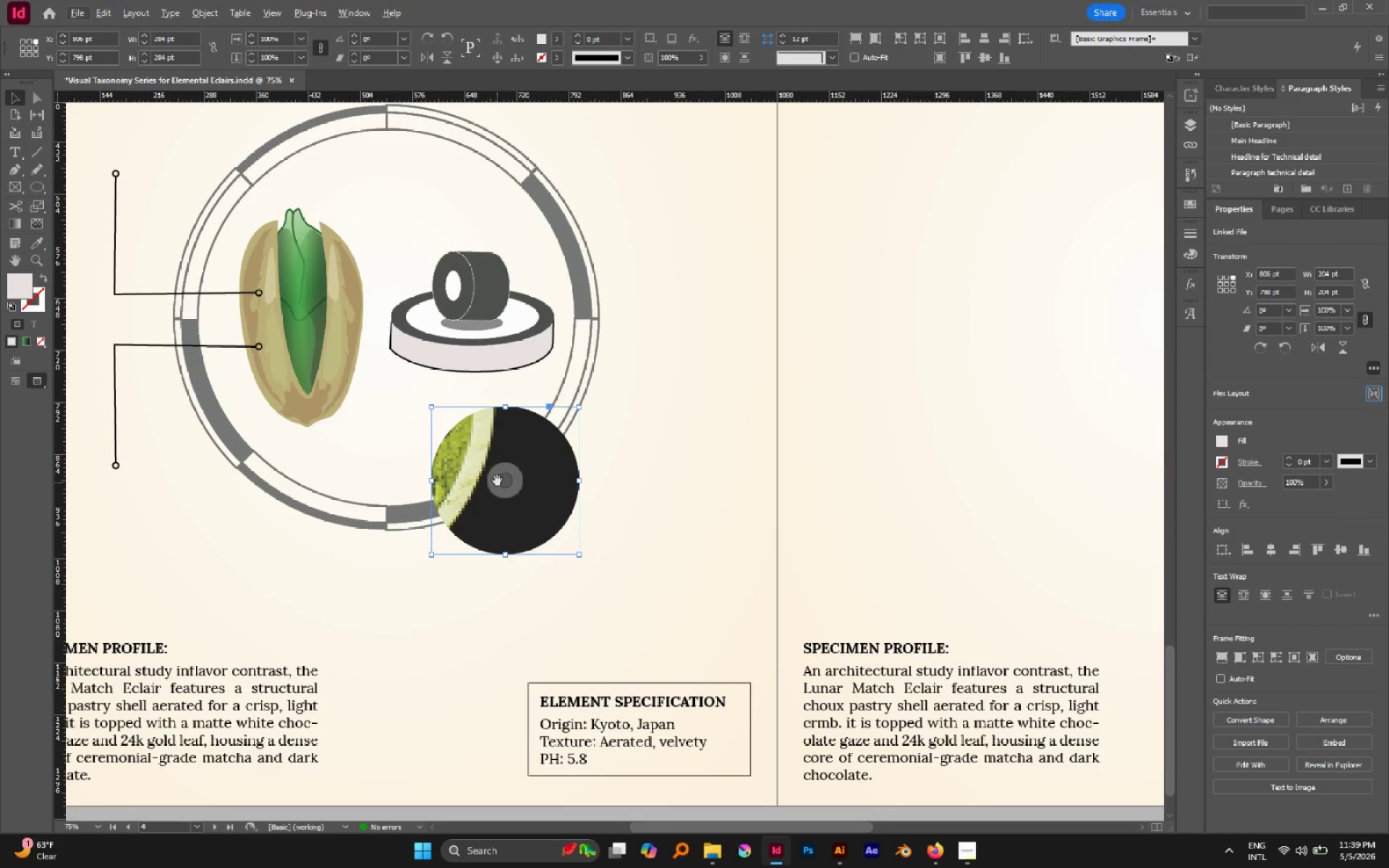 
hold_key(key=AltLeft, duration=0.43)
scroll: coordinate [499, 473], scroll_direction: down, amount: 2.0
 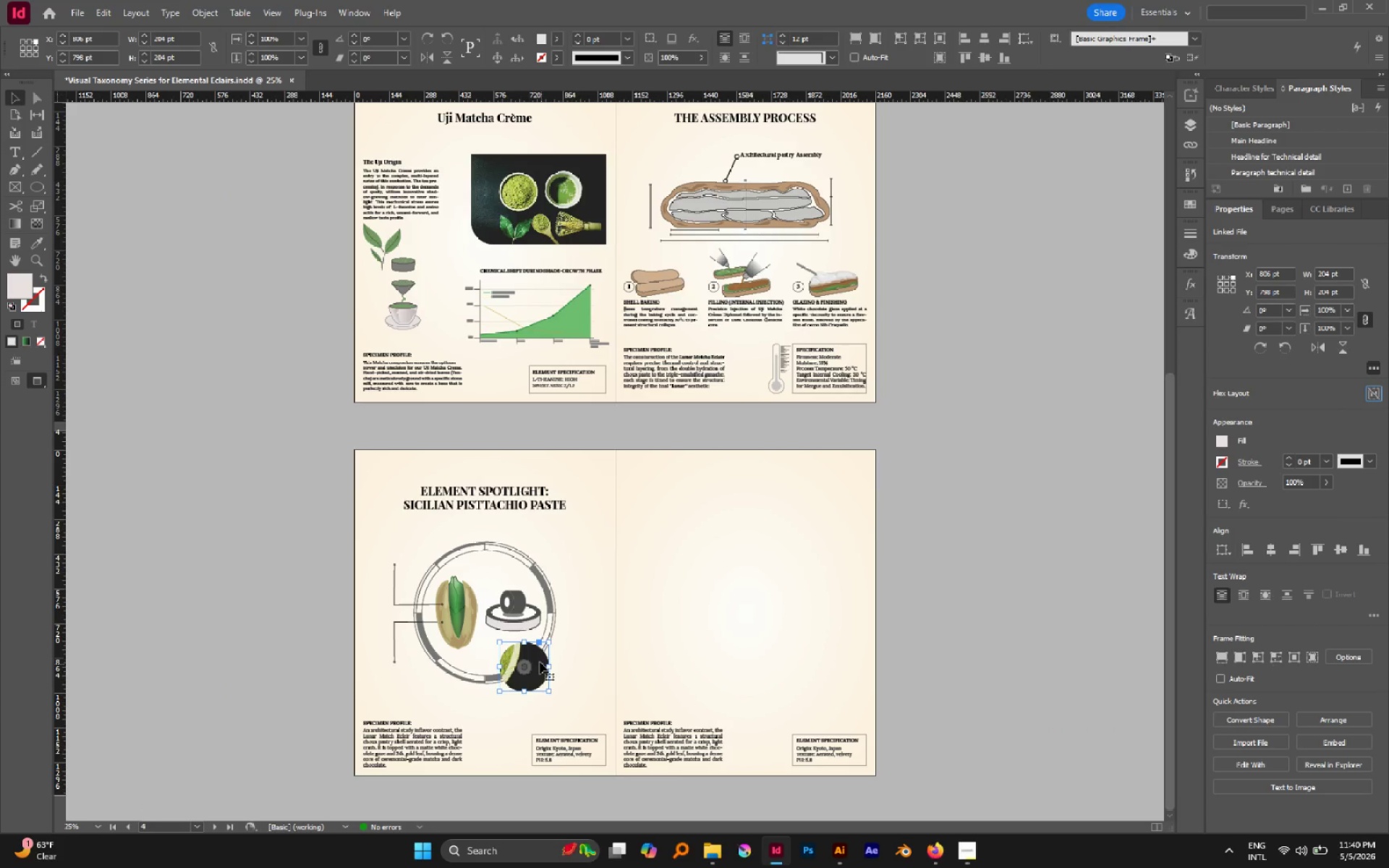 
double_click([540, 662])
 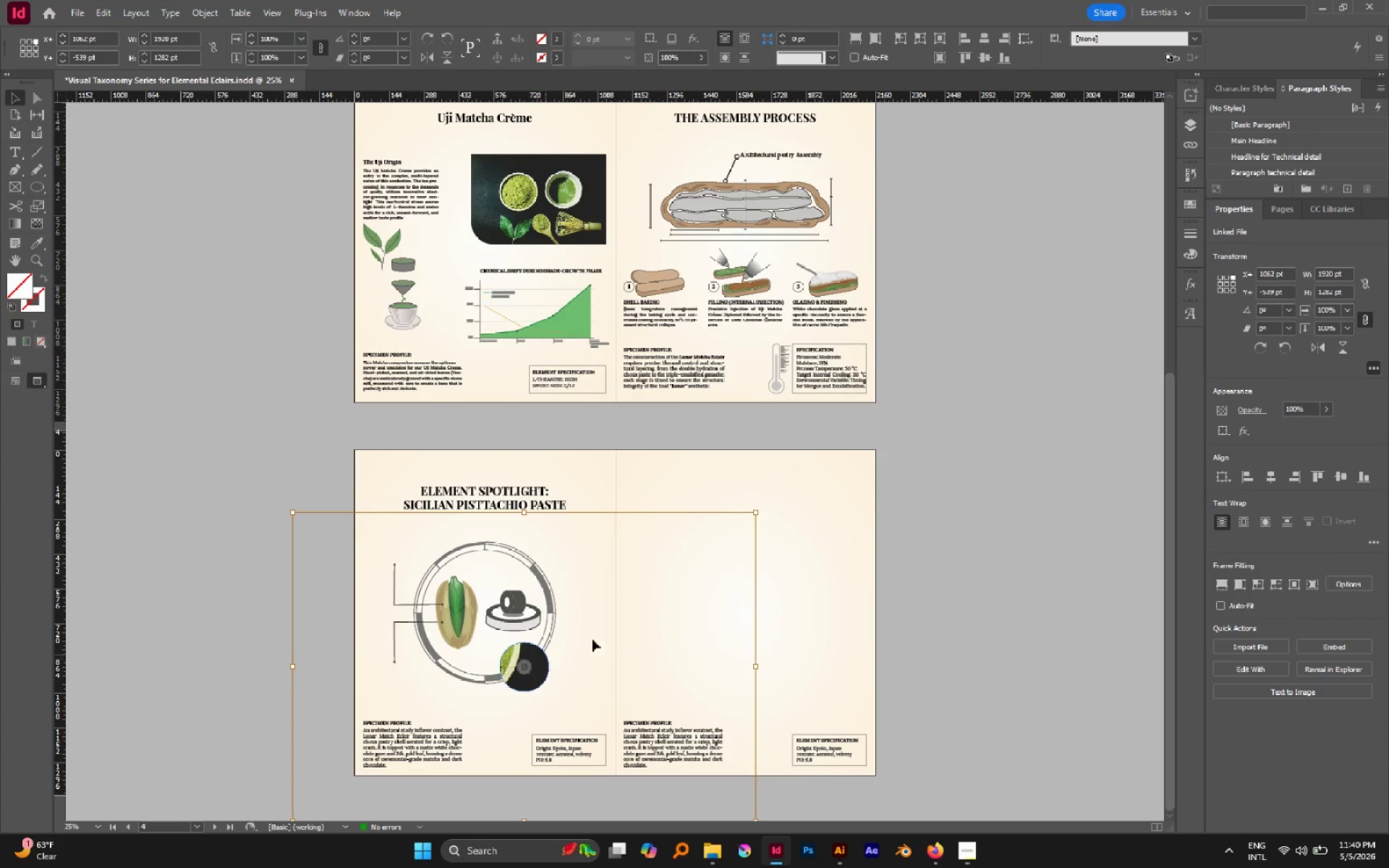 
hold_key(key=AltLeft, duration=2.1)
hold_key(key=ShiftLeft, duration=1.92)
left_click_drag(start_coordinate=[757, 668], to_coordinate=[643, 662])
 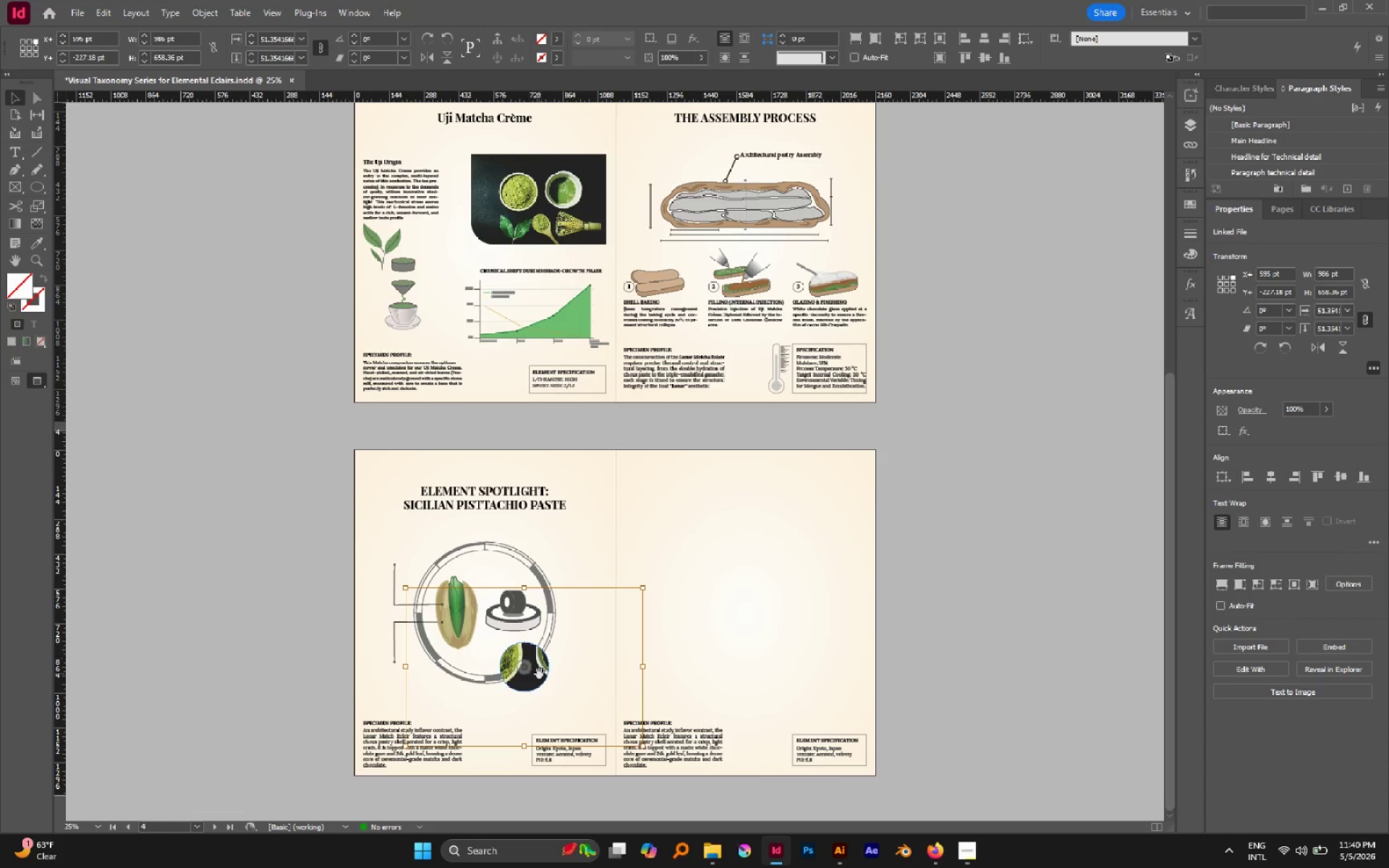 
hold_key(key=AltLeft, duration=0.75)
scroll: coordinate [518, 683], scroll_direction: up, amount: 3.0
 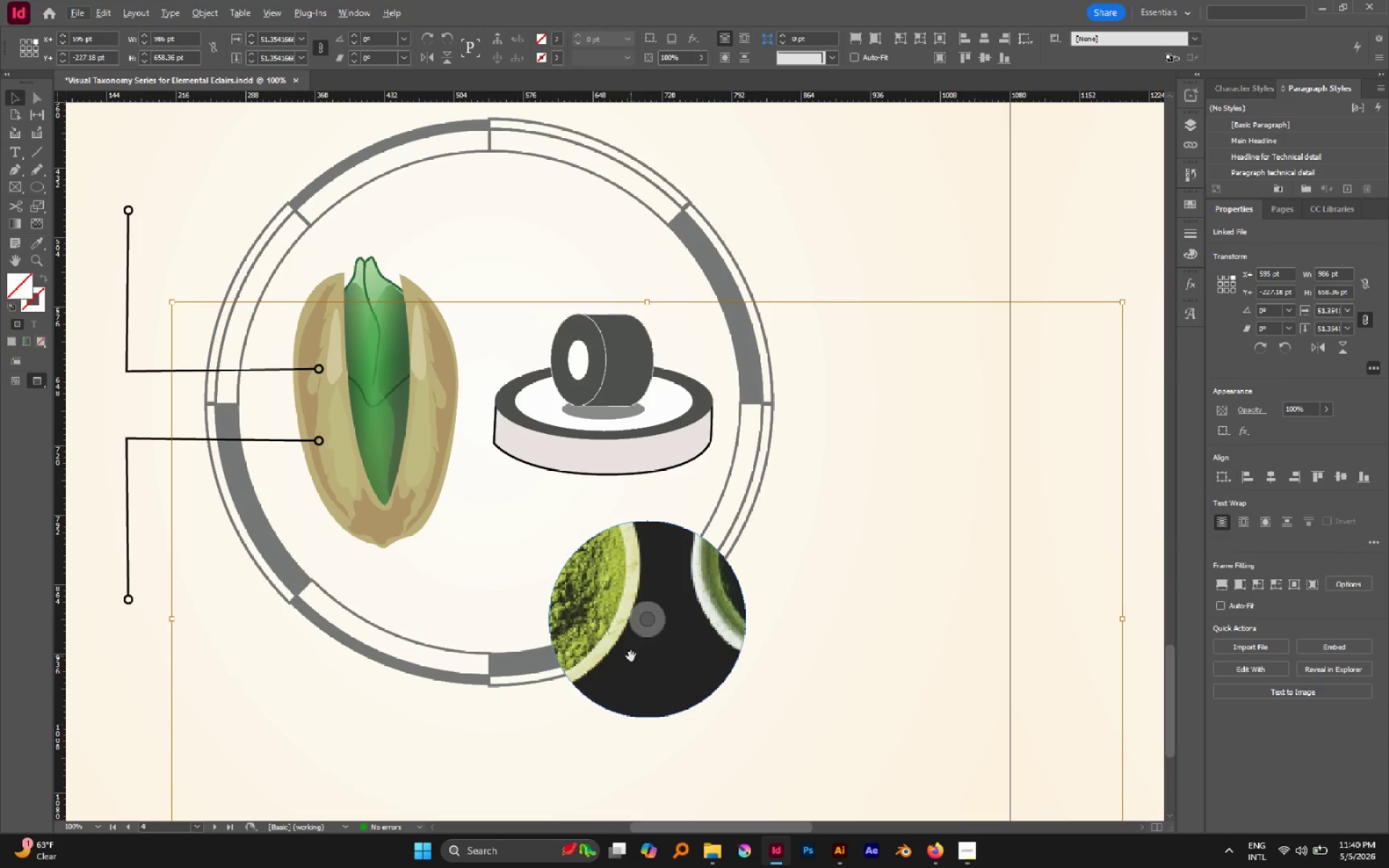 
left_click_drag(start_coordinate=[612, 652], to_coordinate=[651, 667])
 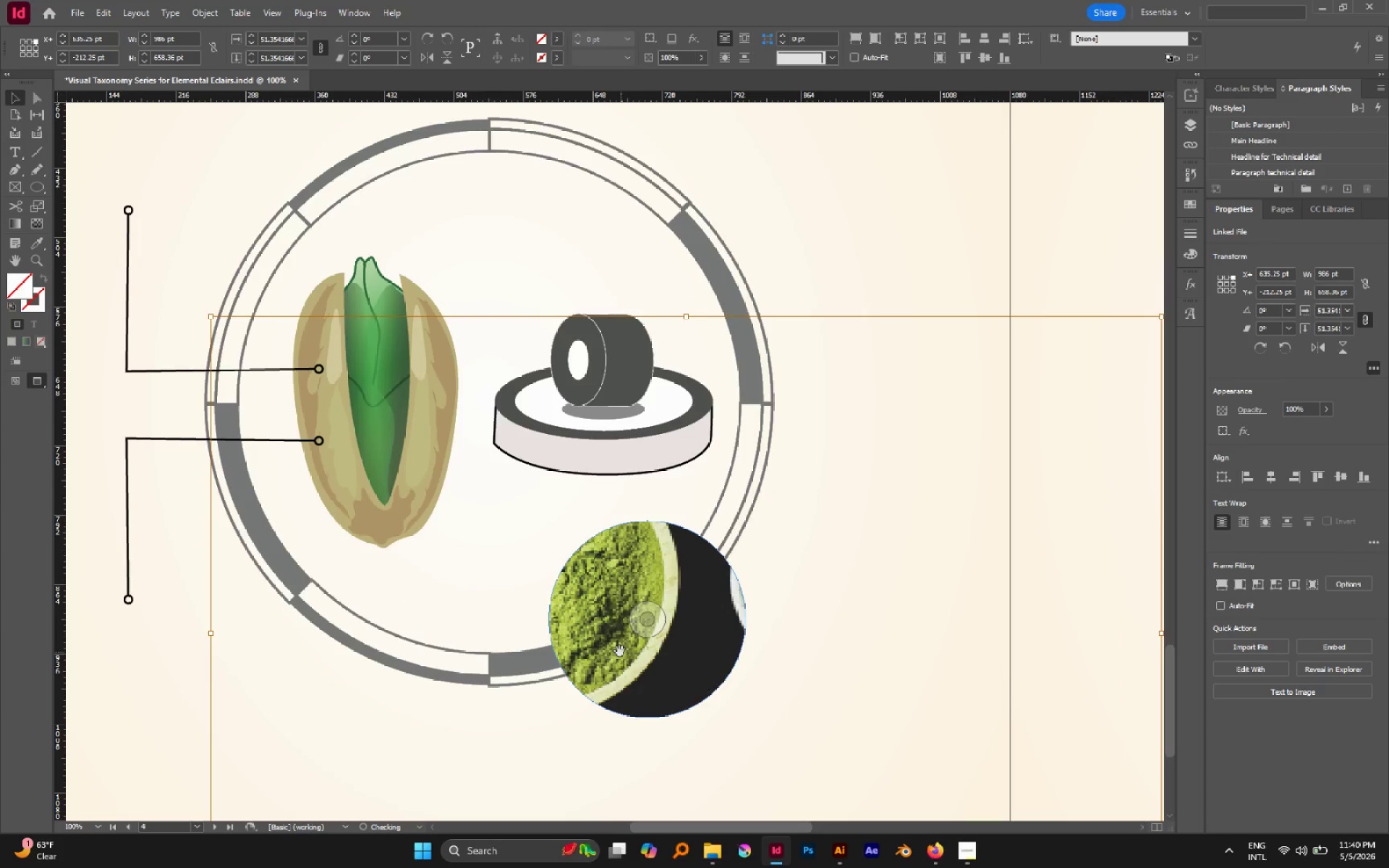 
left_click_drag(start_coordinate=[624, 651], to_coordinate=[658, 665])
 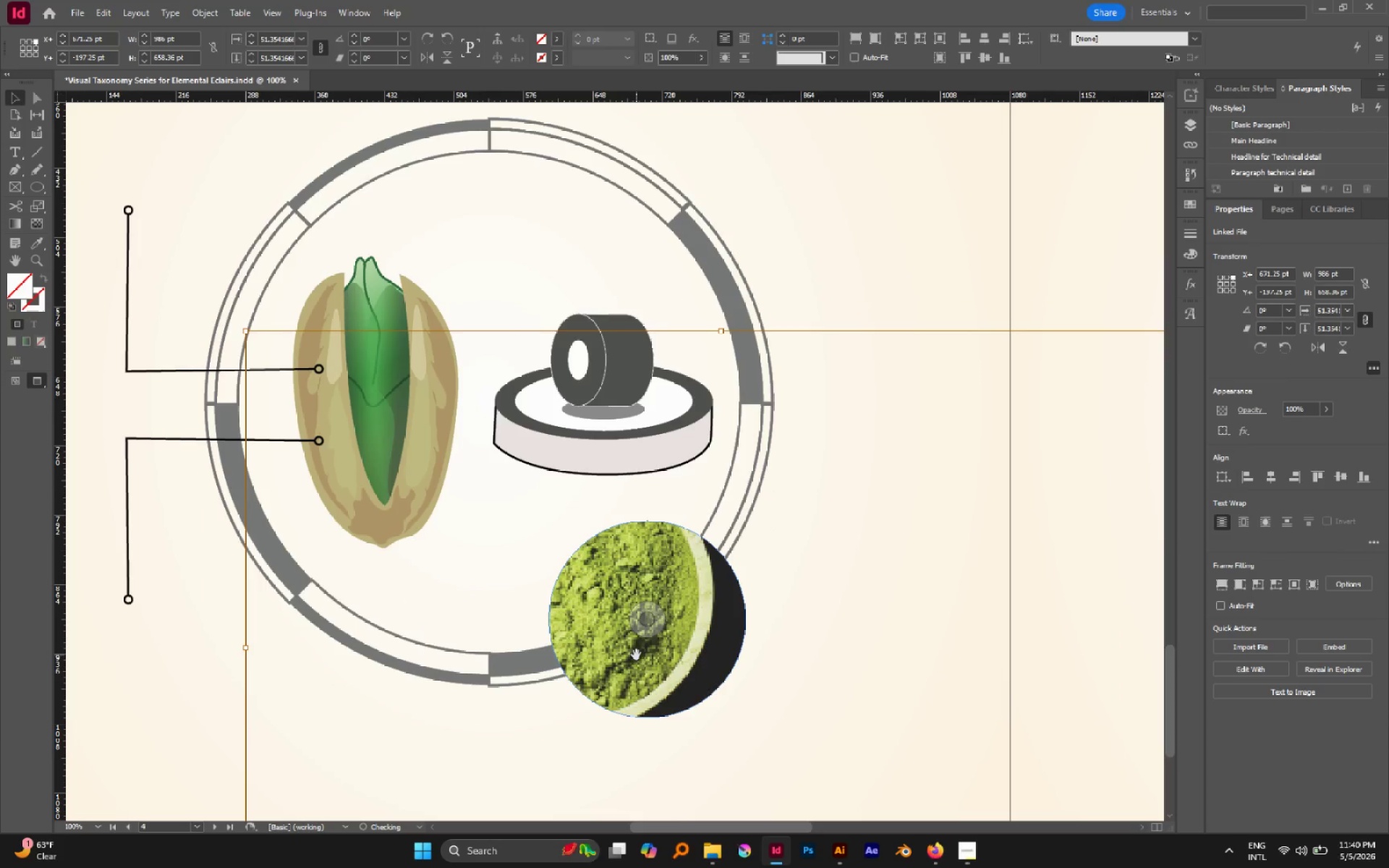 
left_click_drag(start_coordinate=[636, 655], to_coordinate=[658, 660])
 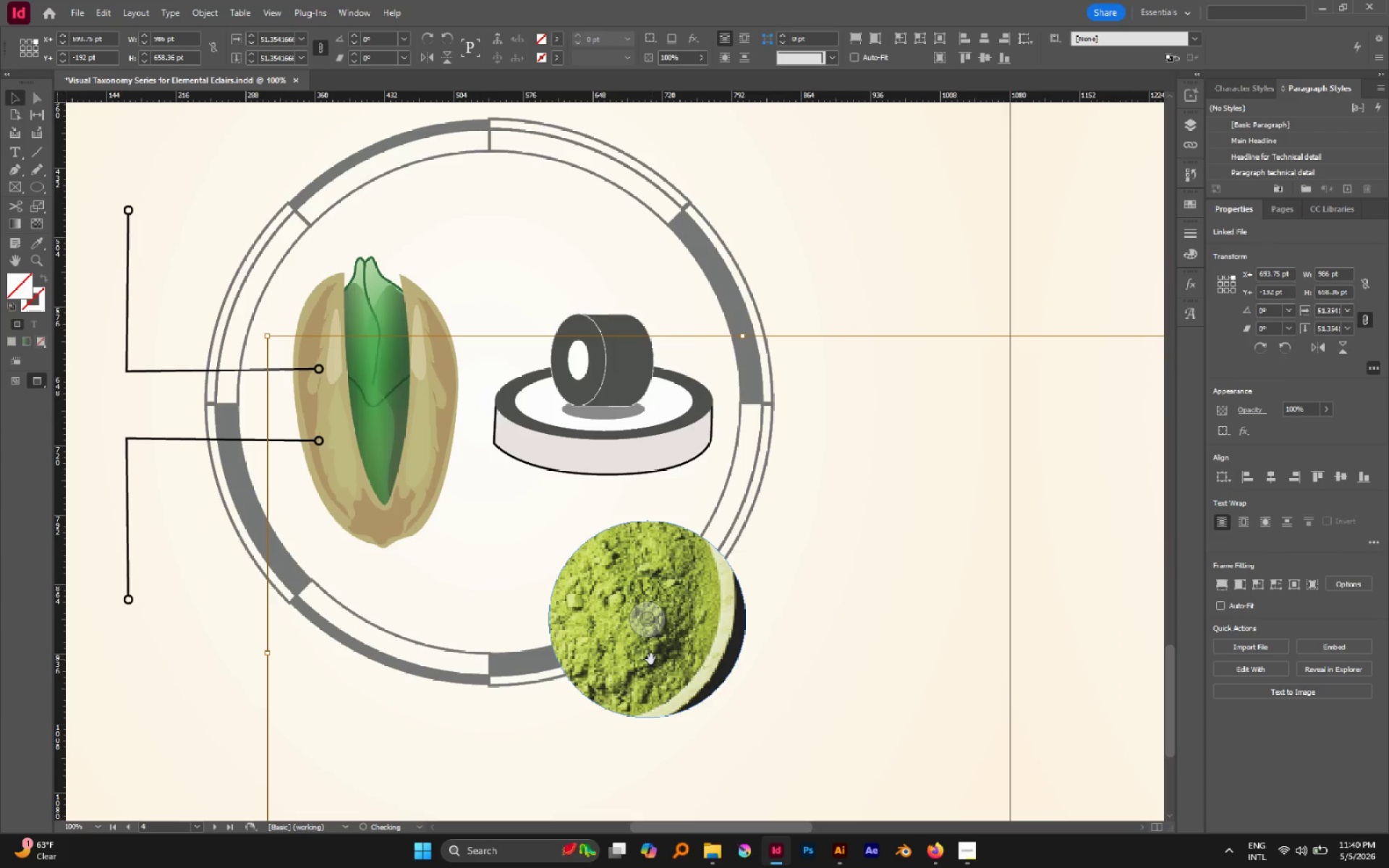 
left_click_drag(start_coordinate=[650, 659], to_coordinate=[671, 665])
 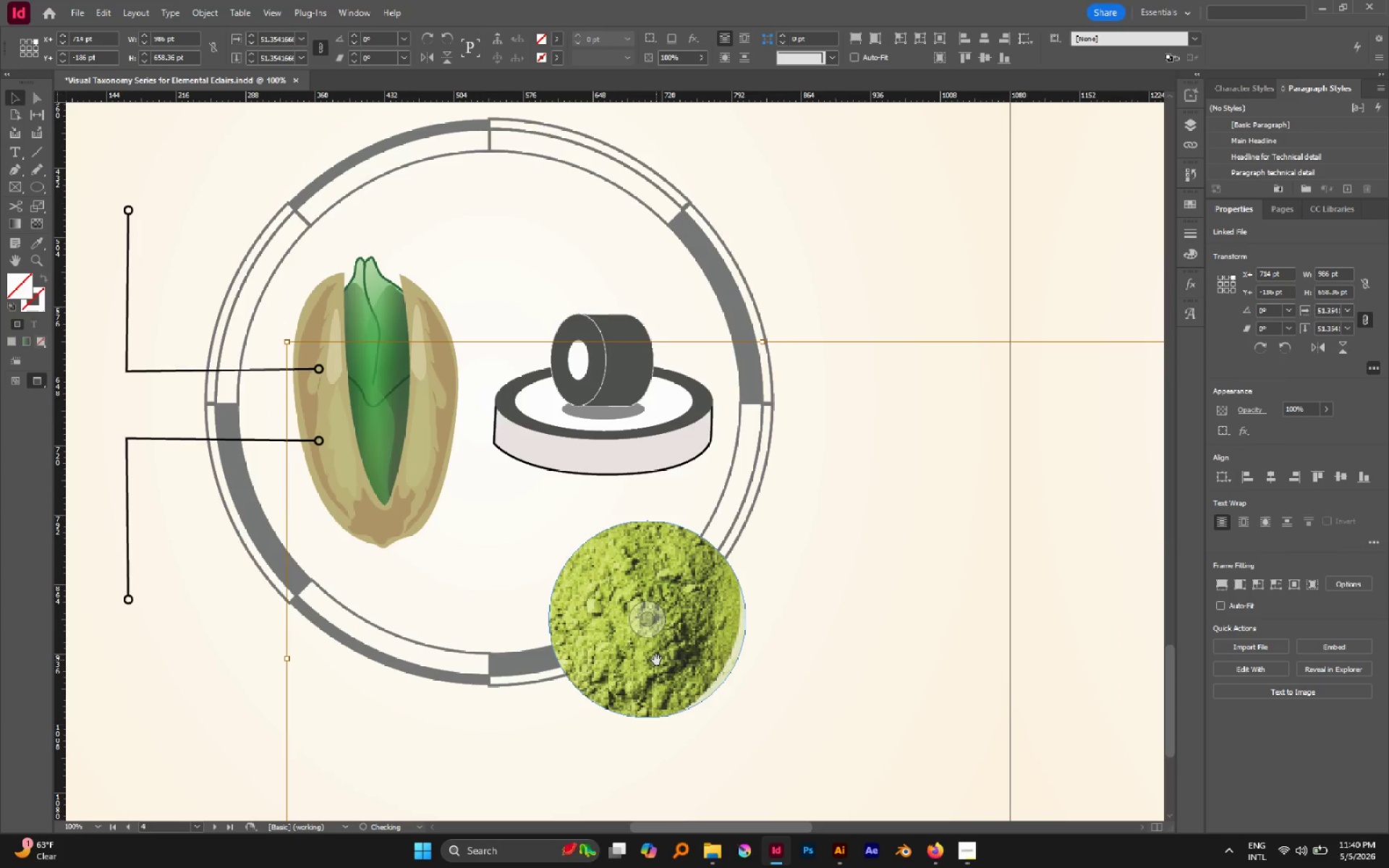 
left_click_drag(start_coordinate=[656, 660], to_coordinate=[663, 660])
 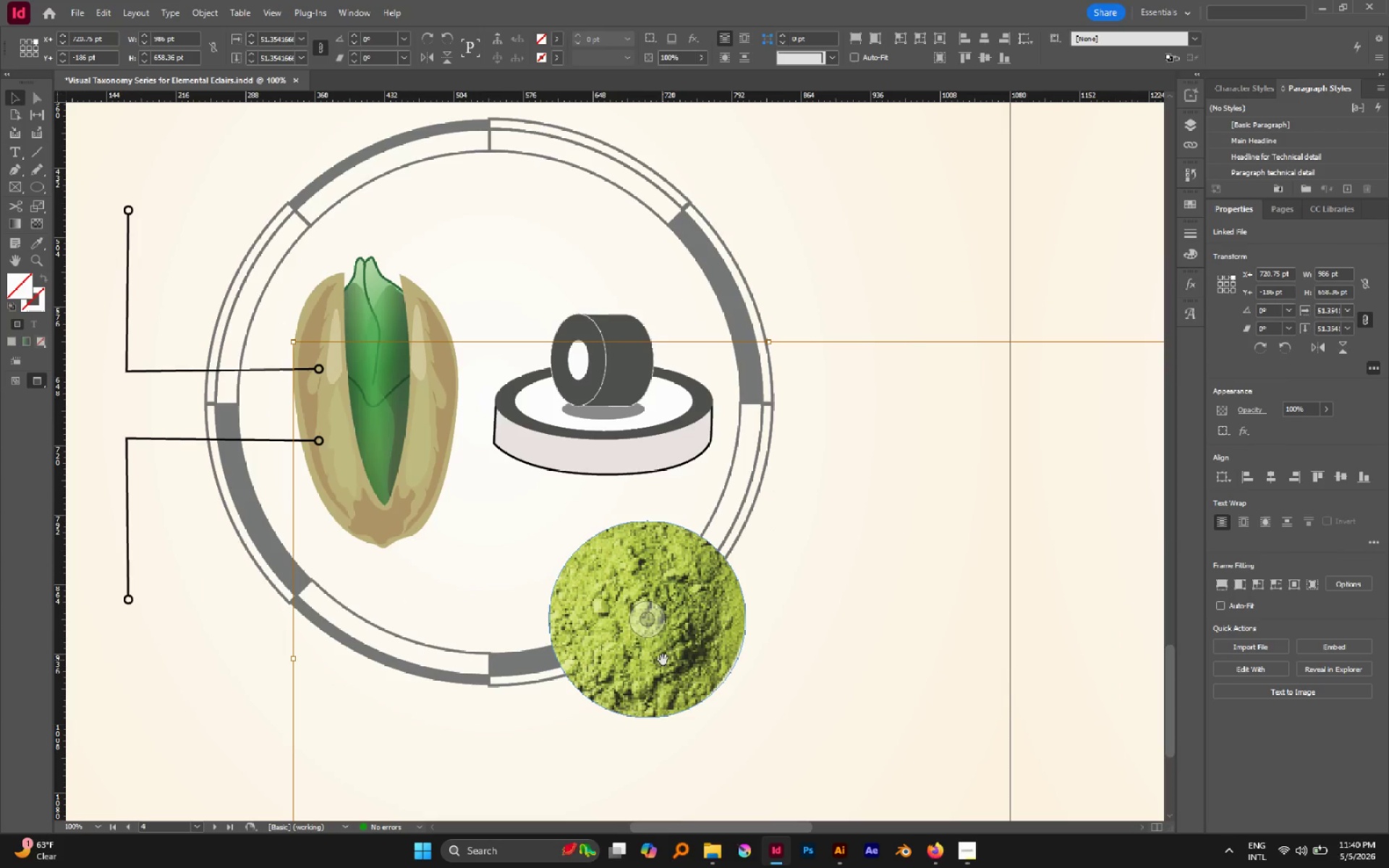 
left_click_drag(start_coordinate=[661, 660], to_coordinate=[619, 650])
 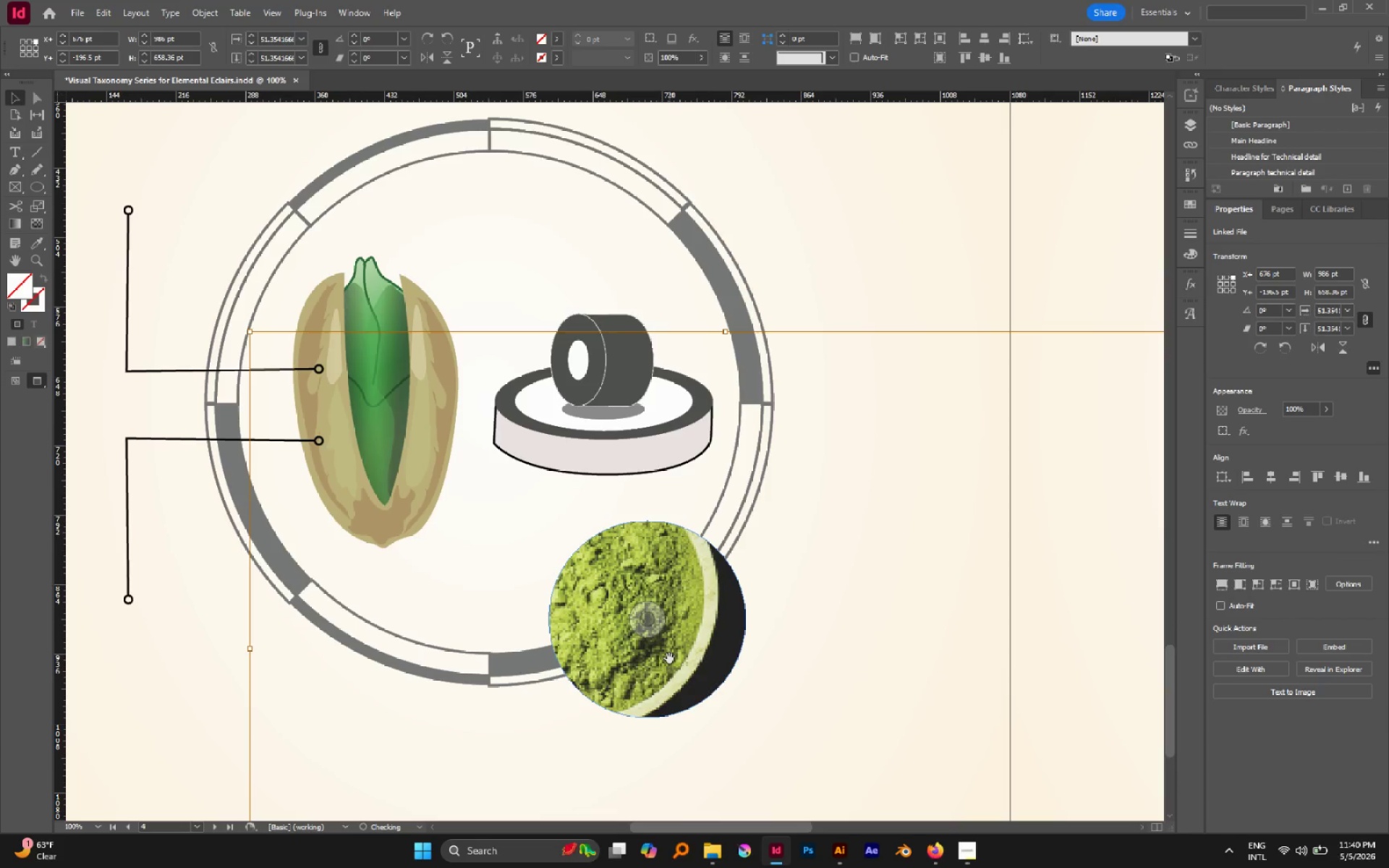 
left_click_drag(start_coordinate=[670, 658], to_coordinate=[577, 643])
 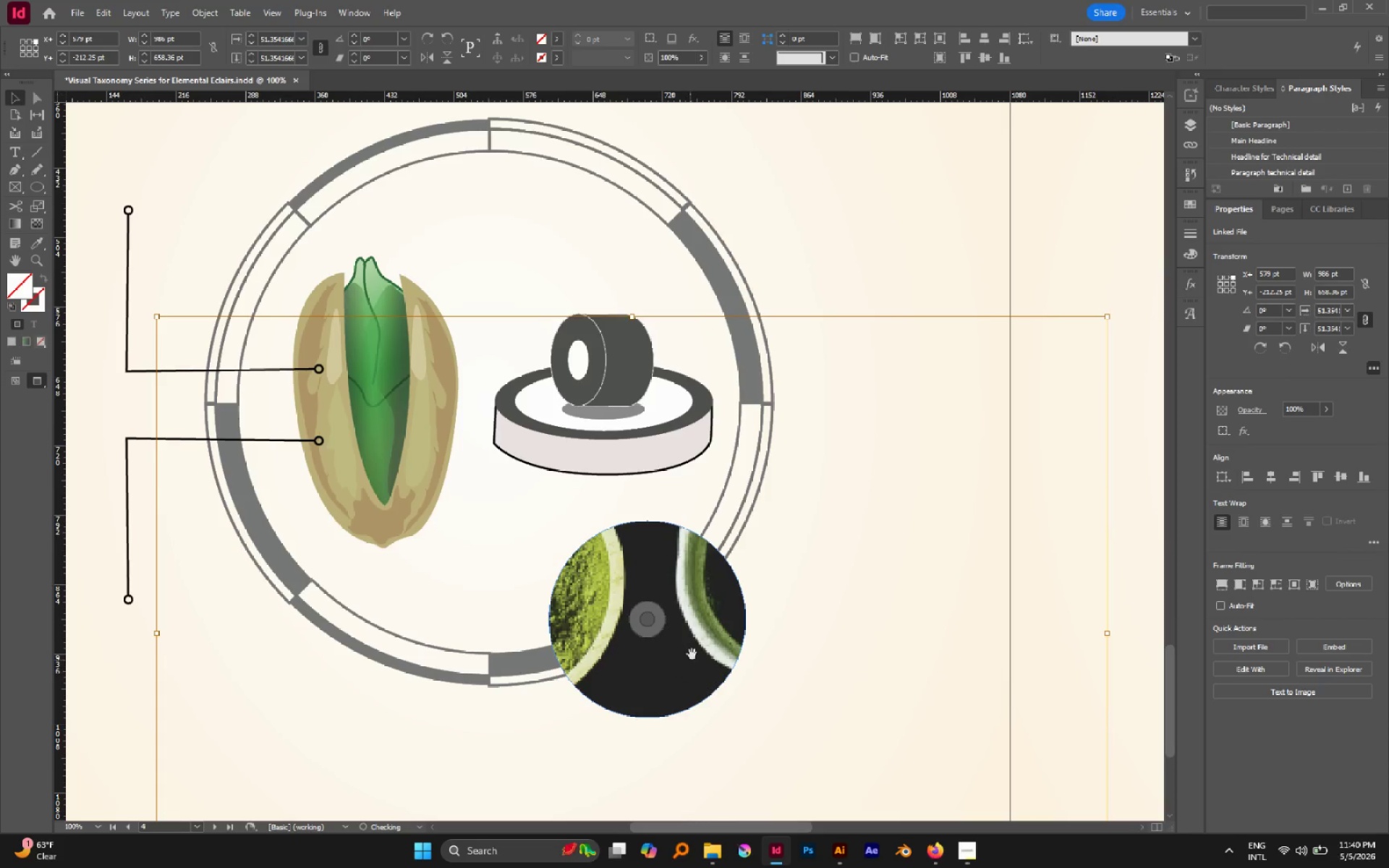 
left_click_drag(start_coordinate=[692, 645], to_coordinate=[605, 652])
 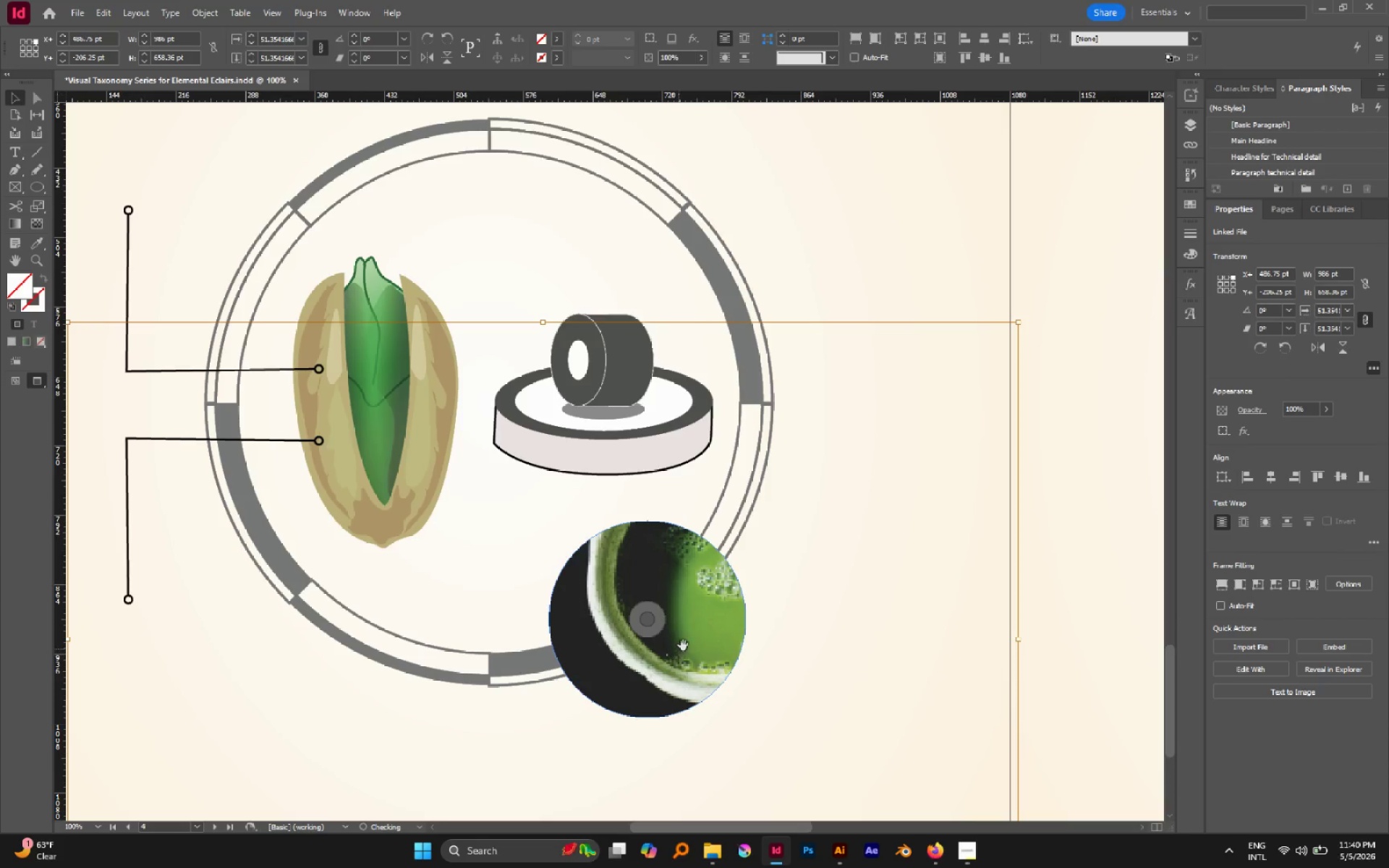 
left_click_drag(start_coordinate=[684, 646], to_coordinate=[628, 674])
 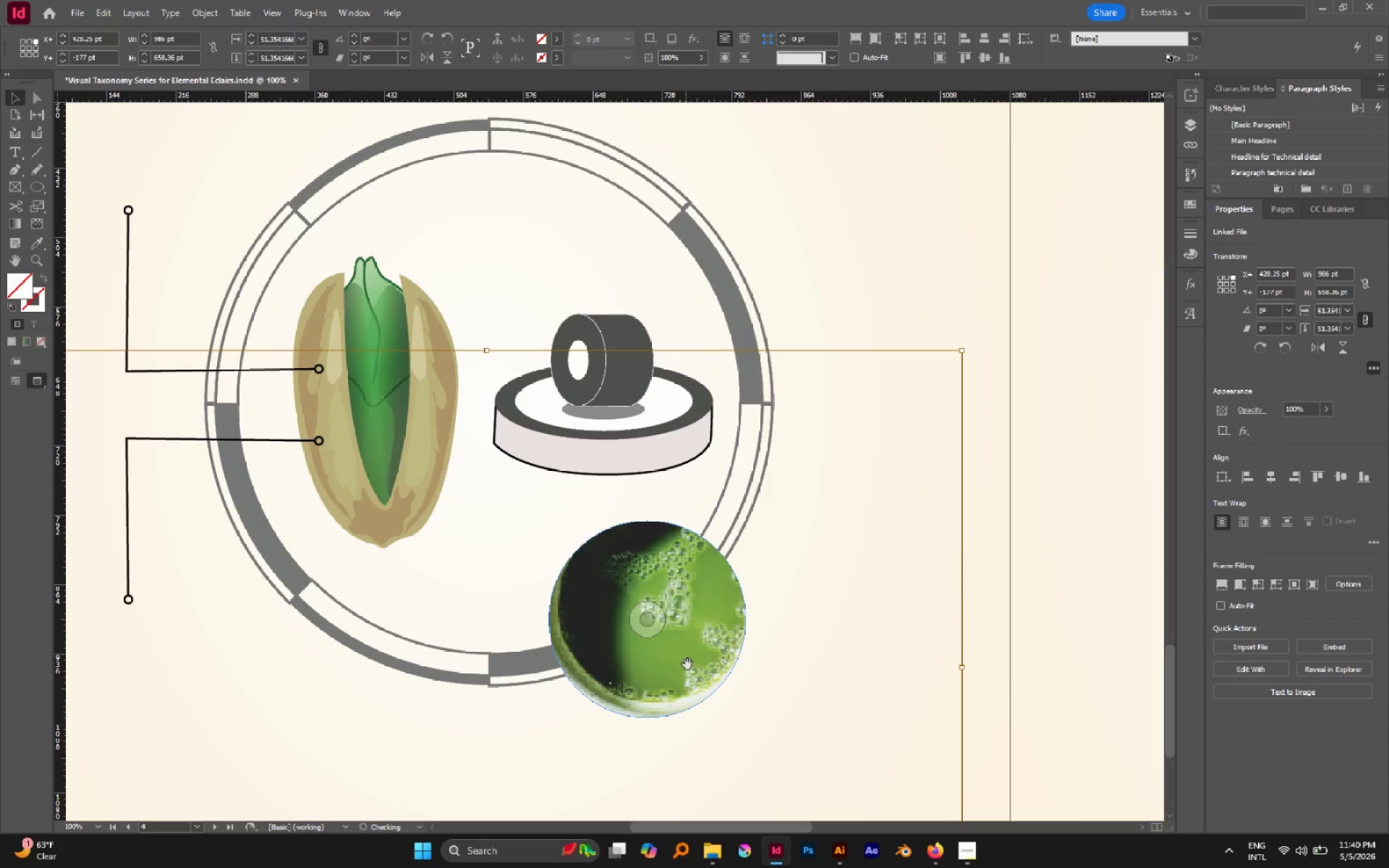 
left_click_drag(start_coordinate=[687, 664], to_coordinate=[665, 660])
 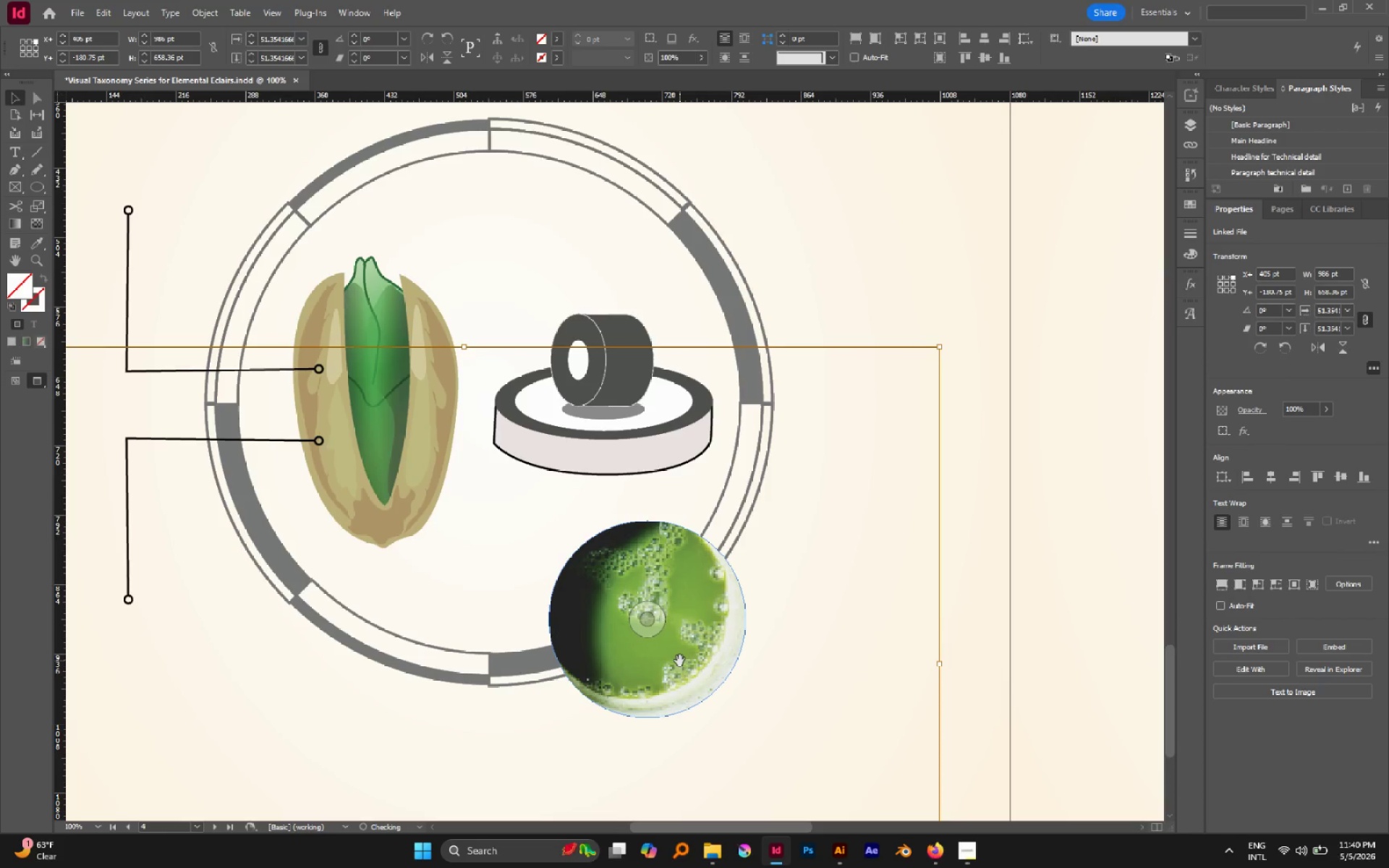 
left_click_drag(start_coordinate=[680, 661], to_coordinate=[686, 671])
 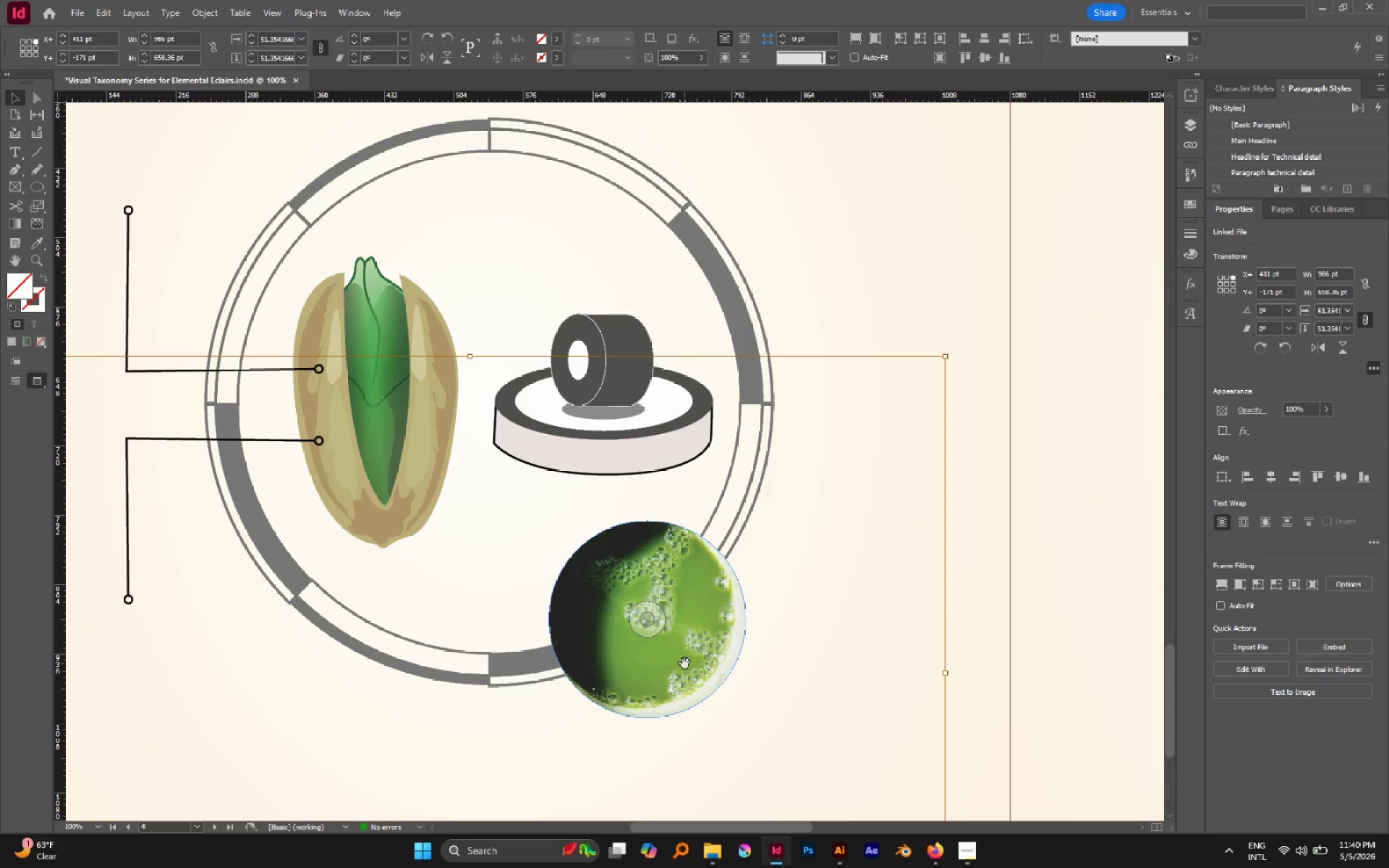 
left_click_drag(start_coordinate=[685, 663], to_coordinate=[702, 668])
 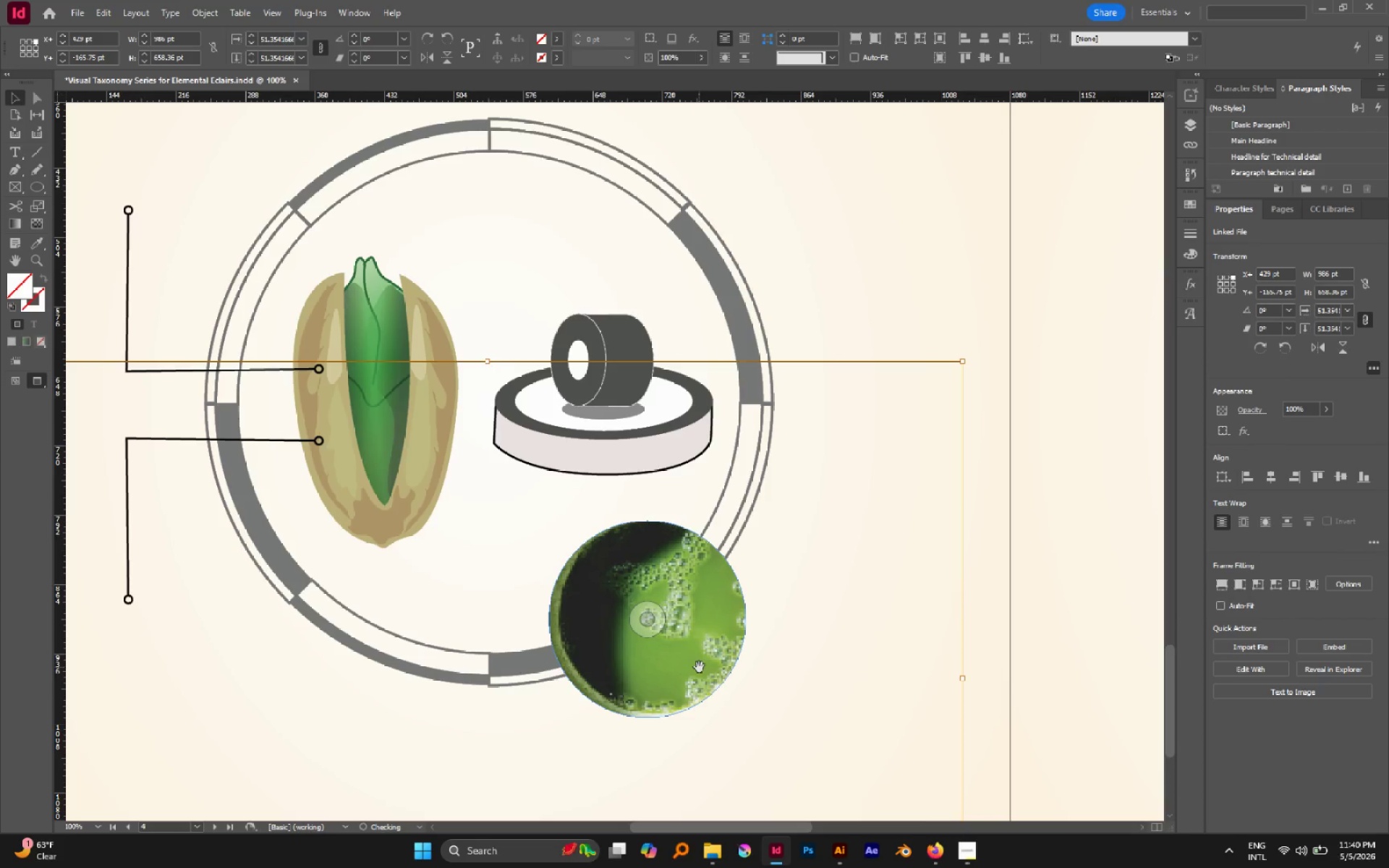 
left_click_drag(start_coordinate=[699, 667], to_coordinate=[689, 670])
 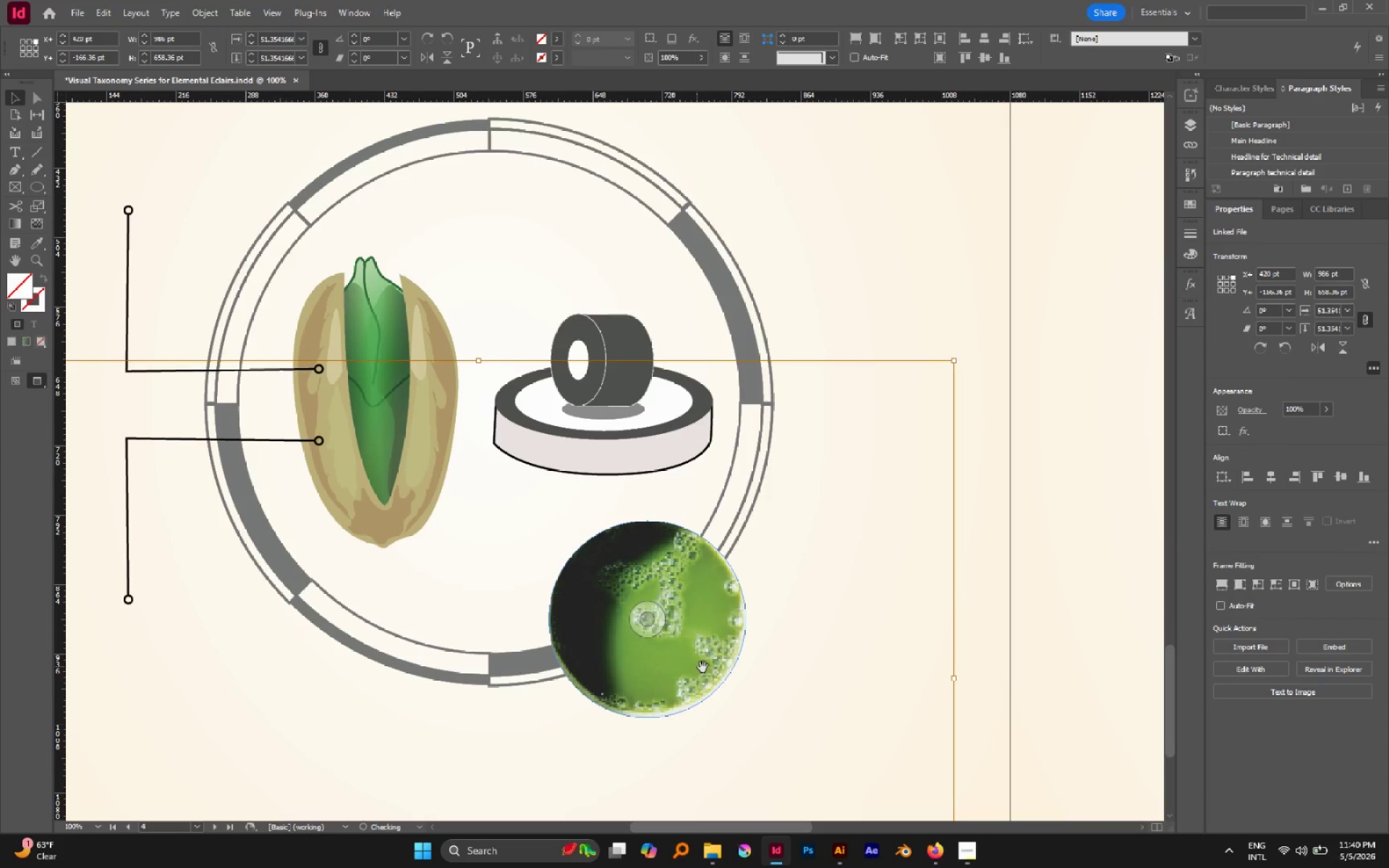 
hold_key(key=AltLeft, duration=2.19)
hold_key(key=ShiftLeft, duration=1.97)
left_click_drag(start_coordinate=[956, 677], to_coordinate=[988, 678])
 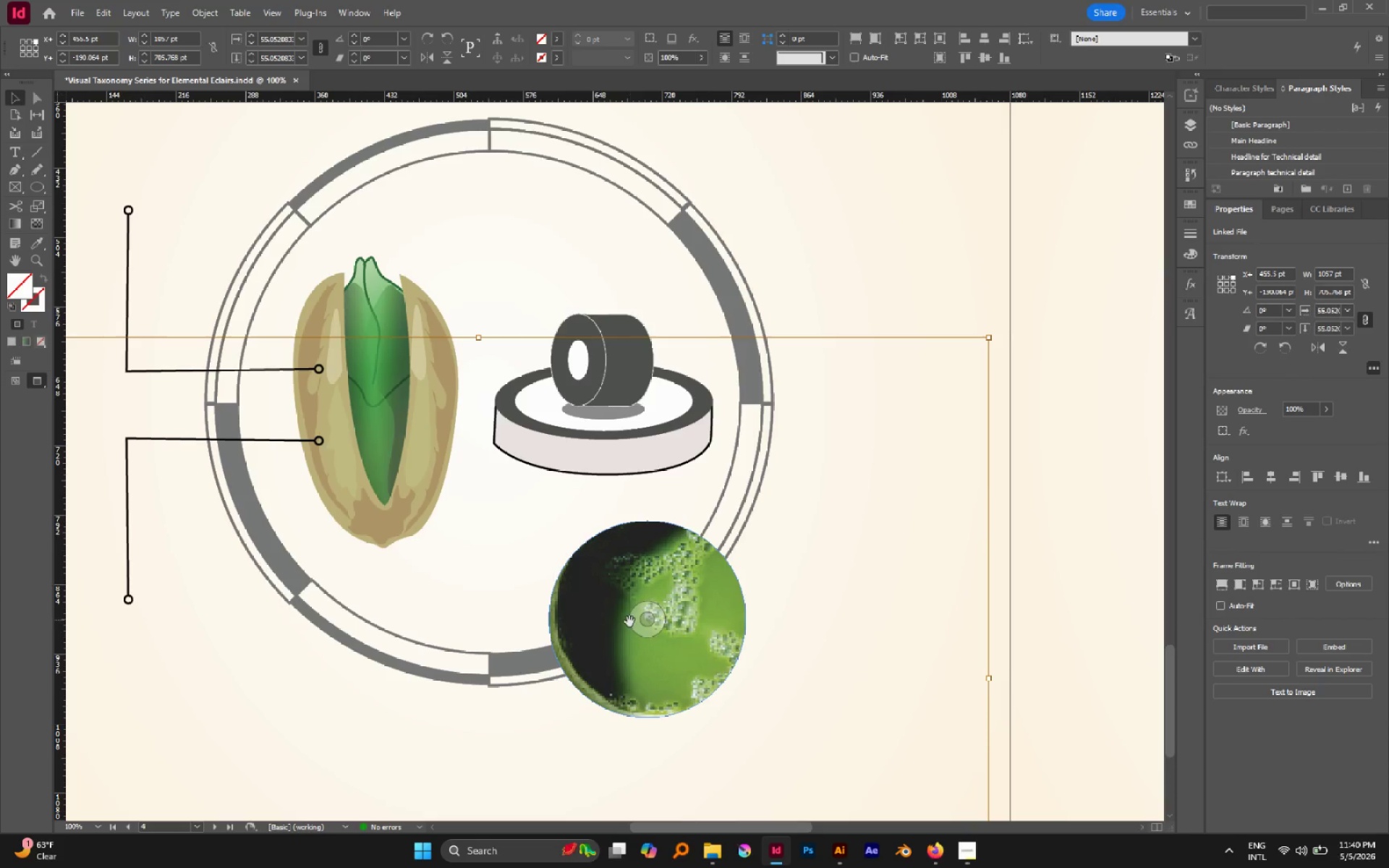 
left_click_drag(start_coordinate=[674, 643], to_coordinate=[660, 644])
 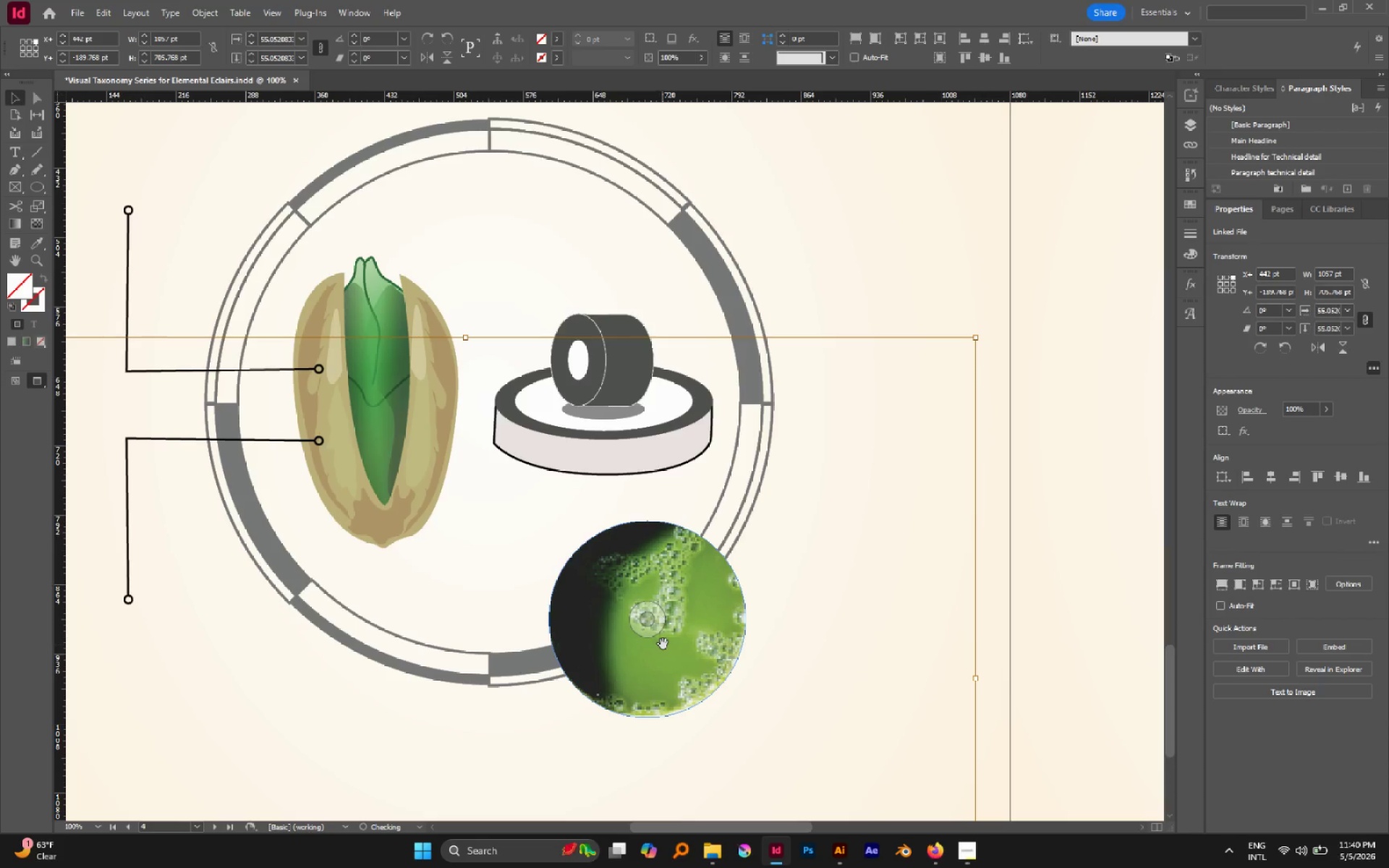 
hold_key(key=AltLeft, duration=0.61)
scroll: coordinate [663, 643], scroll_direction: down, amount: 2.0
 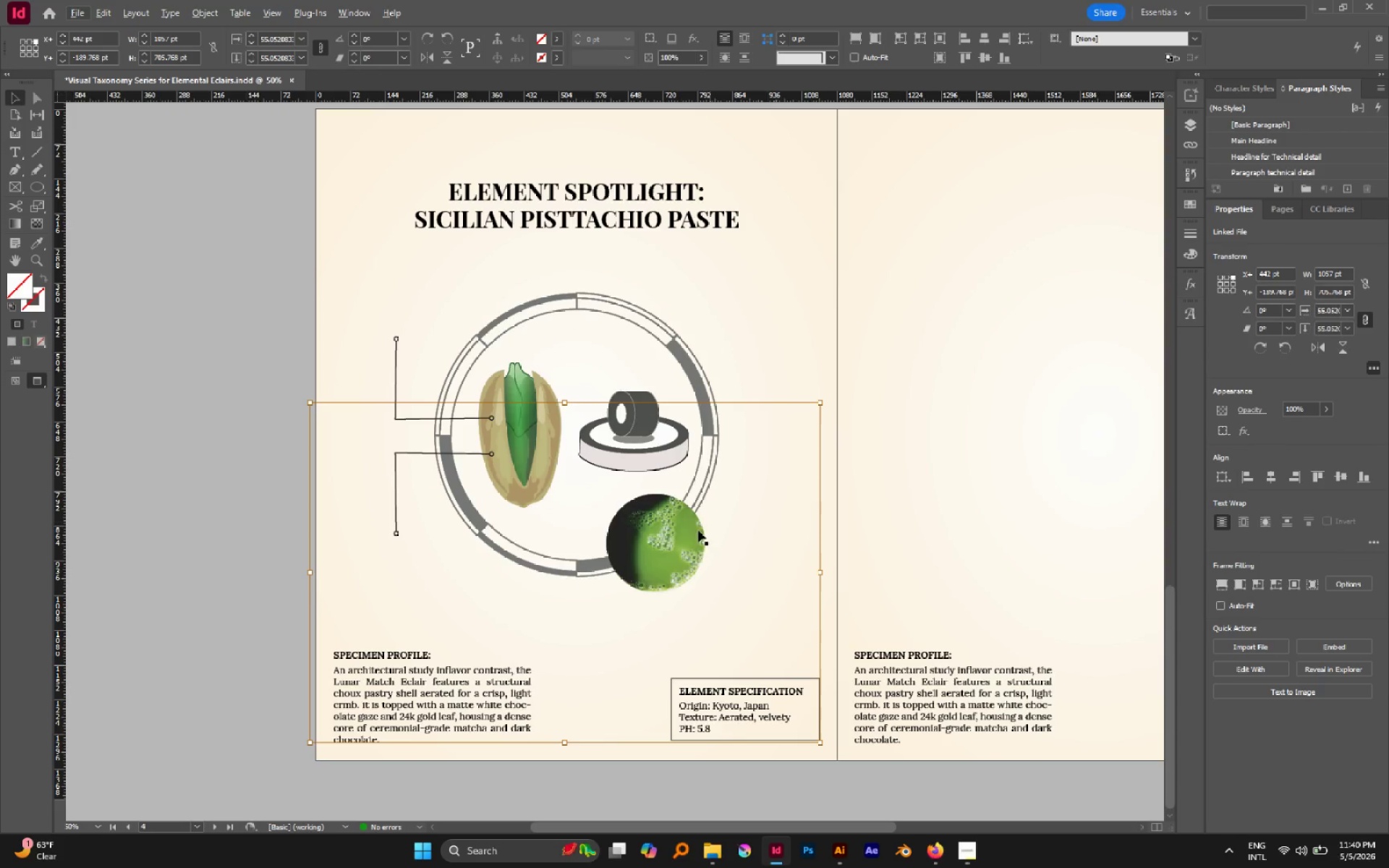 
left_click_drag(start_coordinate=[685, 550], to_coordinate=[757, 550])
 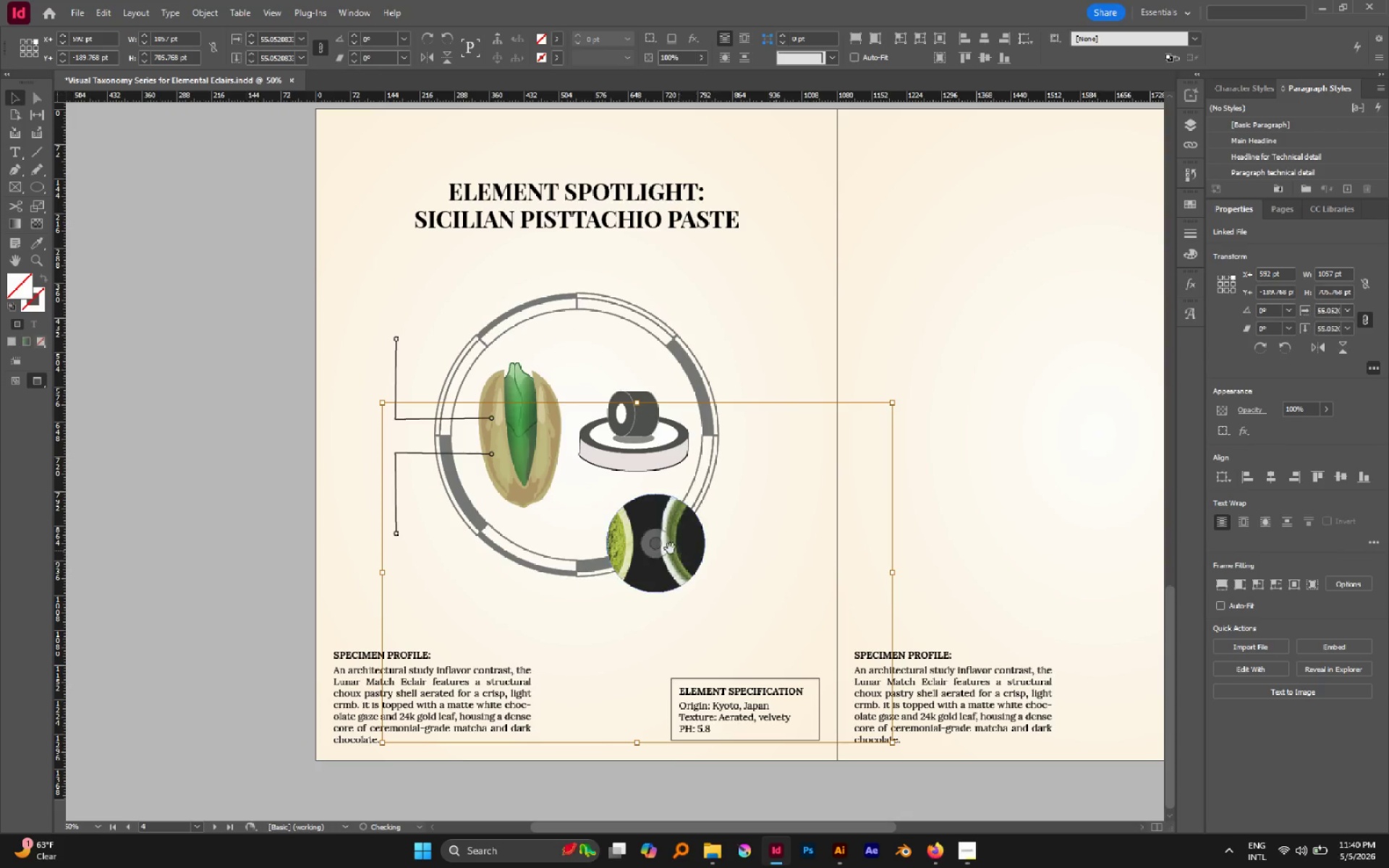 
left_click_drag(start_coordinate=[668, 548], to_coordinate=[723, 547])
 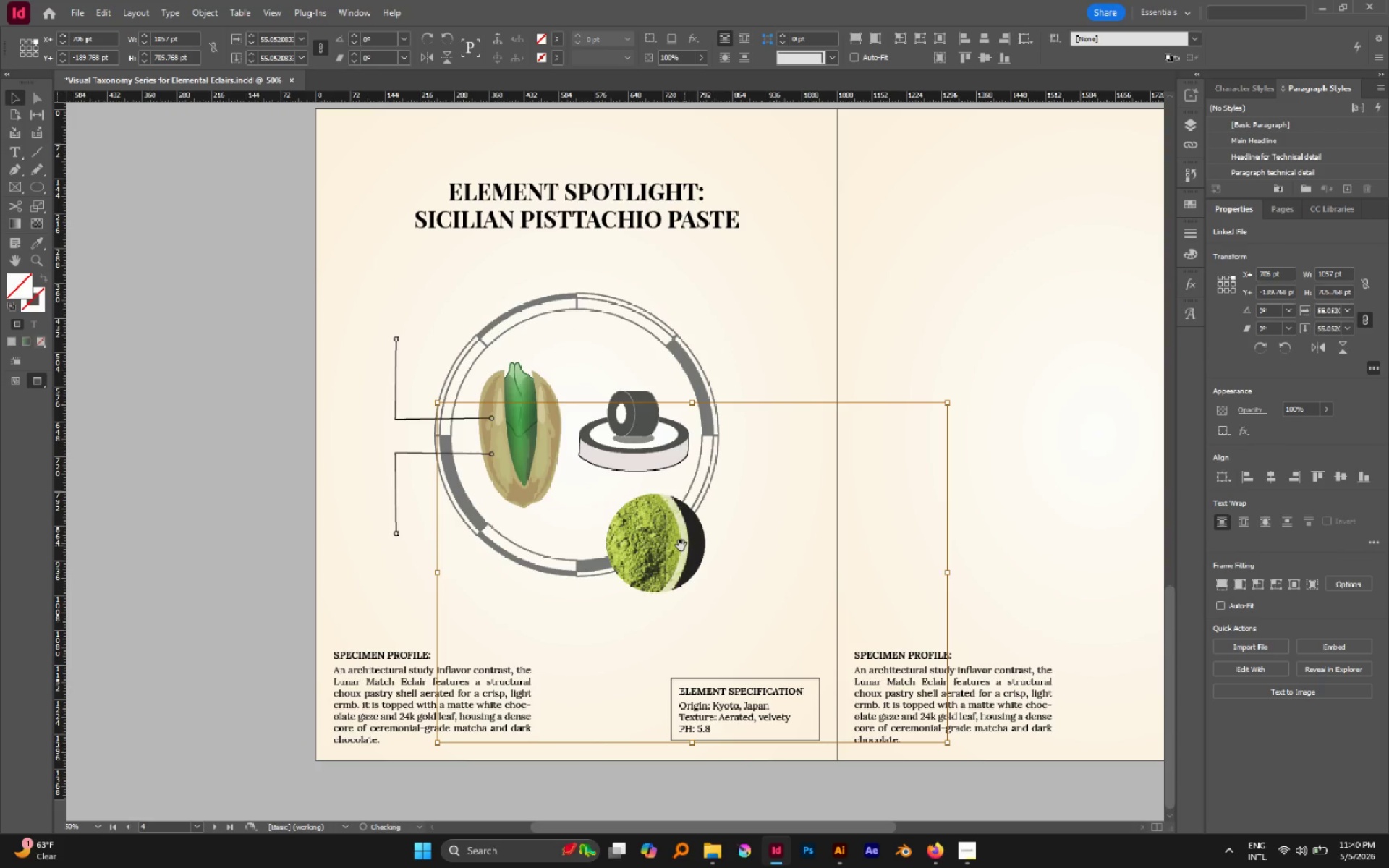 
left_click_drag(start_coordinate=[678, 545], to_coordinate=[704, 545])
 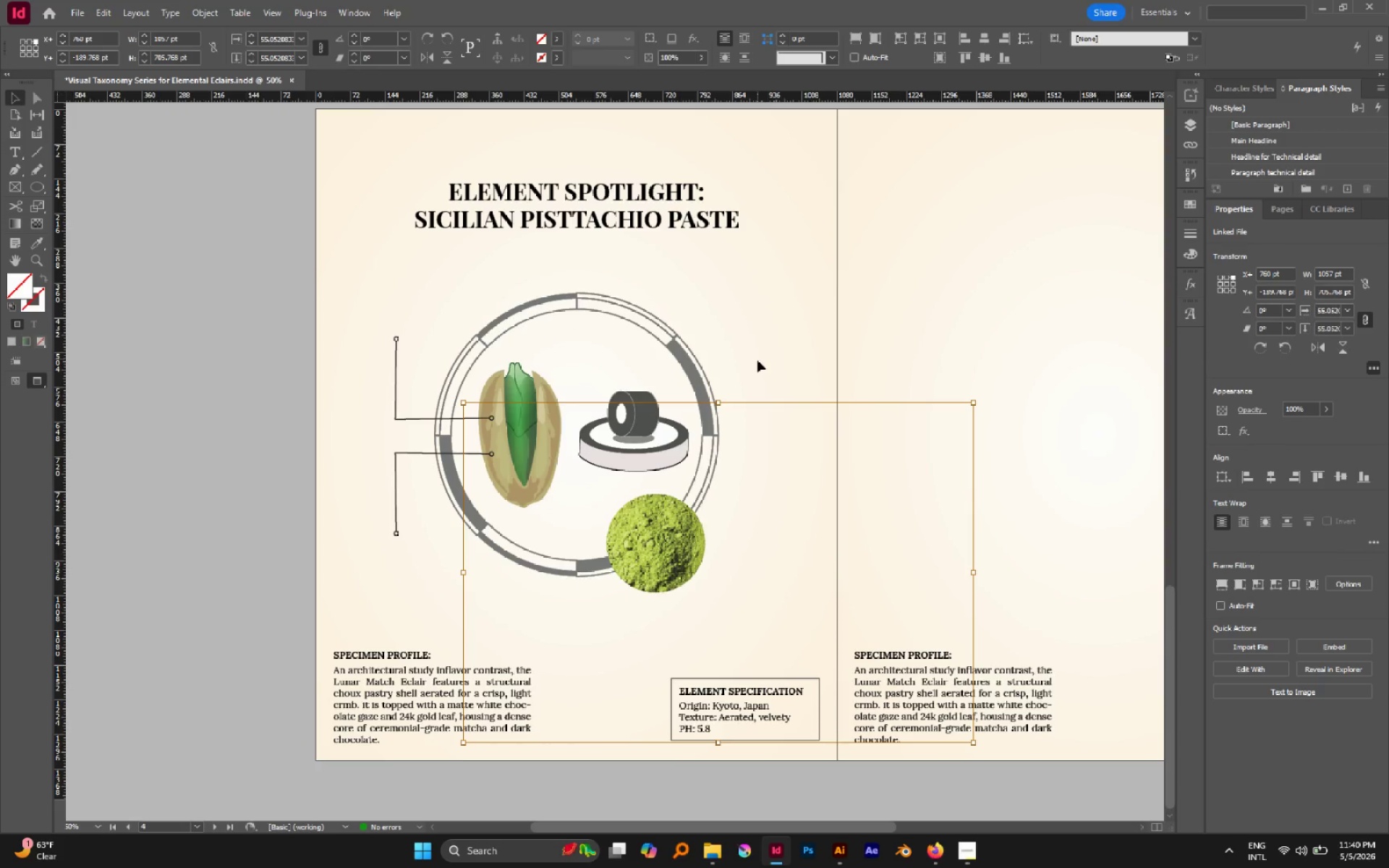 
left_click([765, 326])
 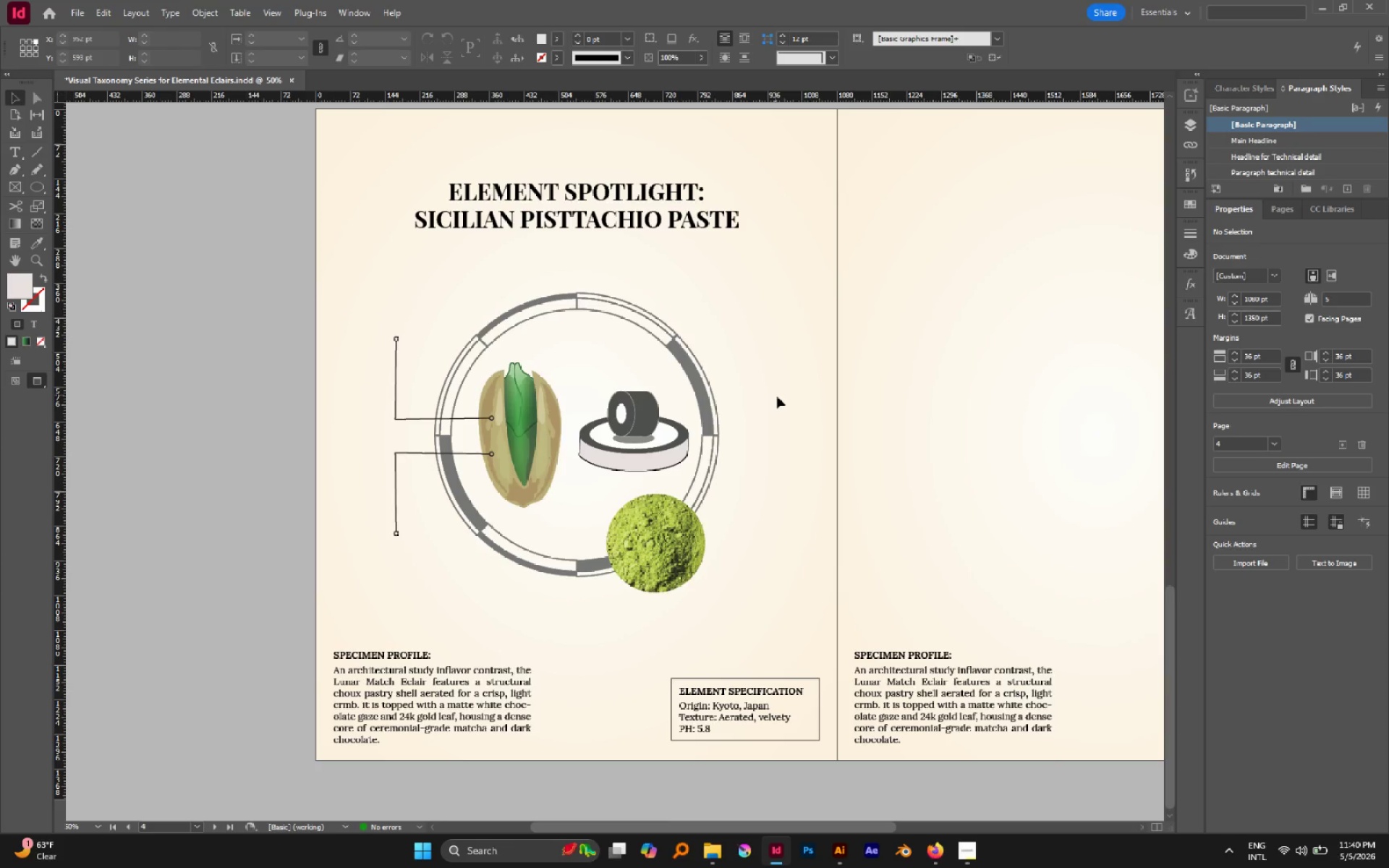 
wait(12.17)
 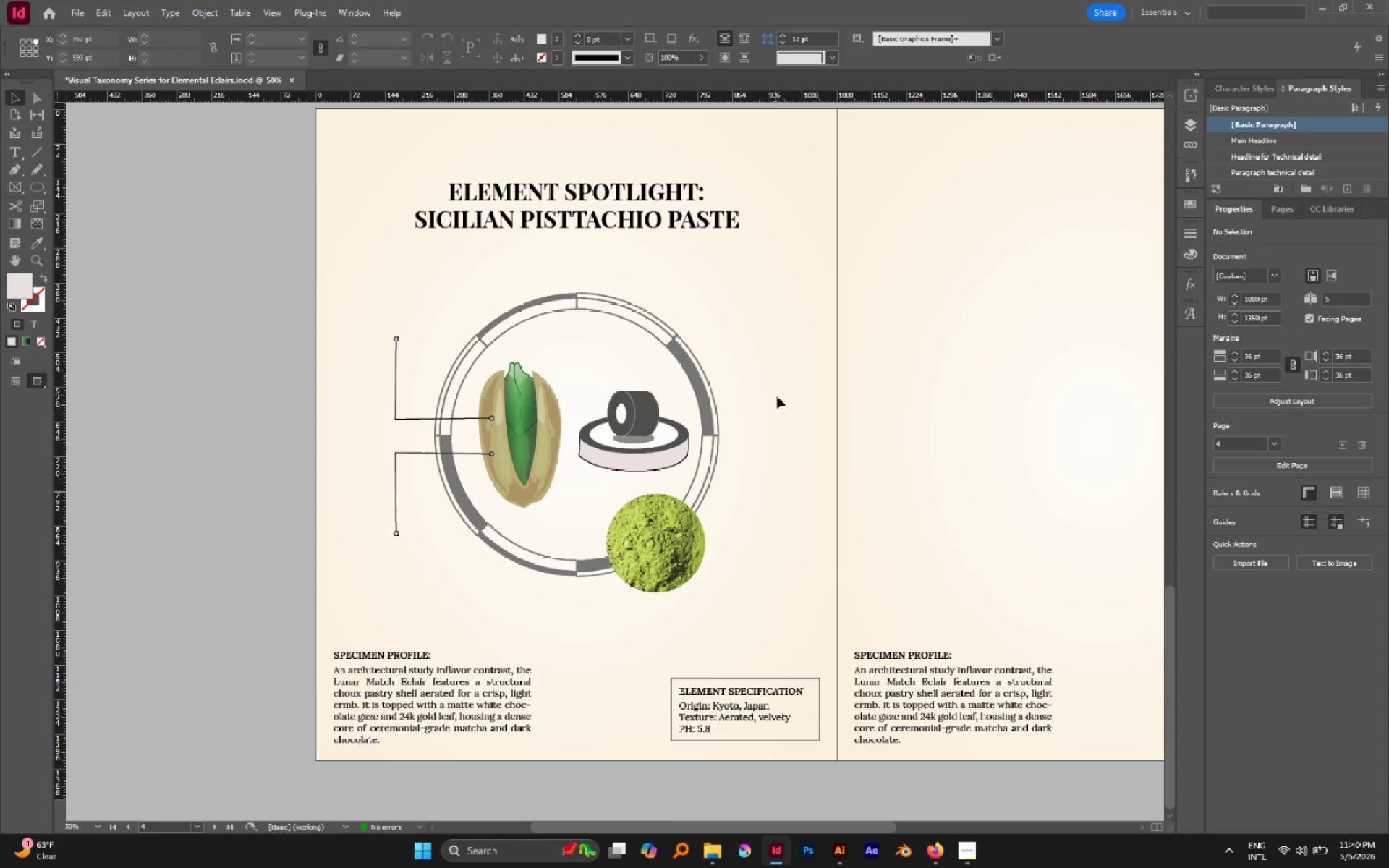 
left_click([787, 415])
 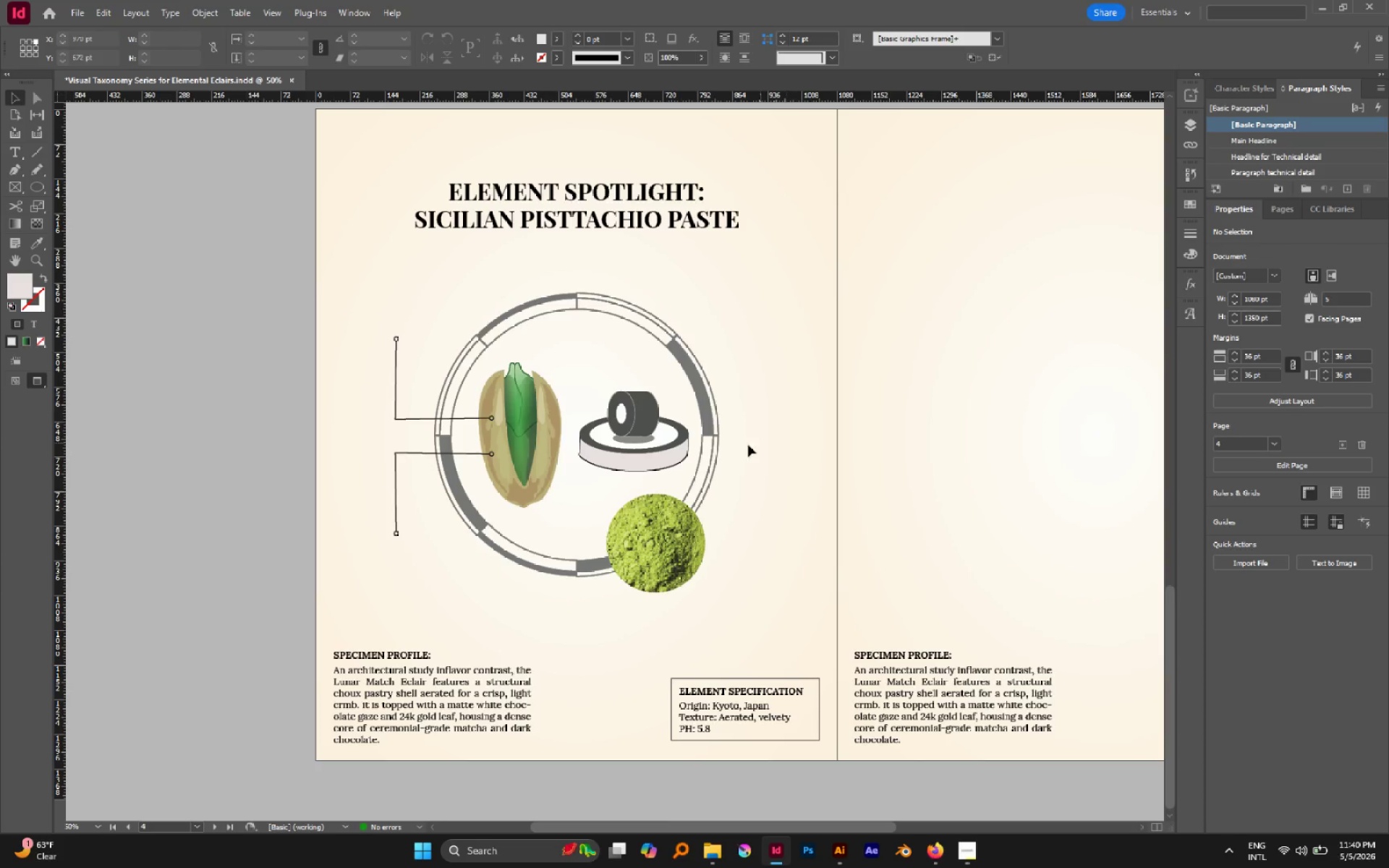 
hold_key(key=AltLeft, duration=0.59)
scroll: coordinate [668, 448], scroll_direction: down, amount: 1.0
 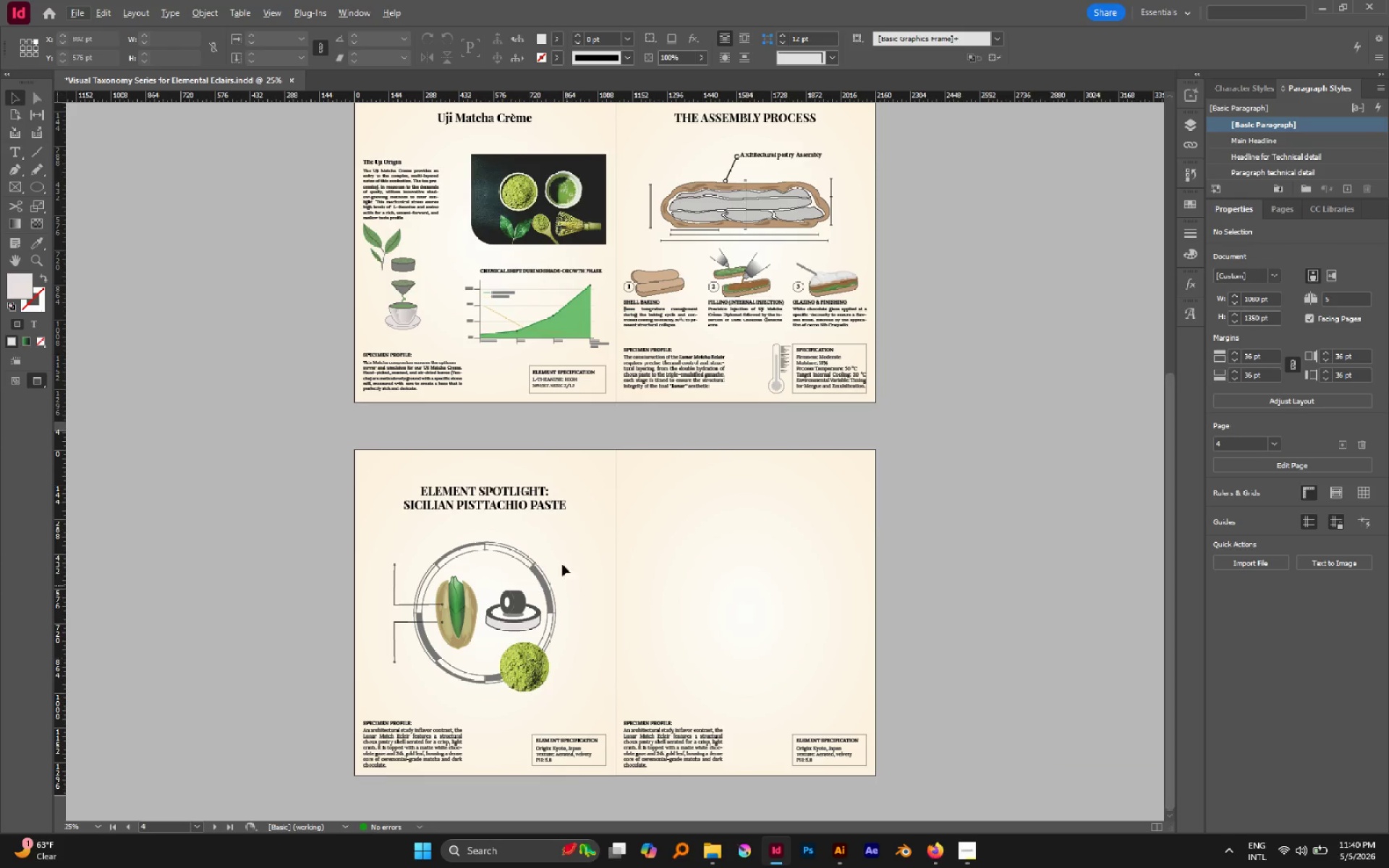 
left_click([575, 545])
 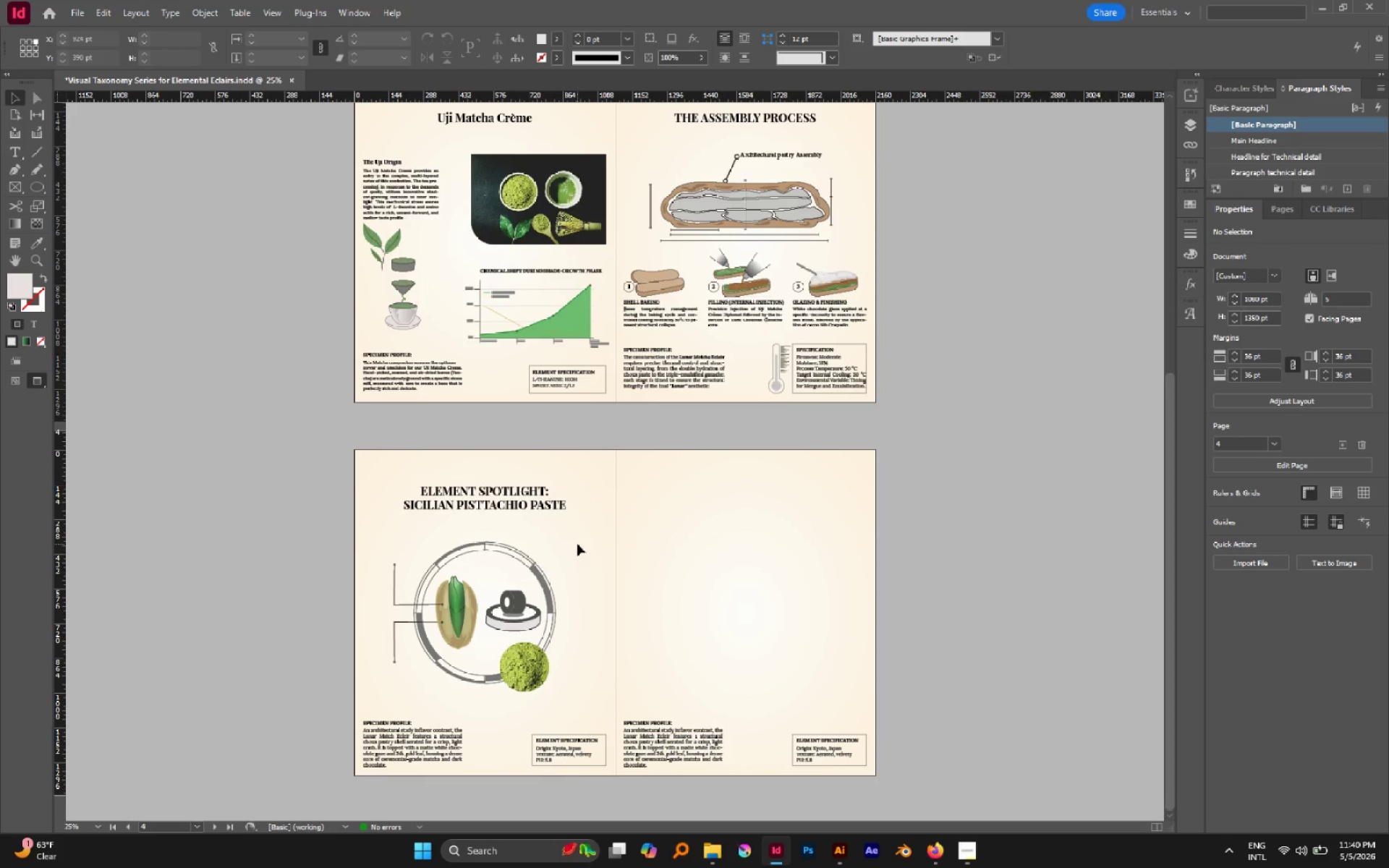 
scroll: coordinate [579, 542], scroll_direction: up, amount: 7.0
 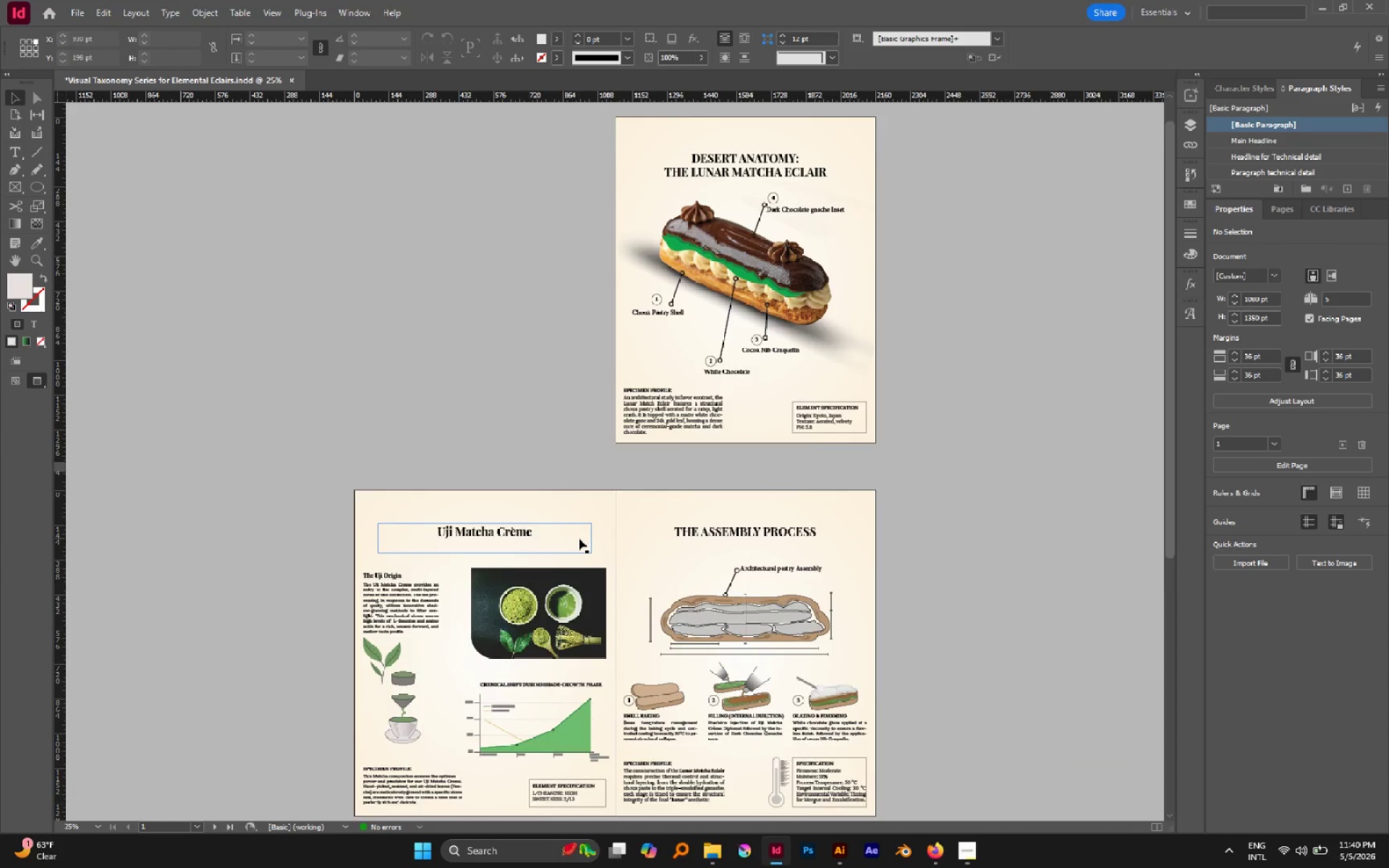 
scroll: coordinate [578, 538], scroll_direction: down, amount: 1.0
 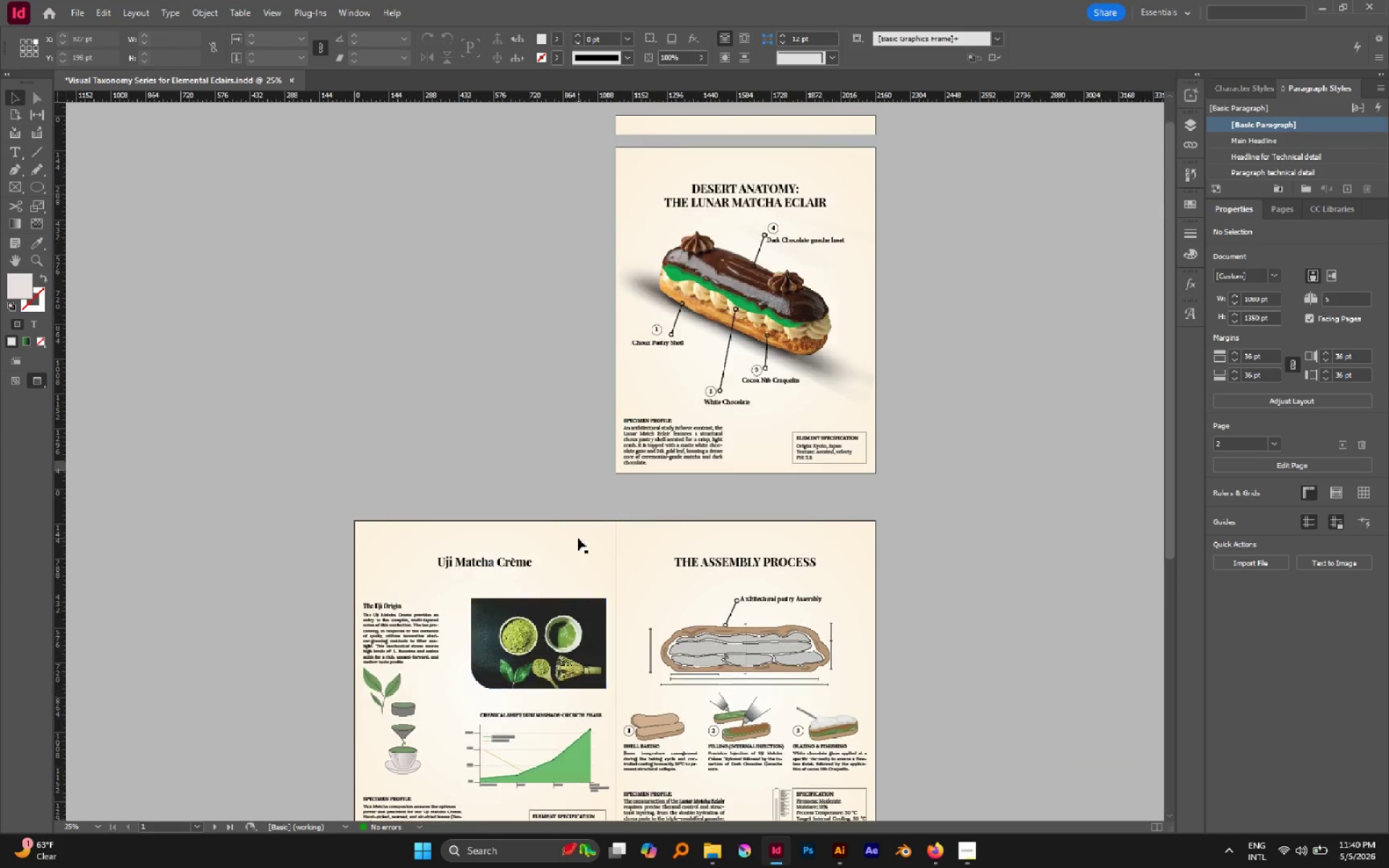 
scroll: coordinate [578, 538], scroll_direction: up, amount: 3.0
 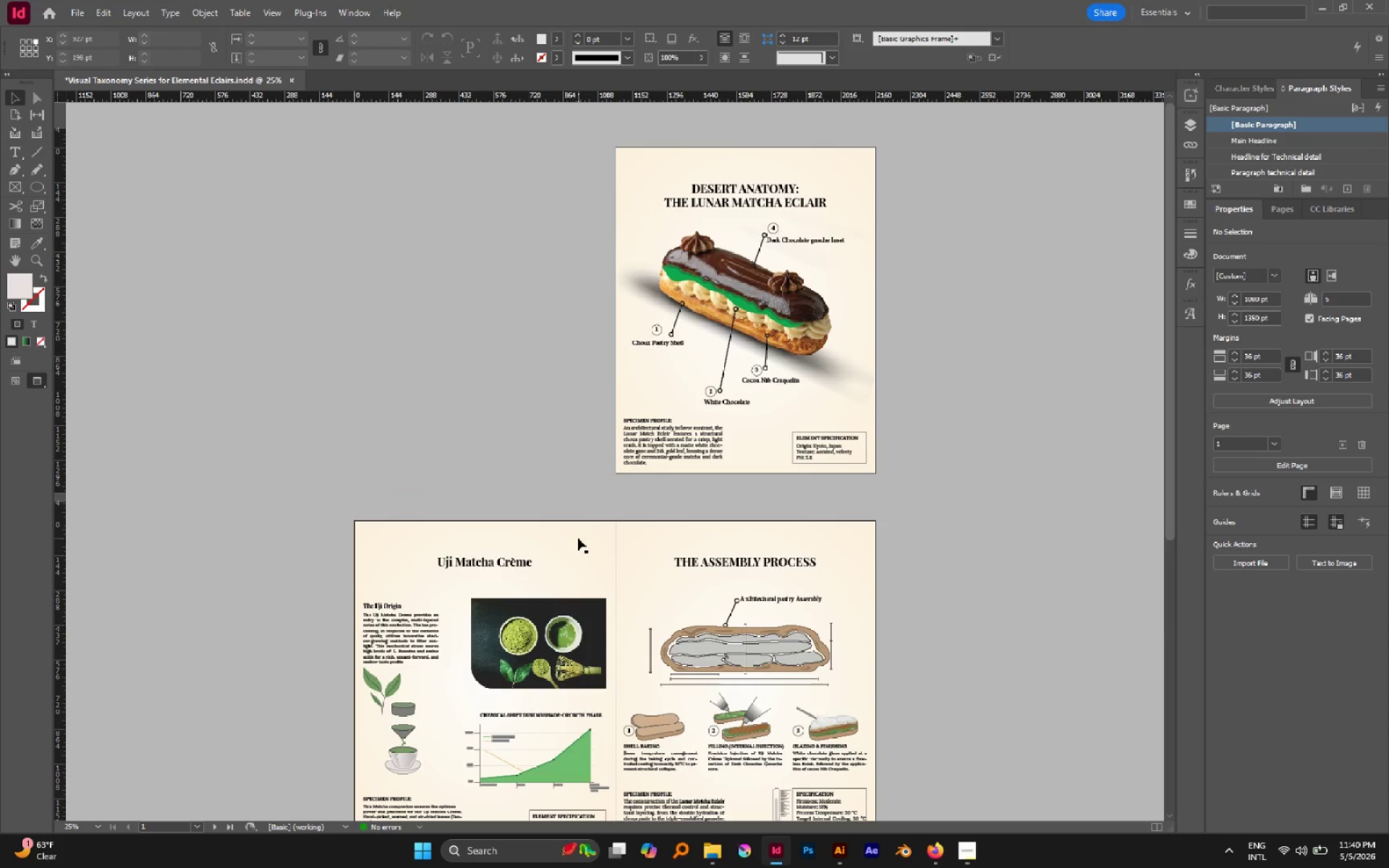 
wait(11.29)
 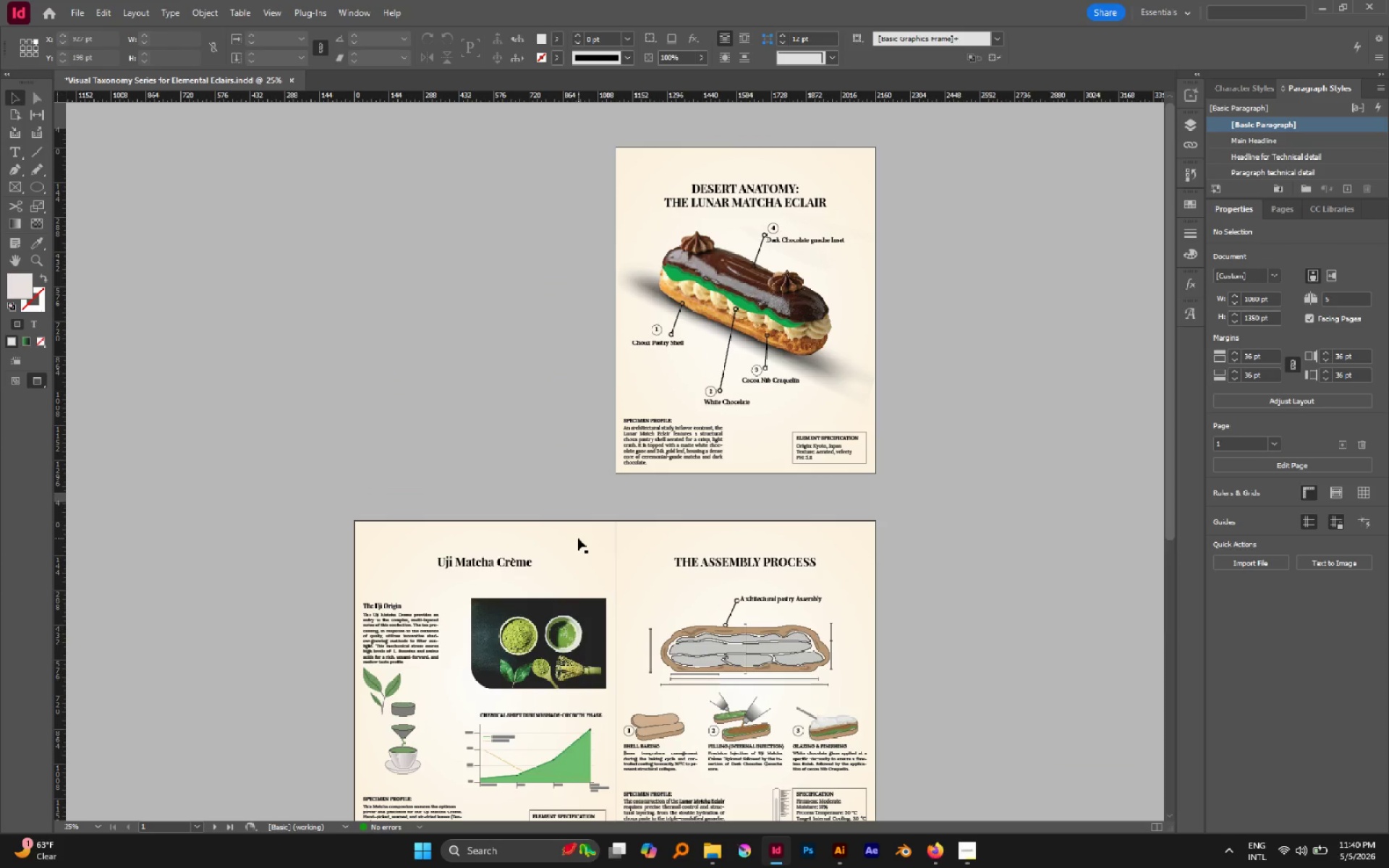 
left_click([505, 314])
 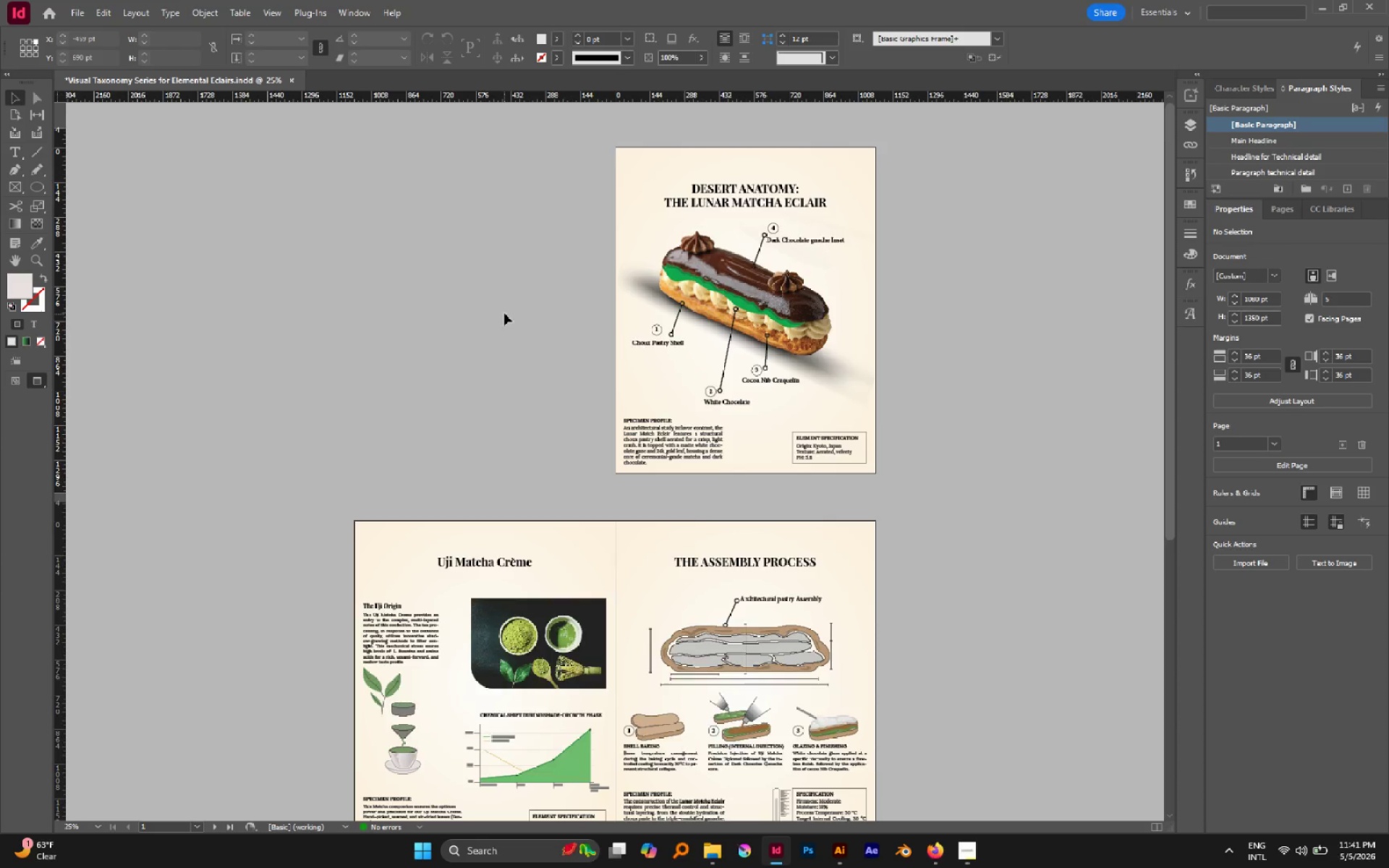 
scroll: coordinate [489, 384], scroll_direction: down, amount: 15.0
 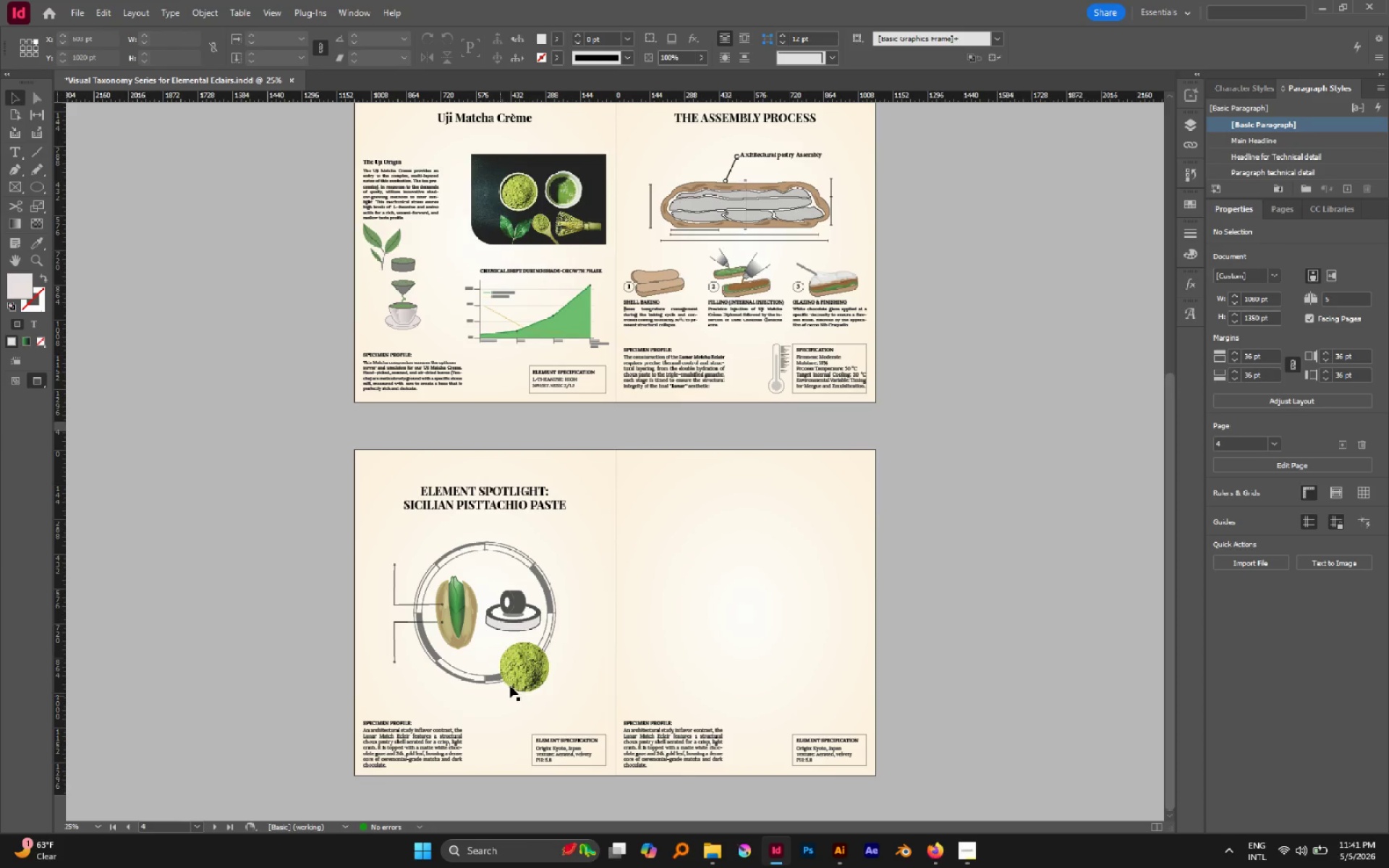 
hold_key(key=AltLeft, duration=0.6)
scroll: coordinate [514, 681], scroll_direction: up, amount: 2.0
 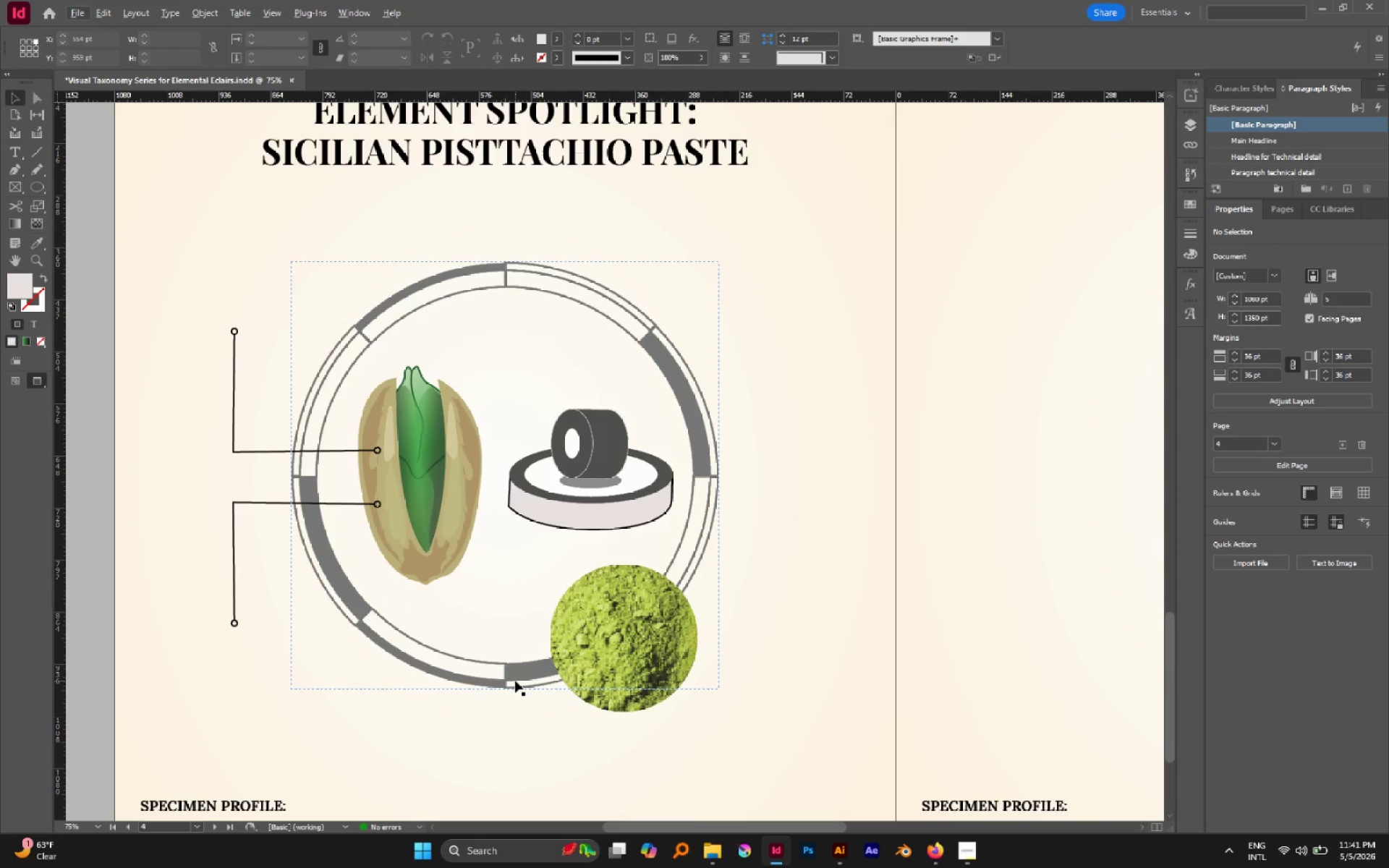 
left_click([576, 658])
 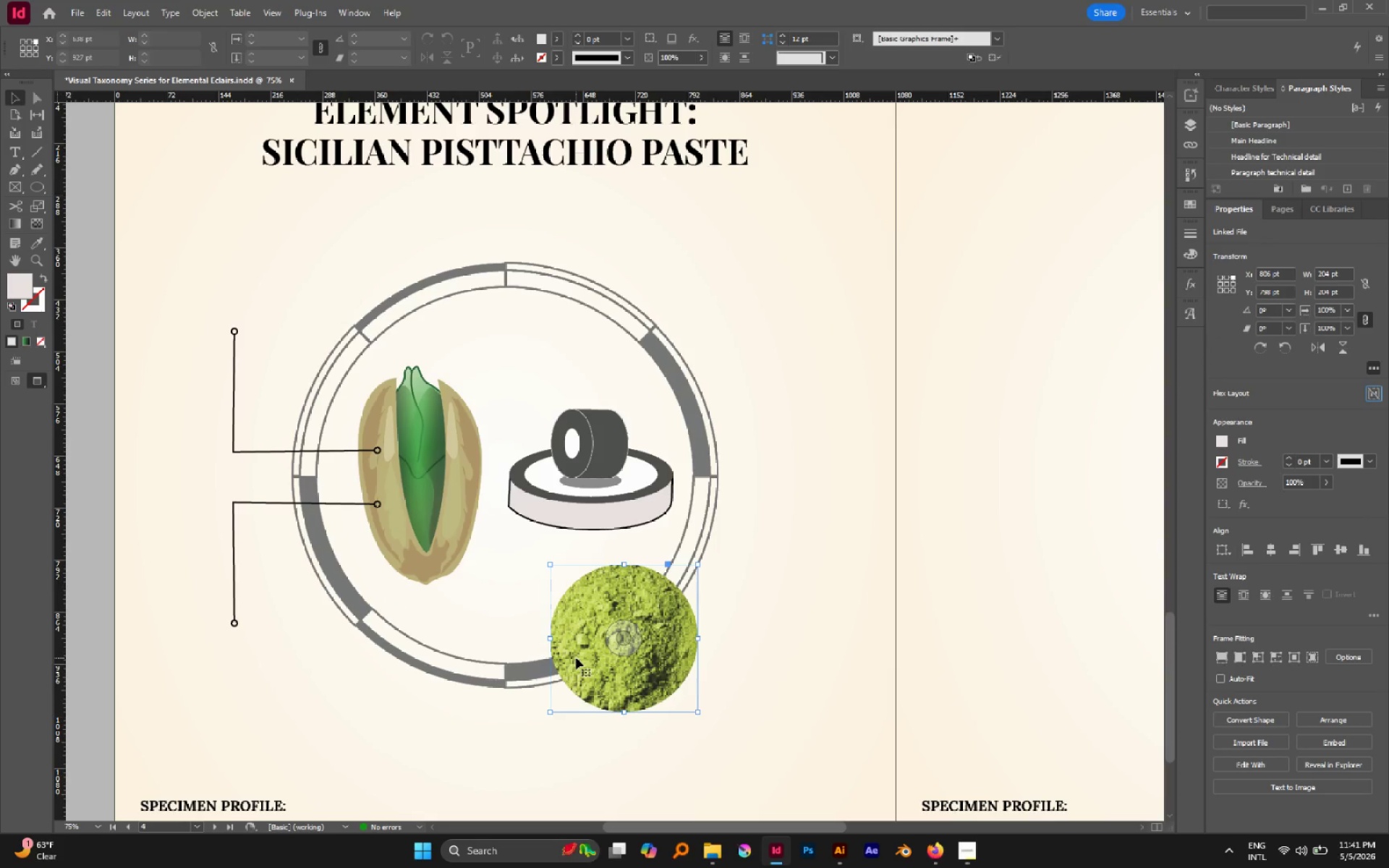 
key(Control+C)
 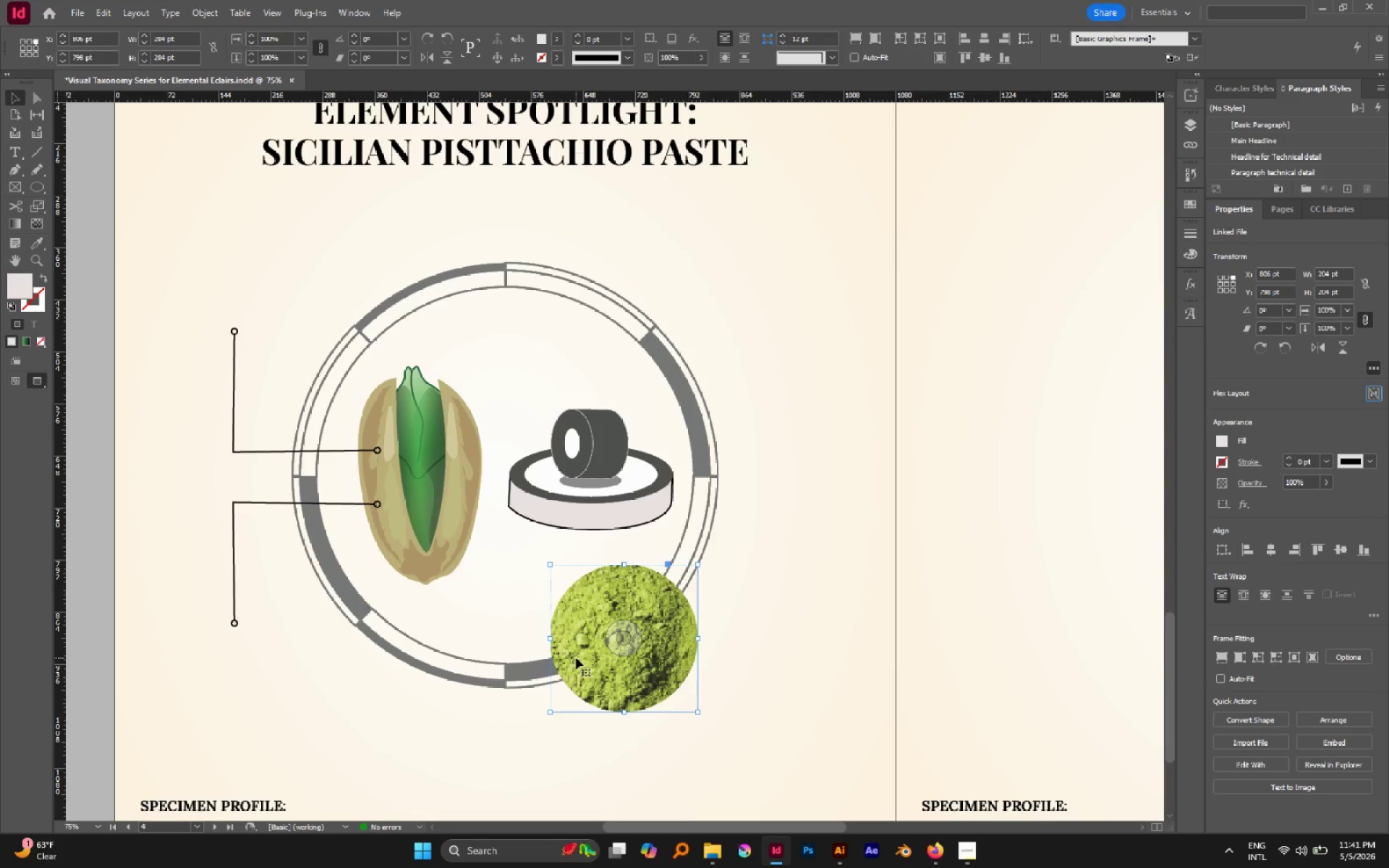 
key(Control+V)
 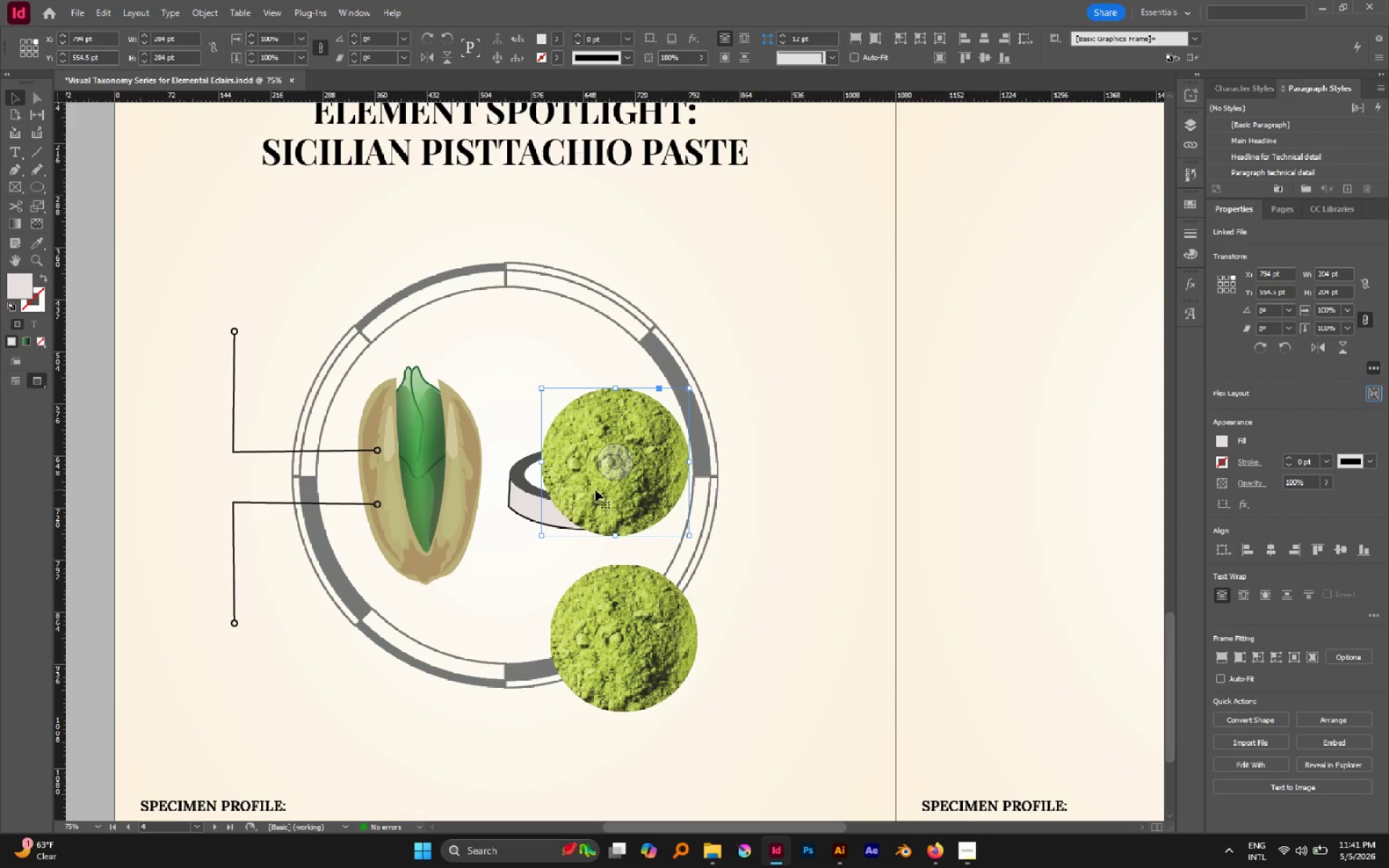 
double_click([596, 488])
 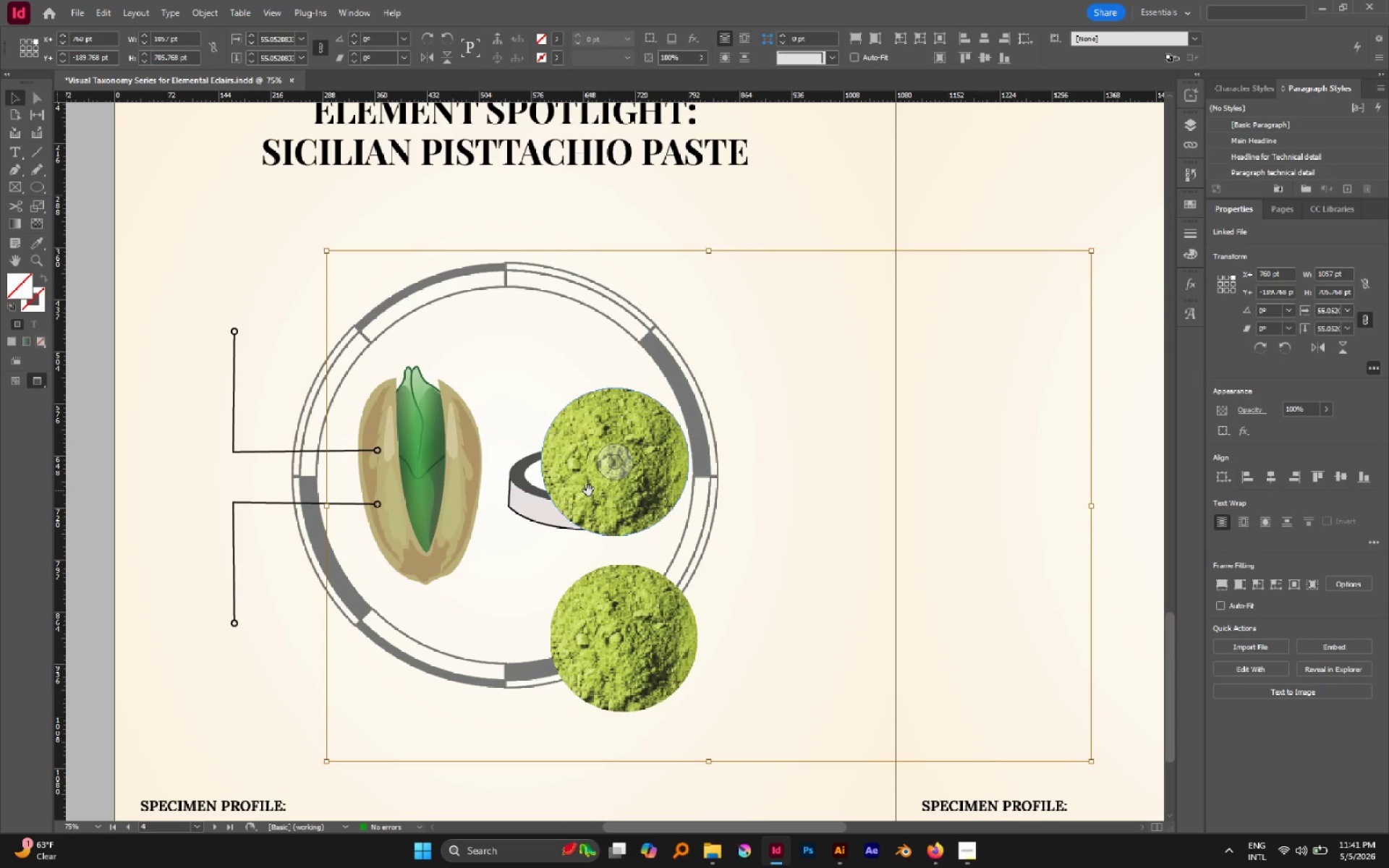 
key(Delete)
 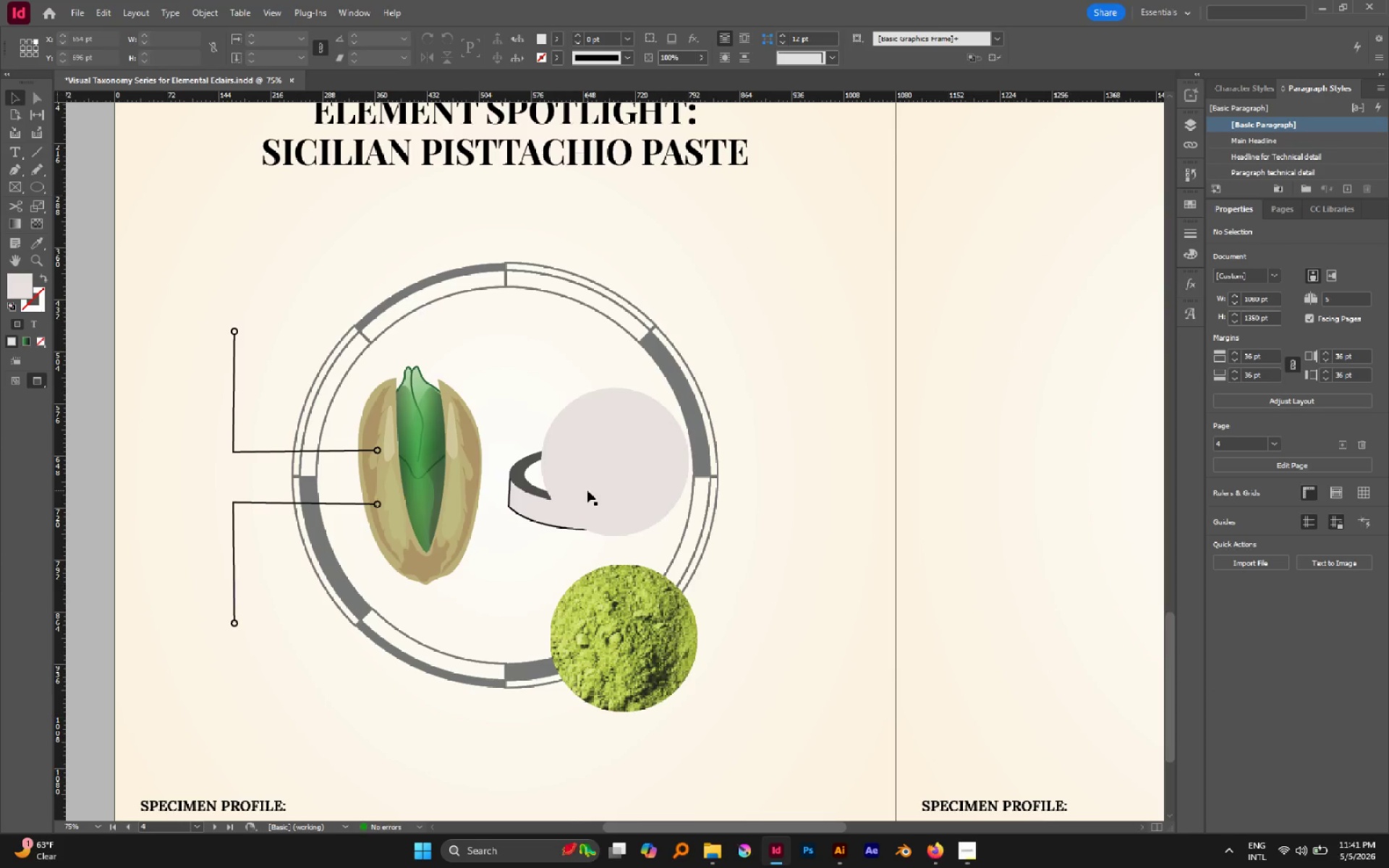 
left_click([587, 490])
 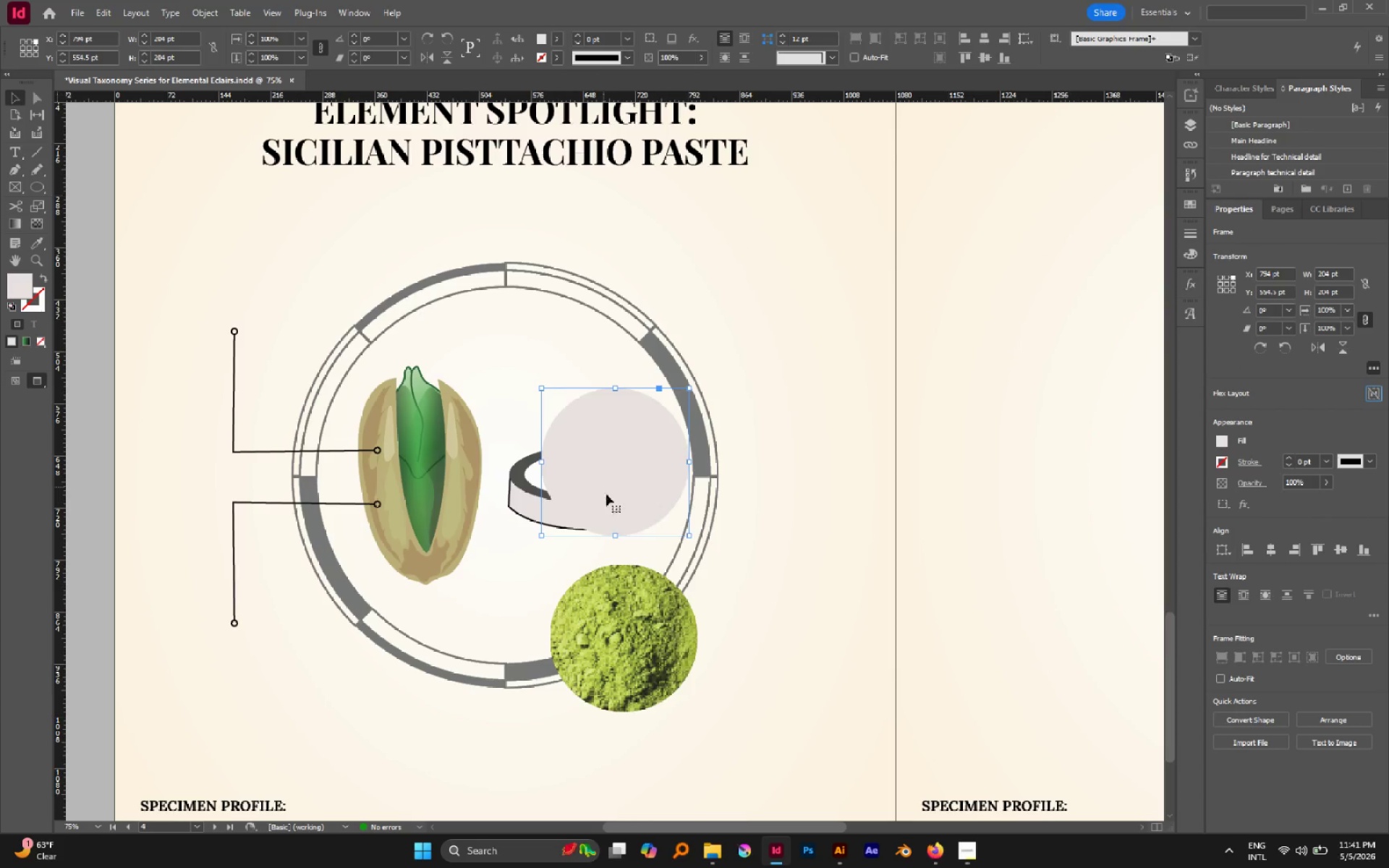 
hold_key(key=ShiftLeft, duration=0.5)
left_click([639, 607])
 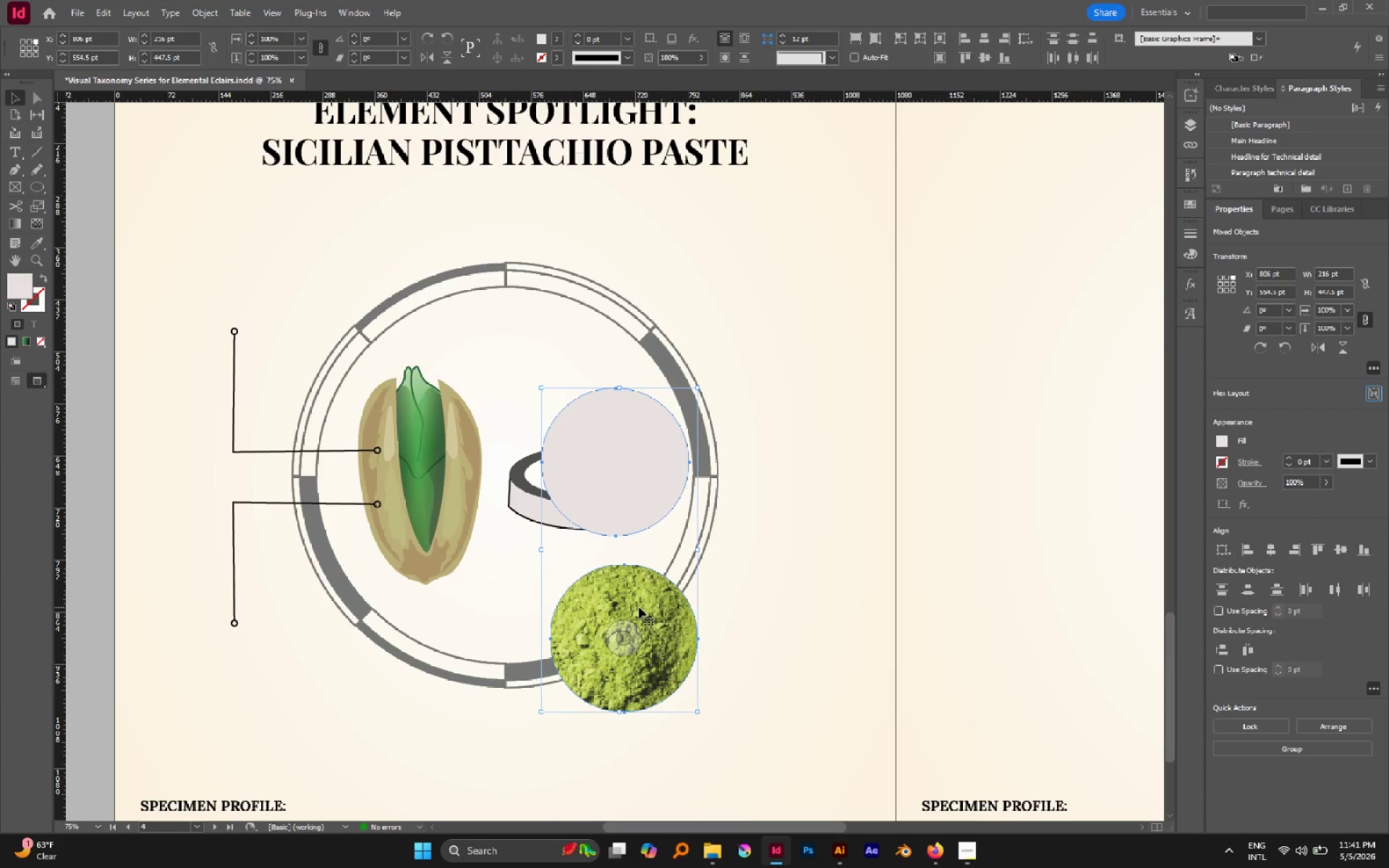 
left_click([631, 487])
 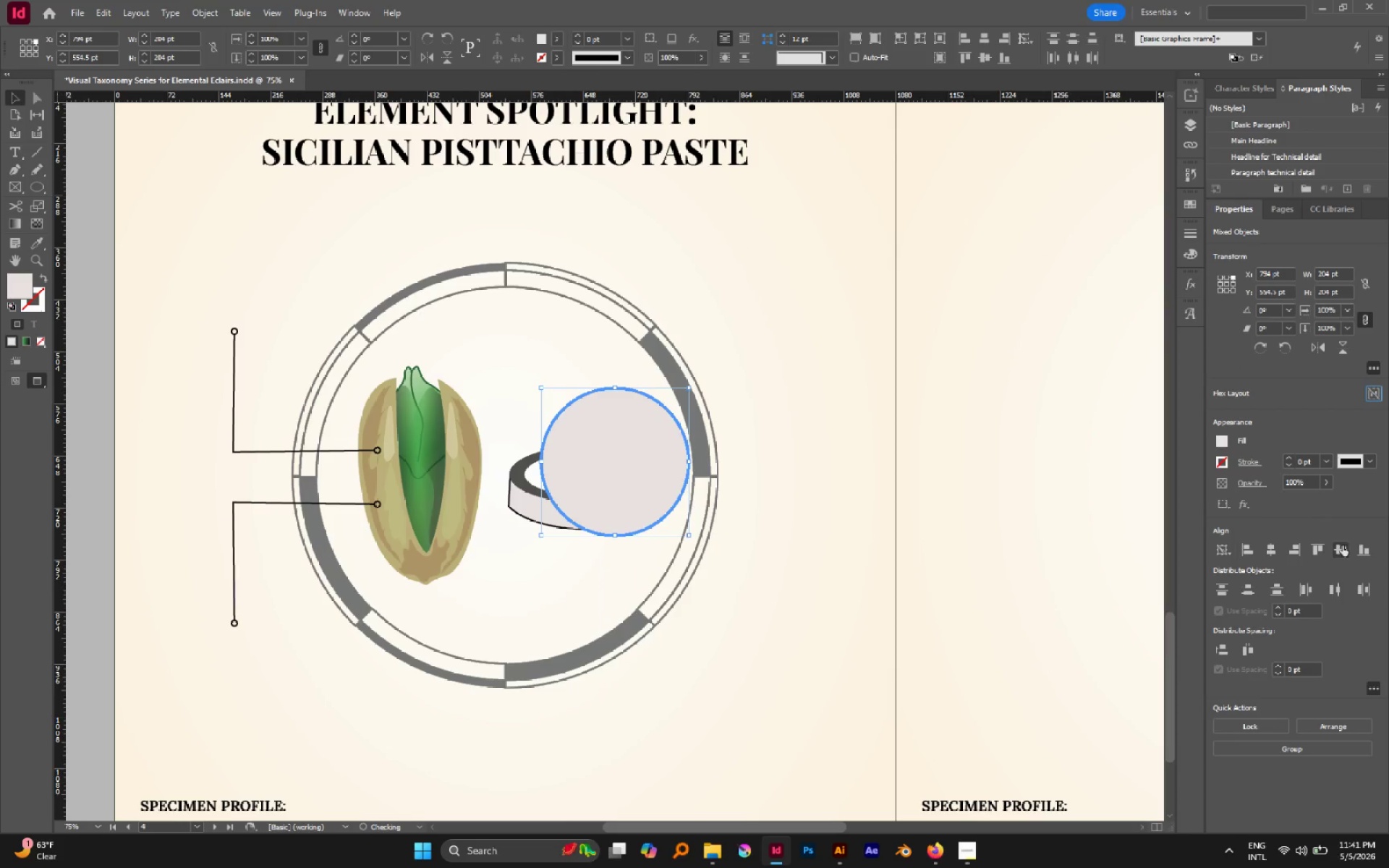 
left_click([893, 479])
 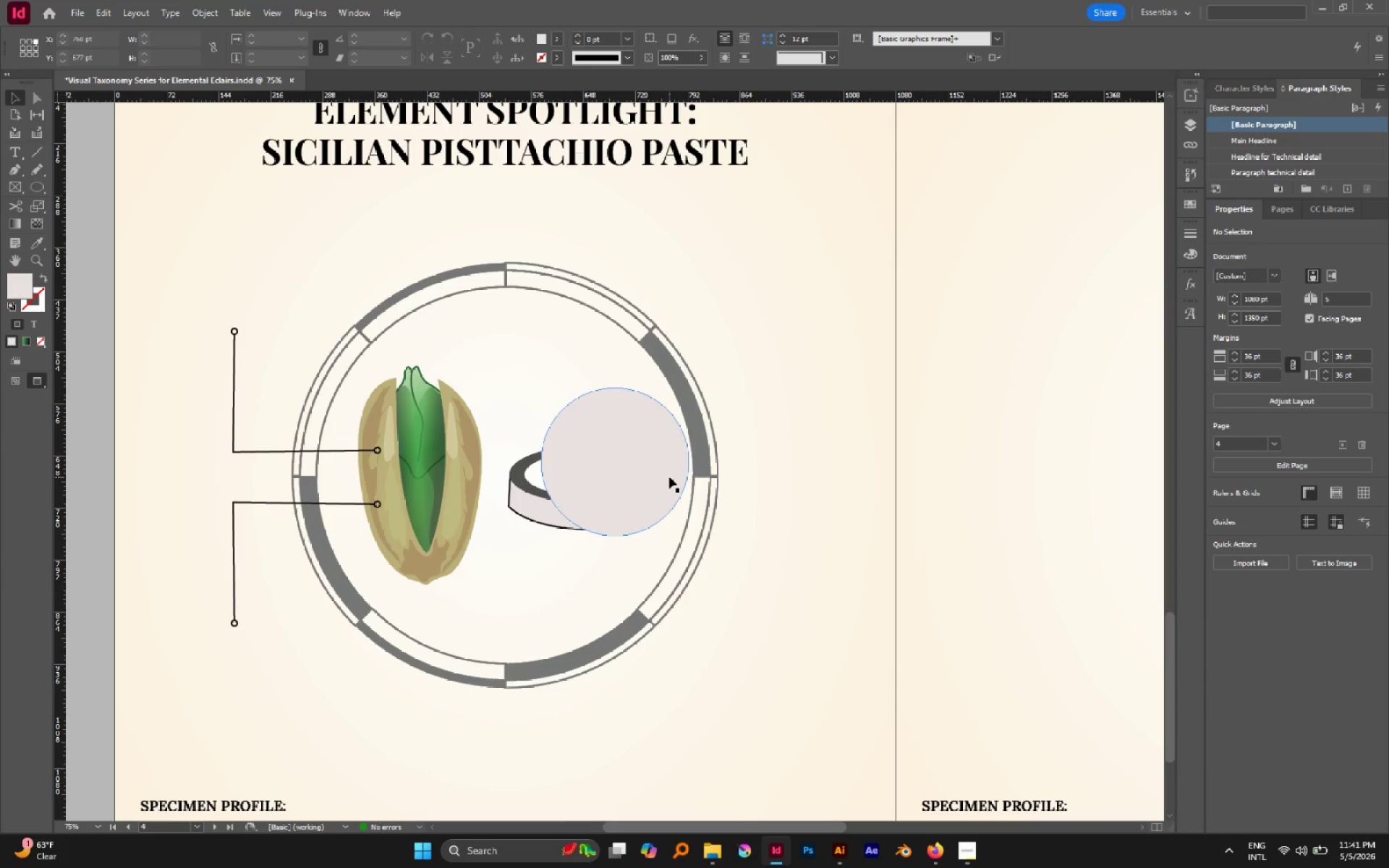 
left_click([669, 477])
 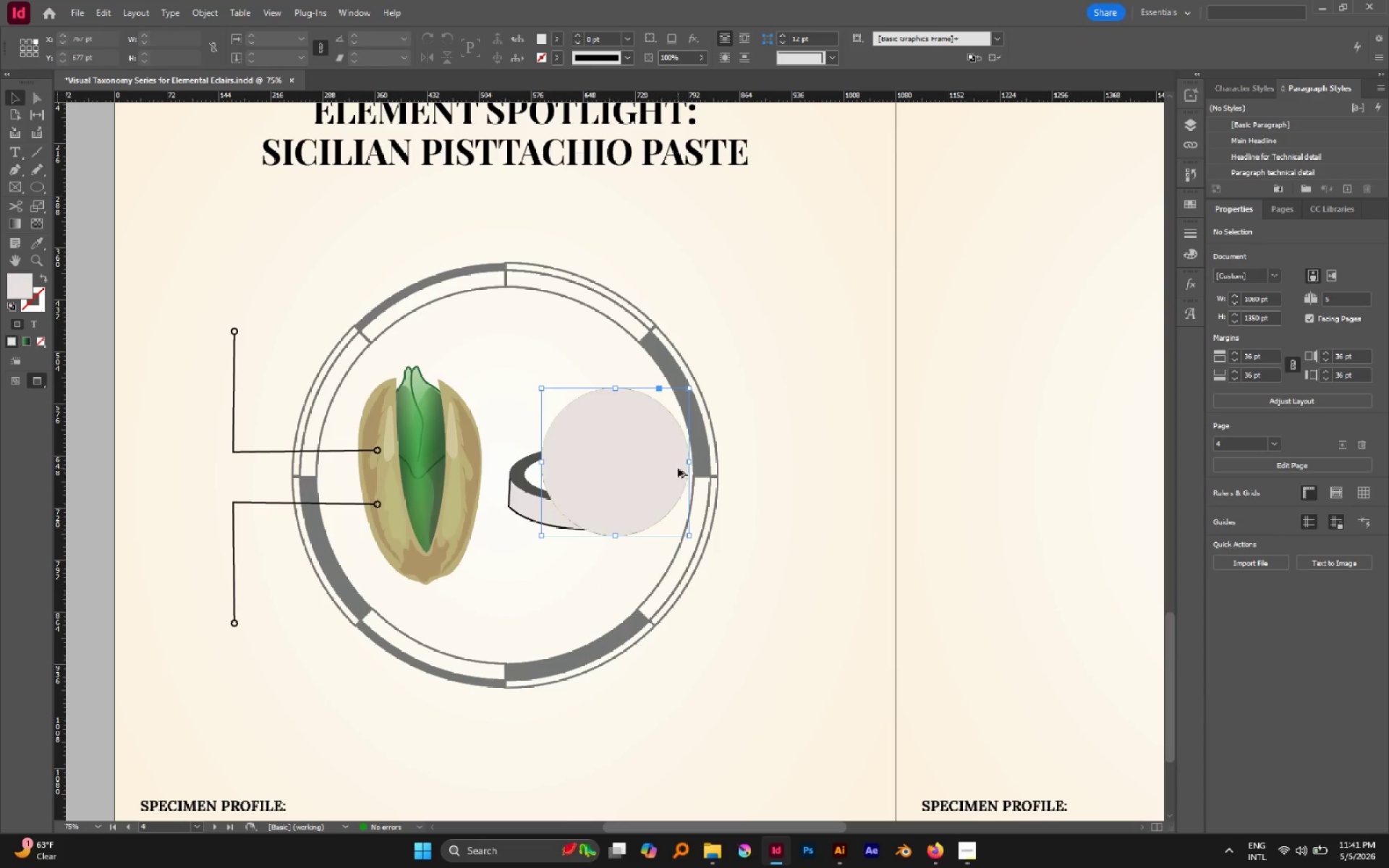 
hold_key(key=AltLeft, duration=1.63)
hold_key(key=ShiftLeft, duration=1.44)
left_click_drag(start_coordinate=[692, 461], to_coordinate=[697, 461])
 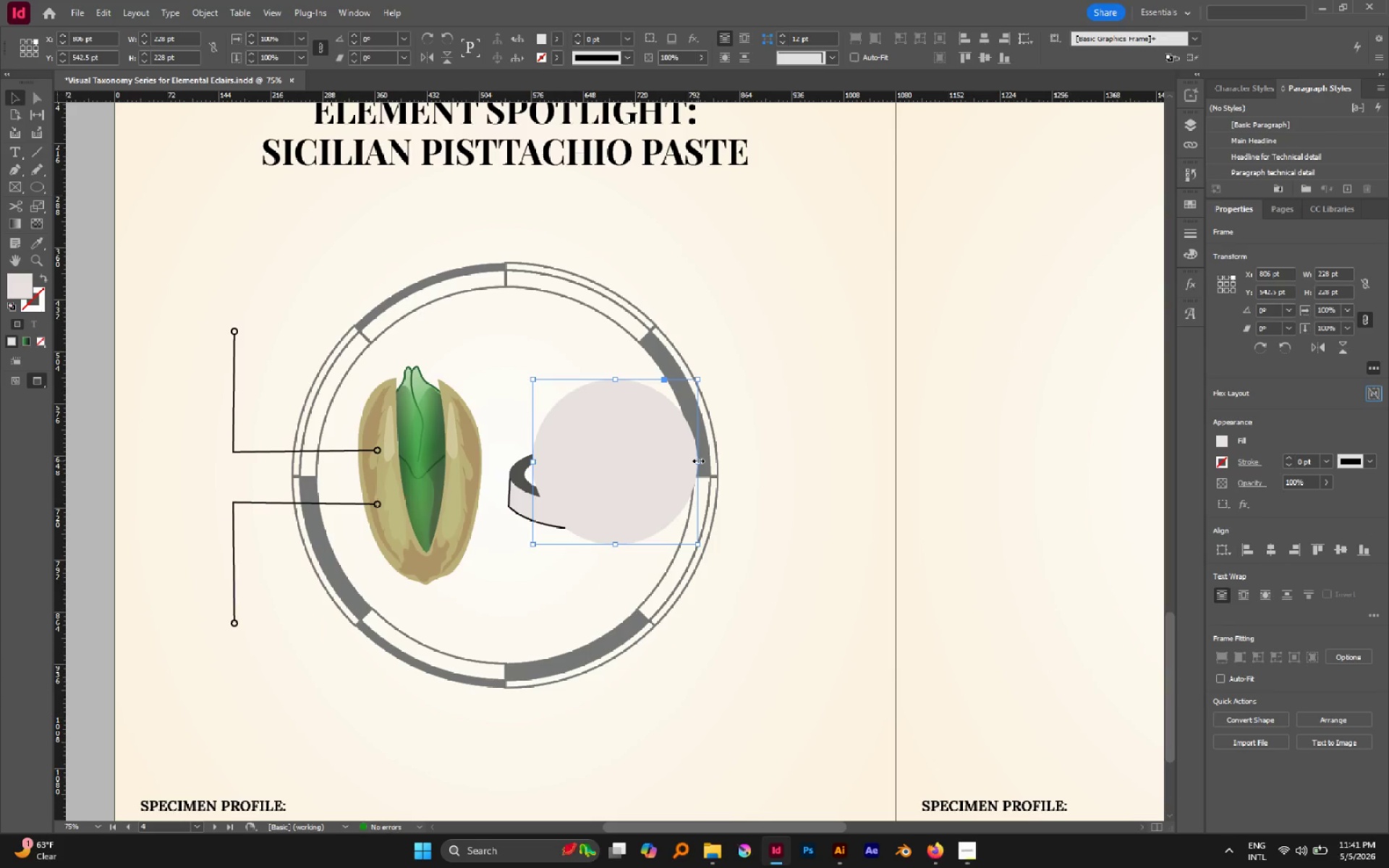 
key(Control+BracketLeft)
 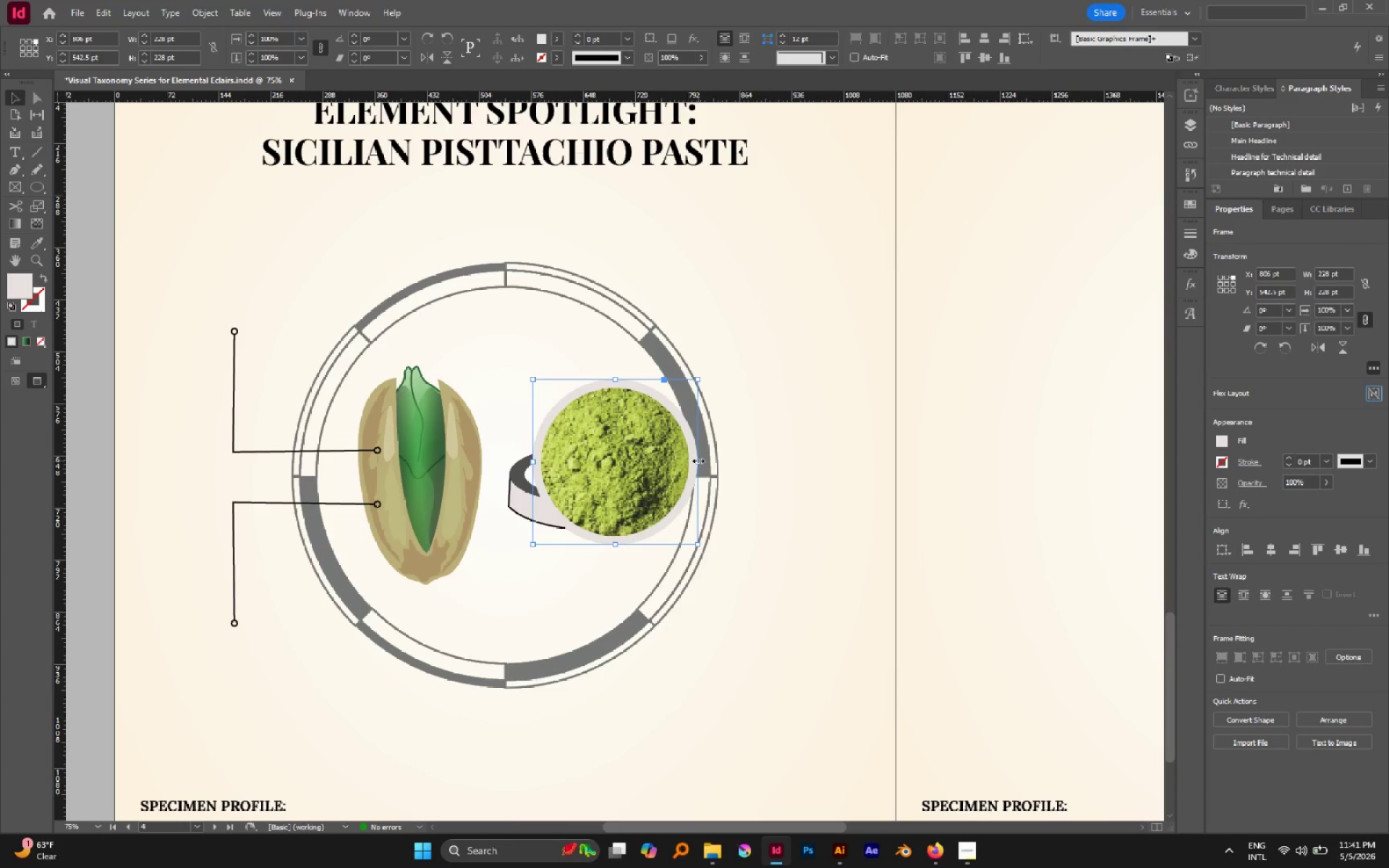 
hold_key(key=ShiftLeft, duration=0.53)
left_click([667, 456])
 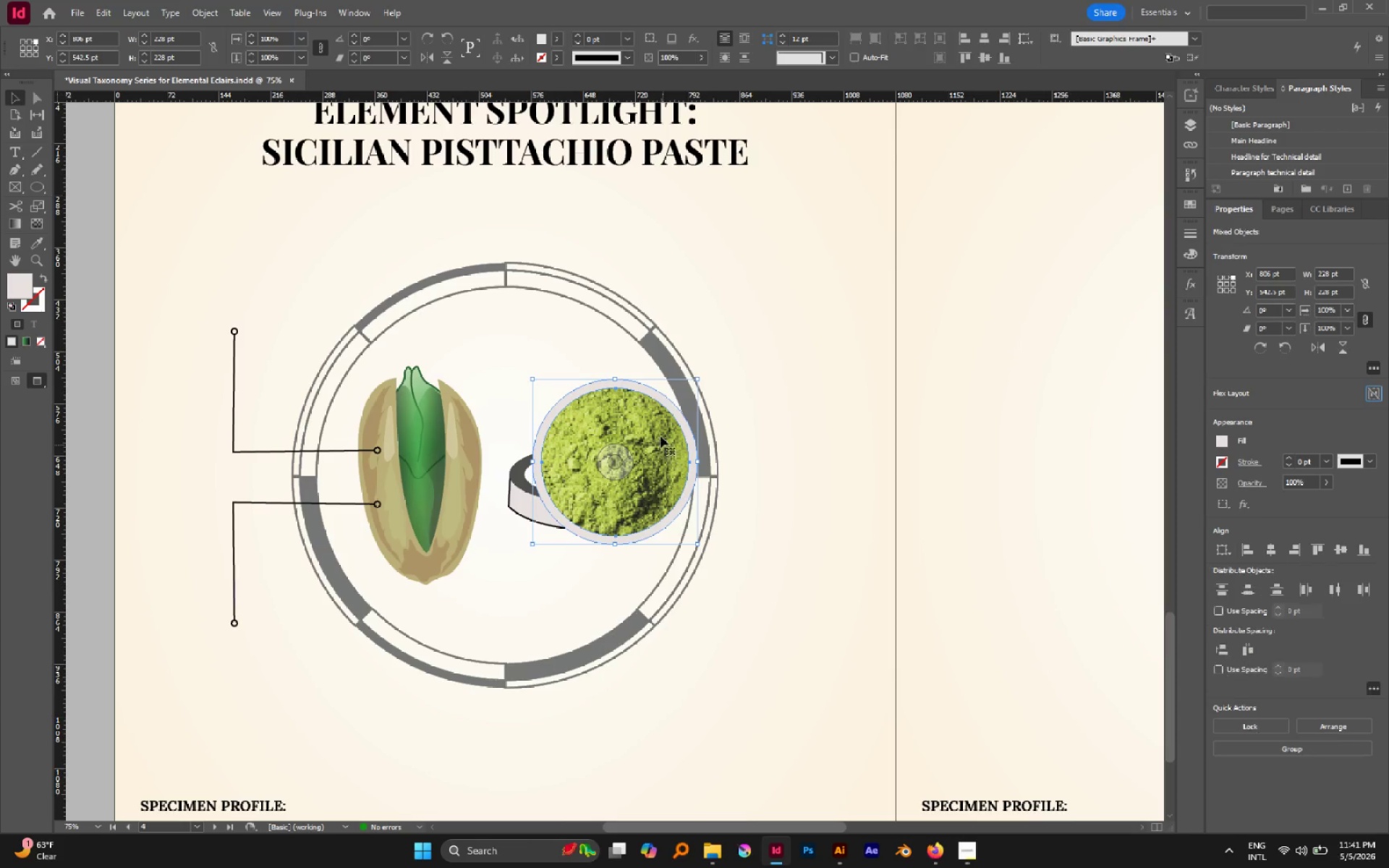 
left_click_drag(start_coordinate=[659, 434], to_coordinate=[663, 595])
 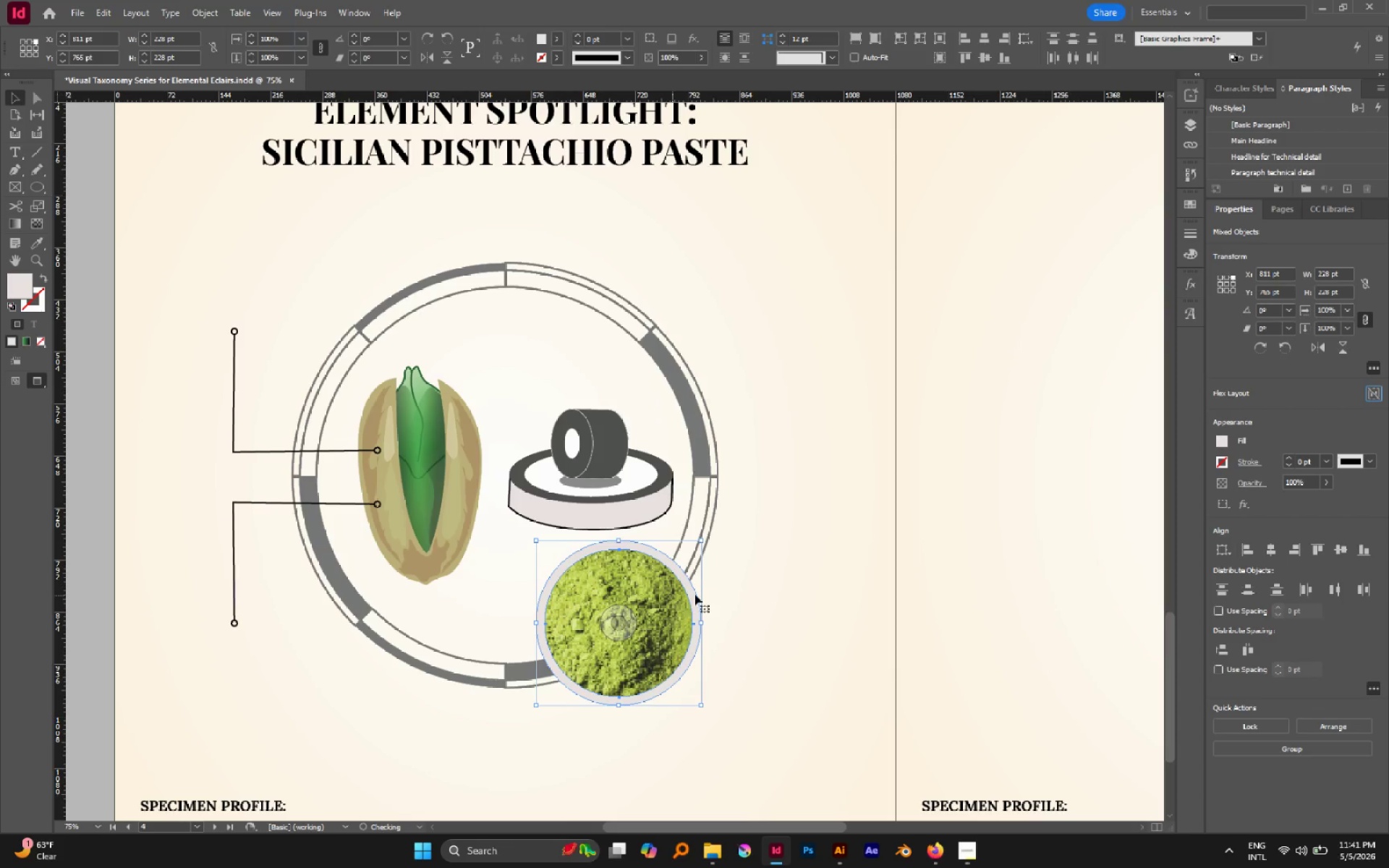 
left_click([784, 559])
 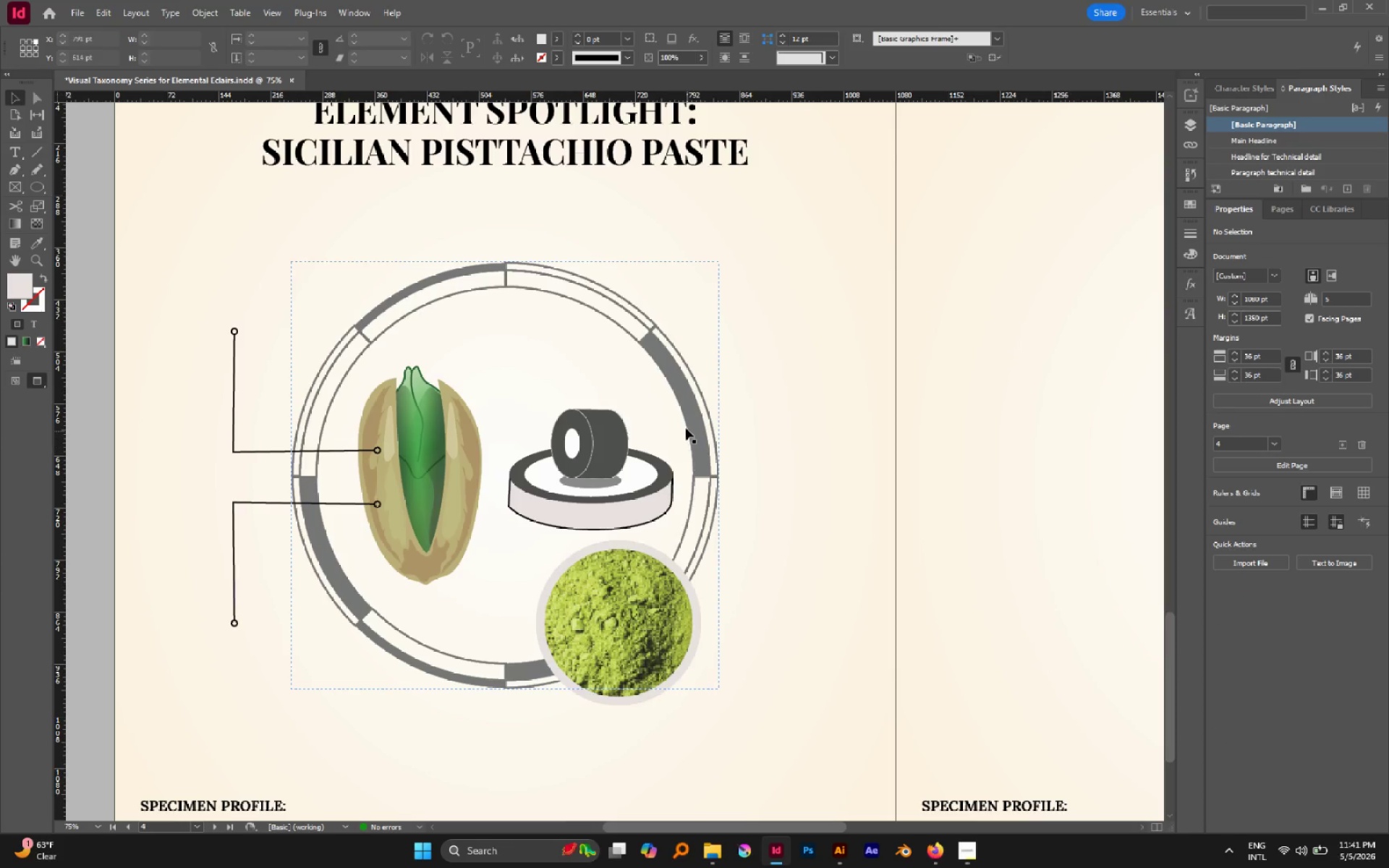 
left_click([693, 425])
 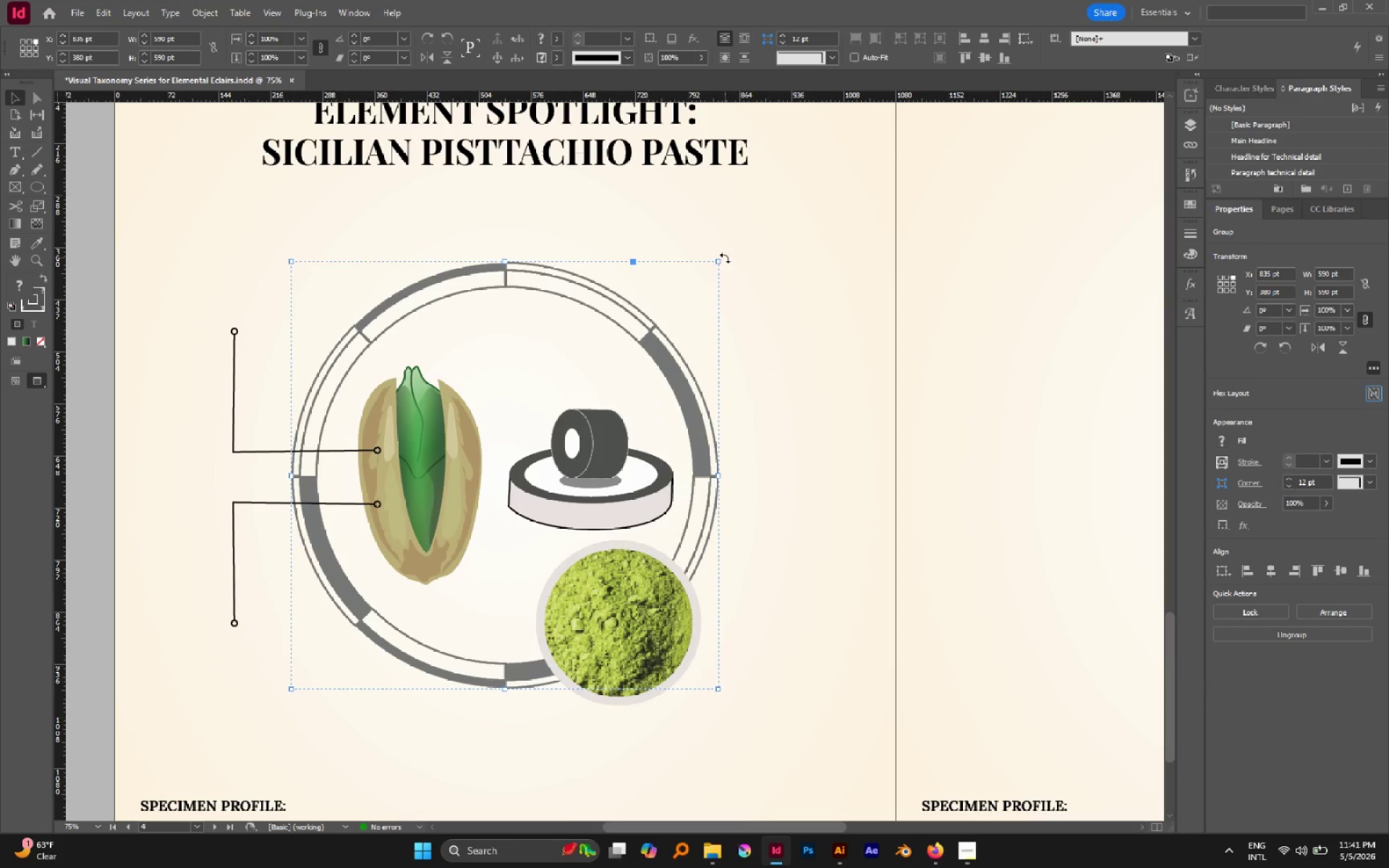 
left_click_drag(start_coordinate=[725, 258], to_coordinate=[747, 297])
 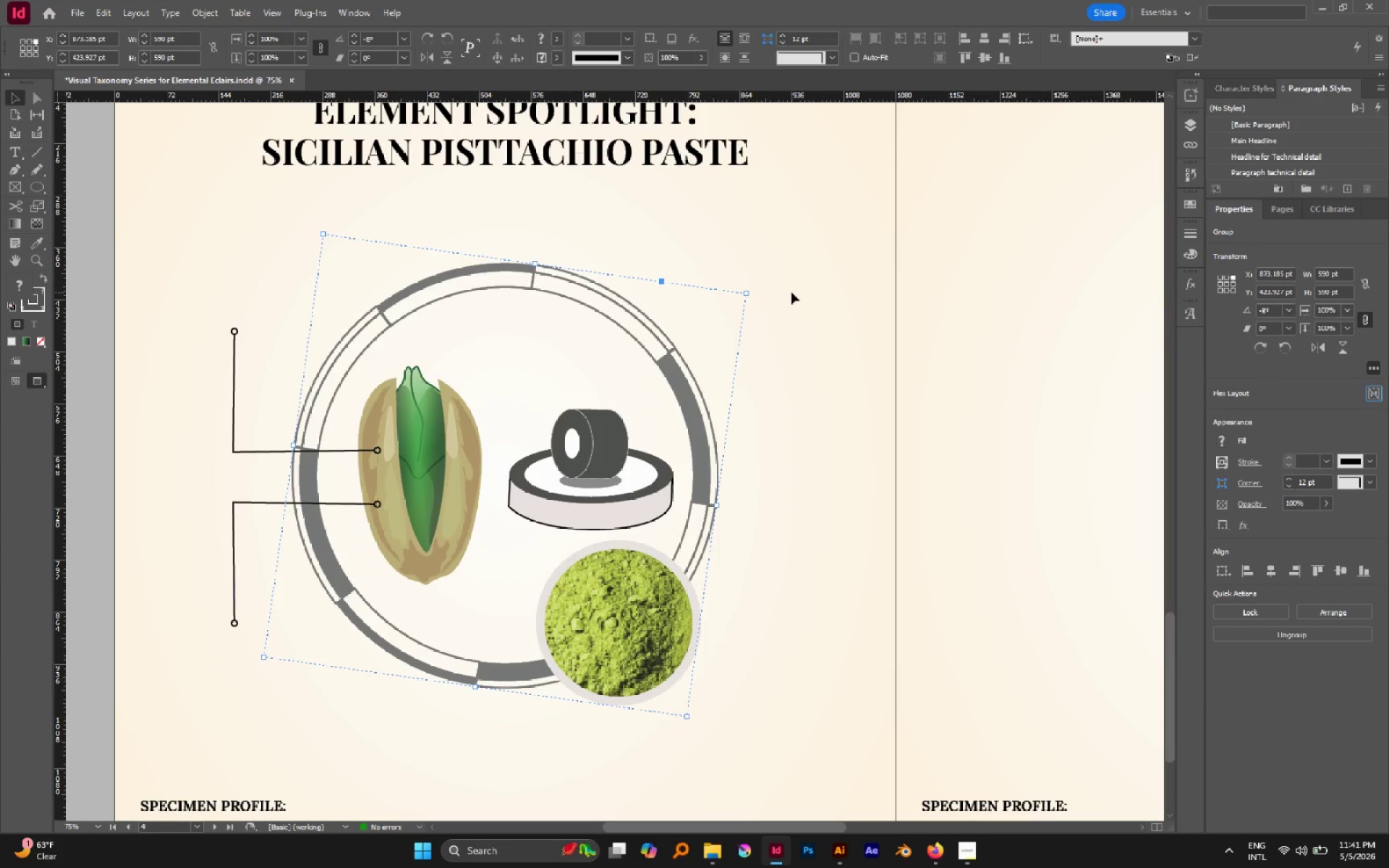 
key(Control+Z)
 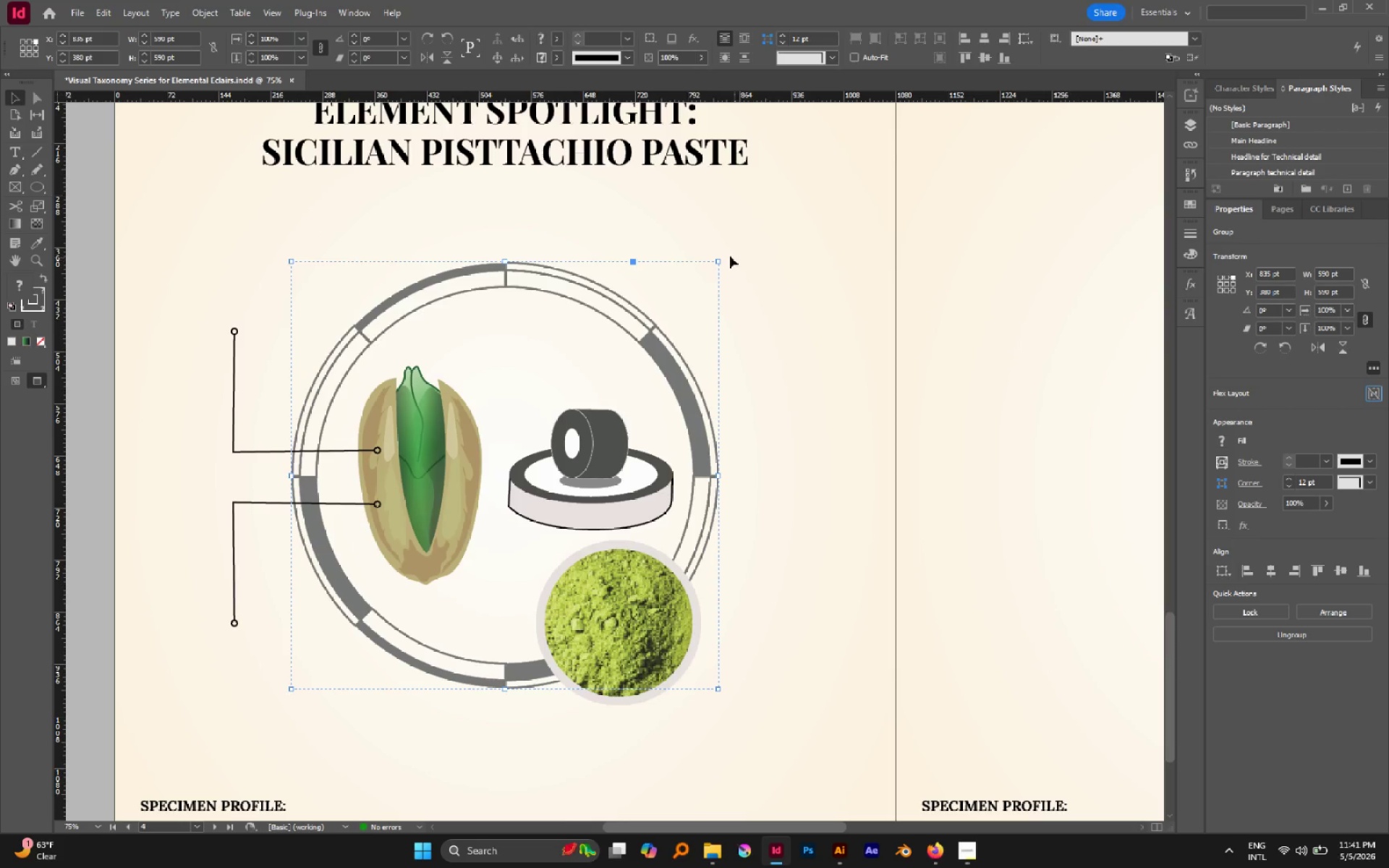 
left_click_drag(start_coordinate=[725, 255], to_coordinate=[700, 229])
 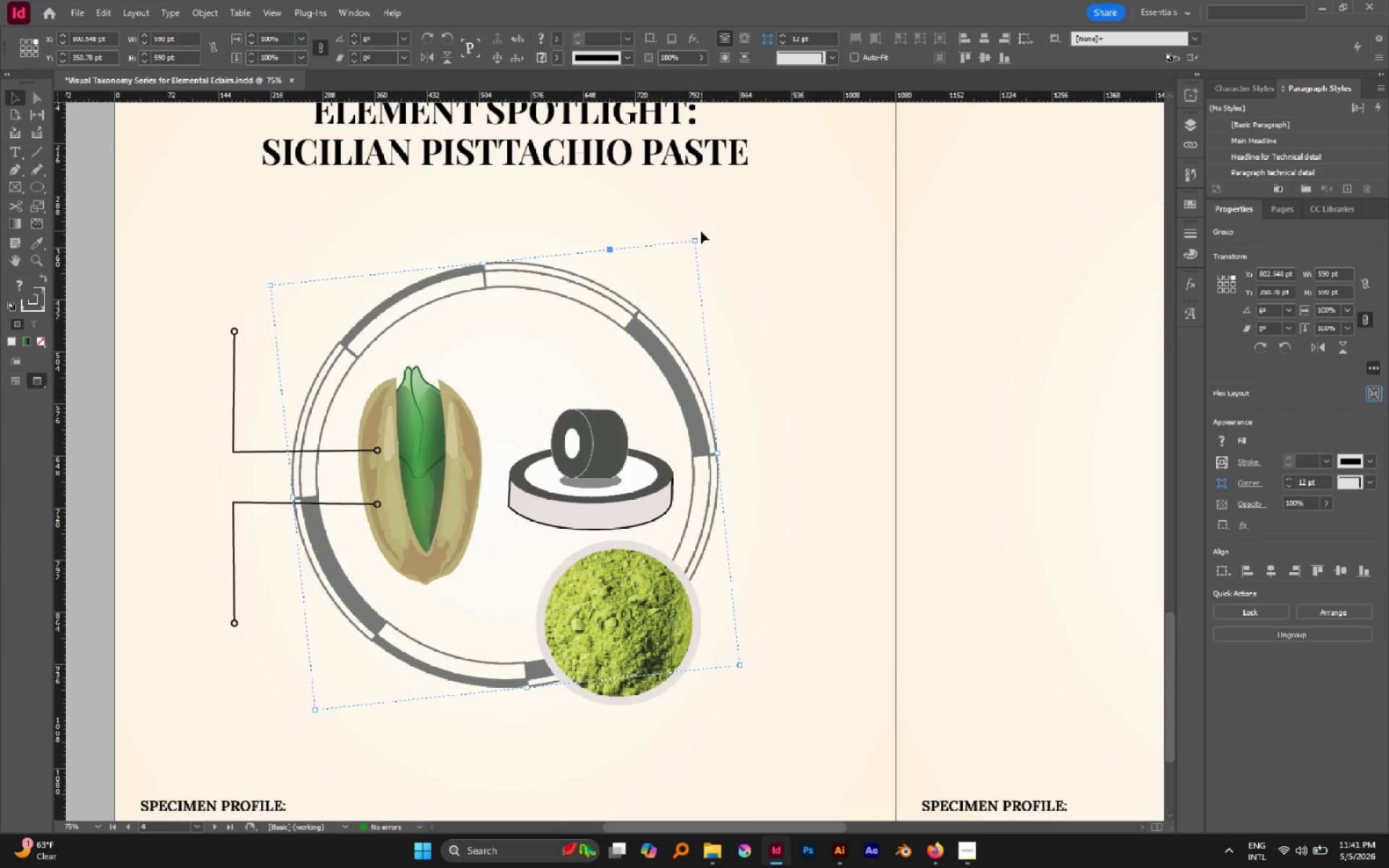 
left_click_drag(start_coordinate=[702, 237], to_coordinate=[671, 219])
 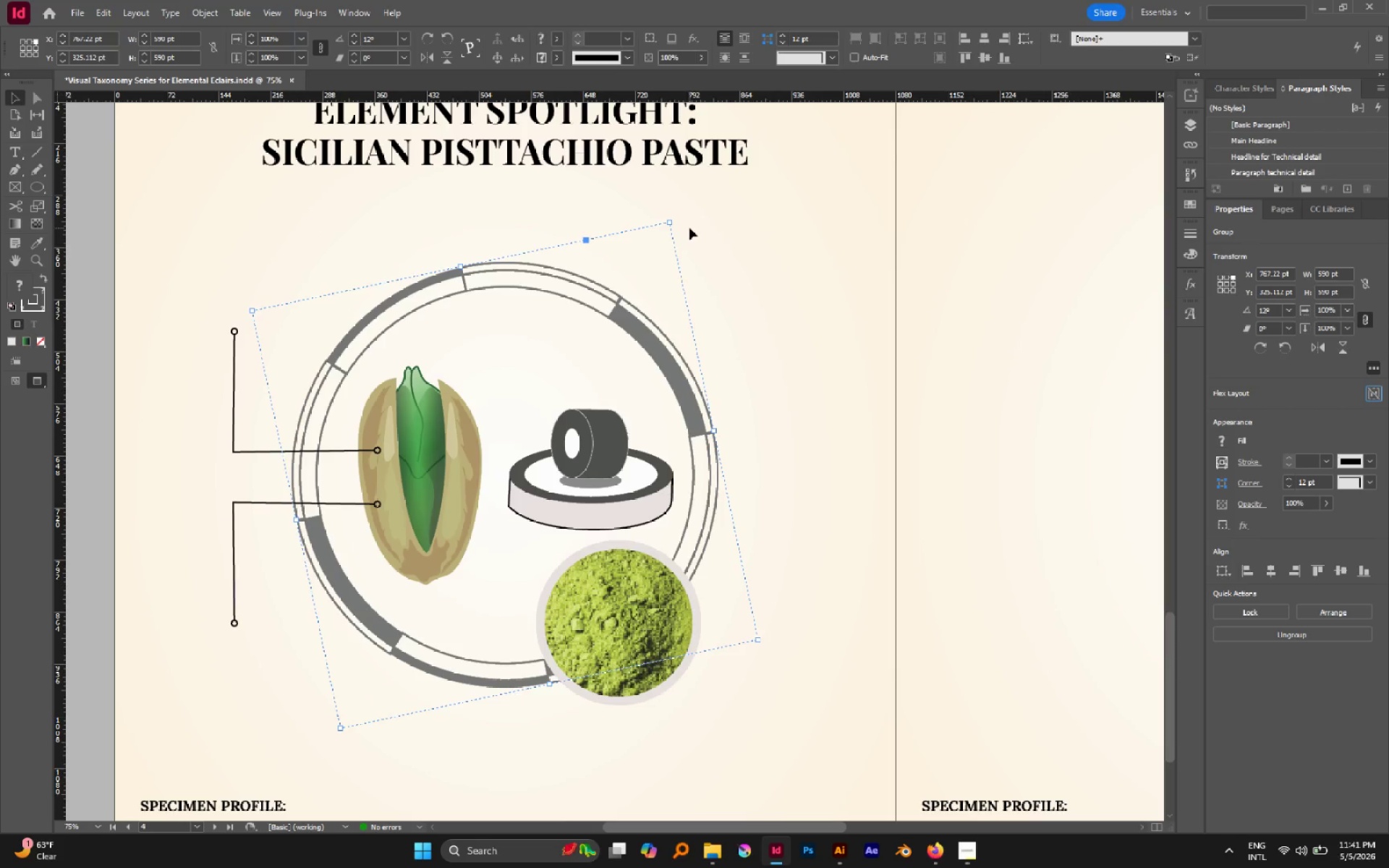 
key(Control+Z)
 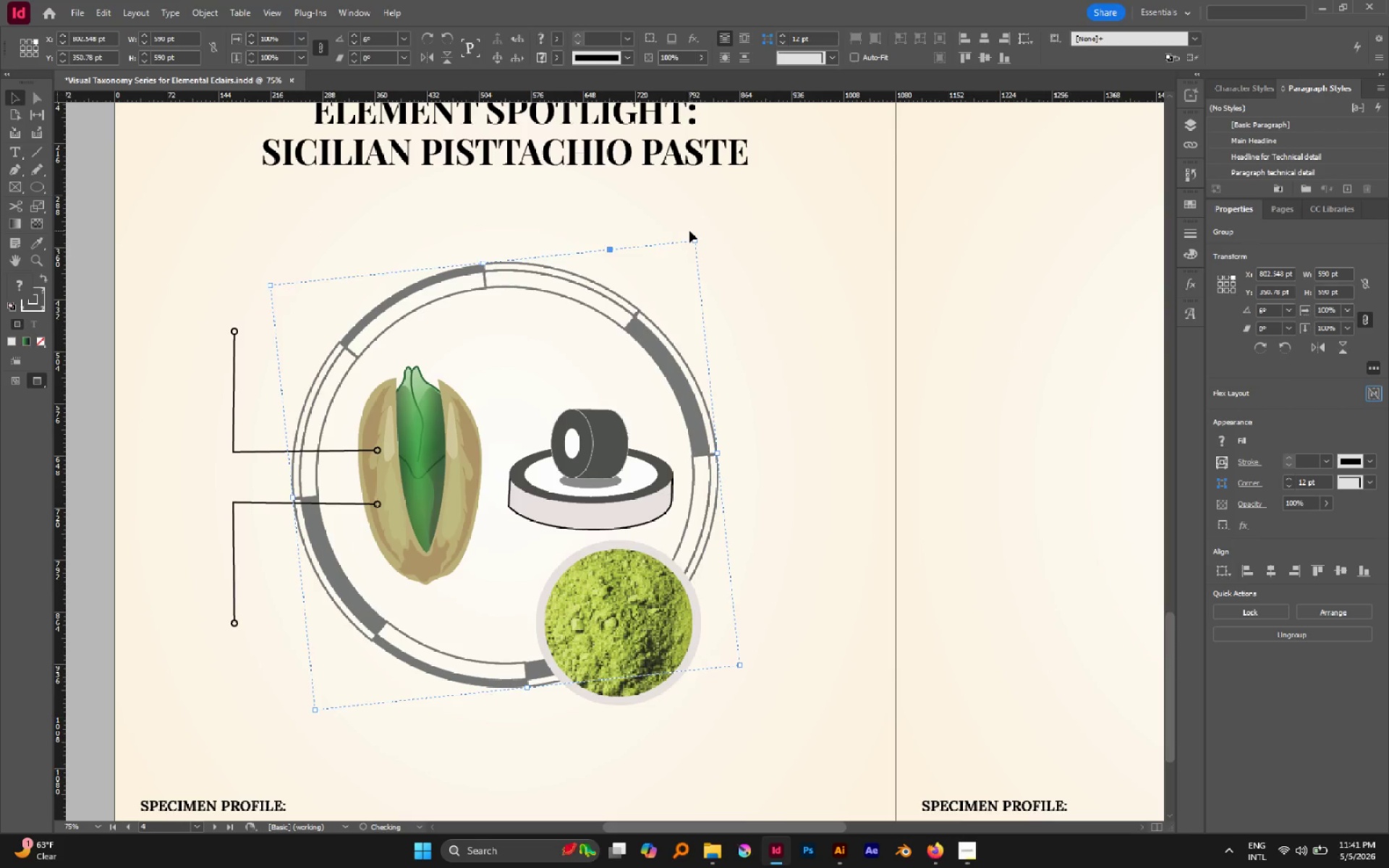 
key(Control+Z)
 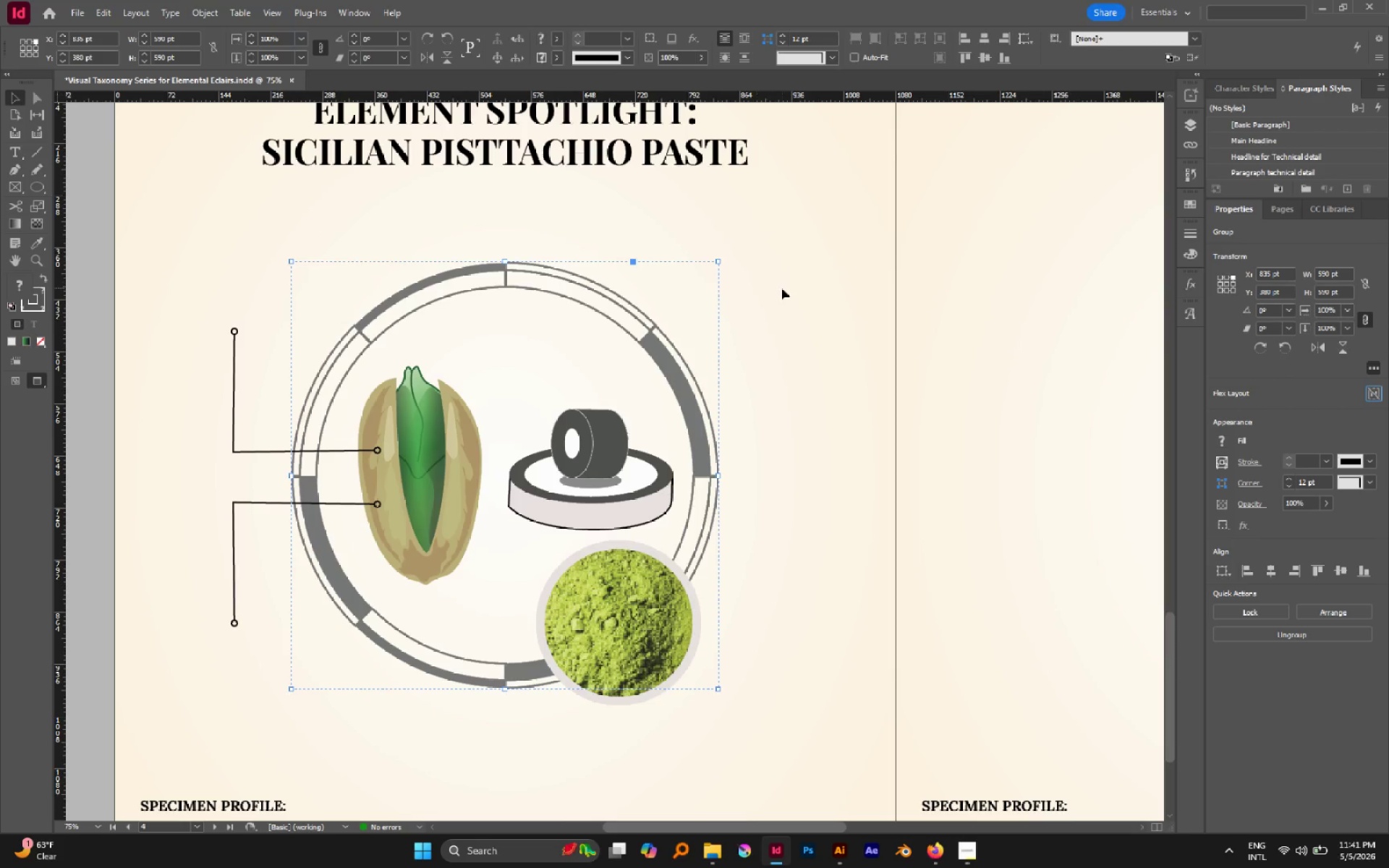 
left_click([782, 288])
 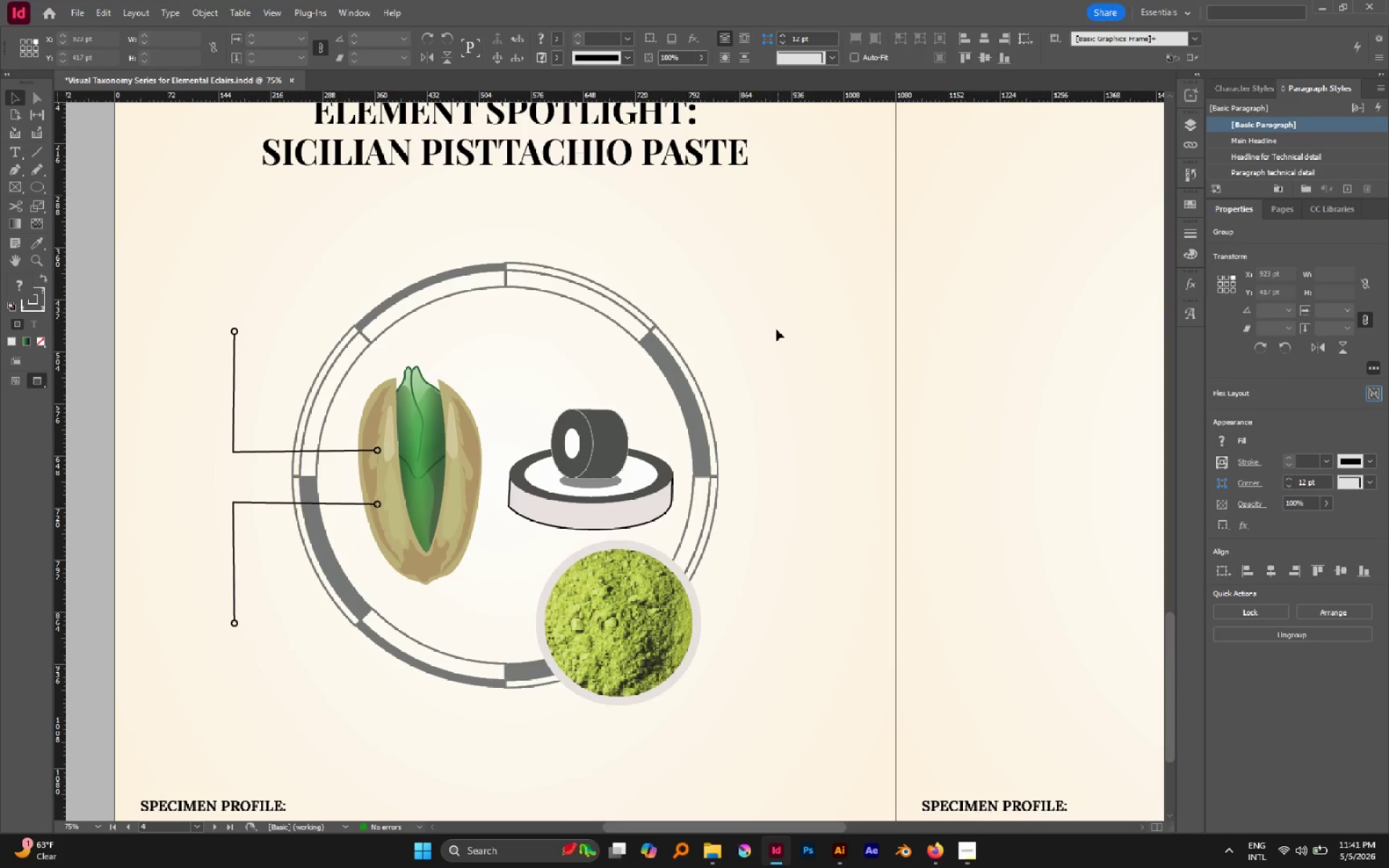 
hold_key(key=AltLeft, duration=0.5)
scroll: coordinate [772, 352], scroll_direction: down, amount: 1.0
 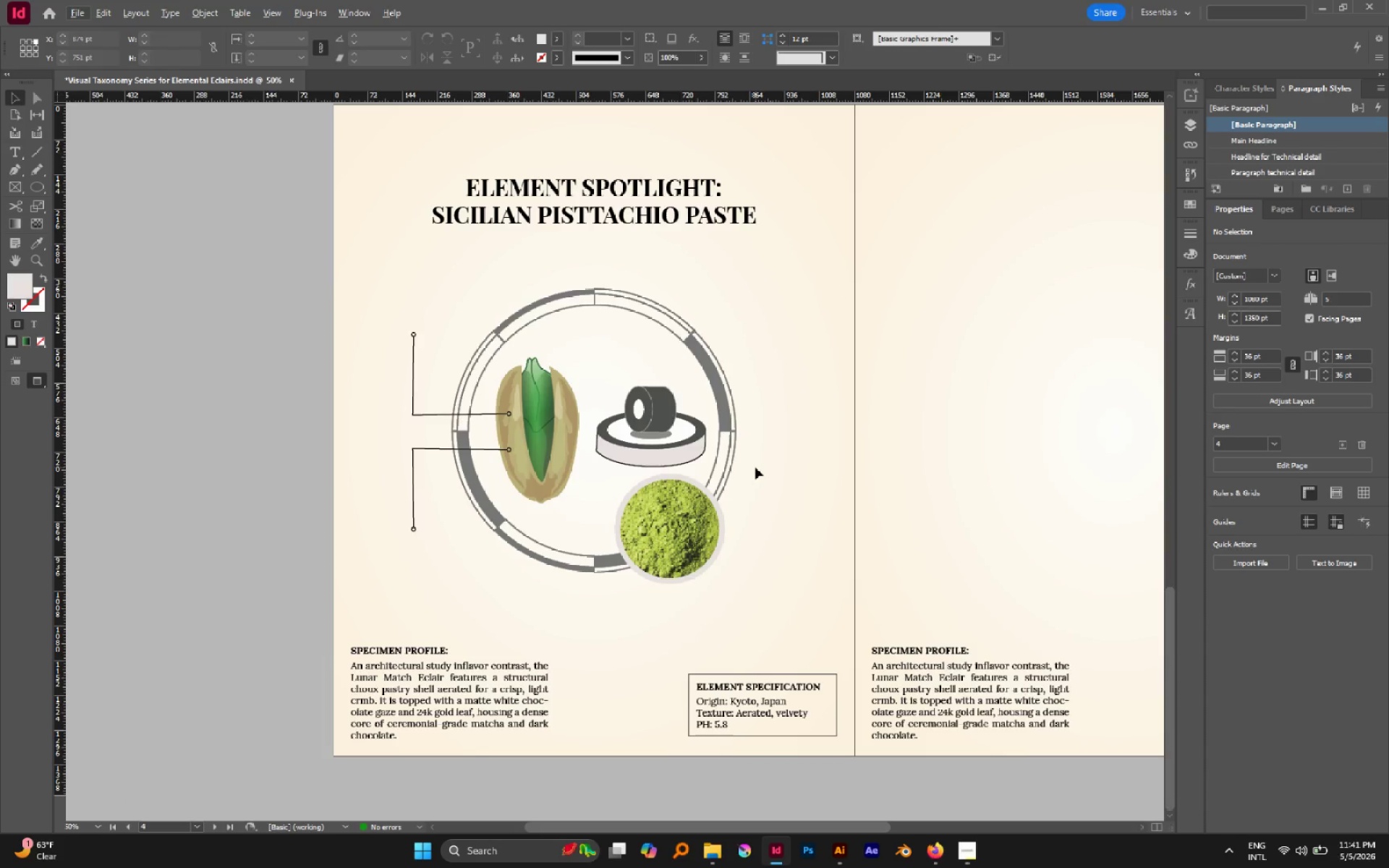 
left_click([713, 373])
 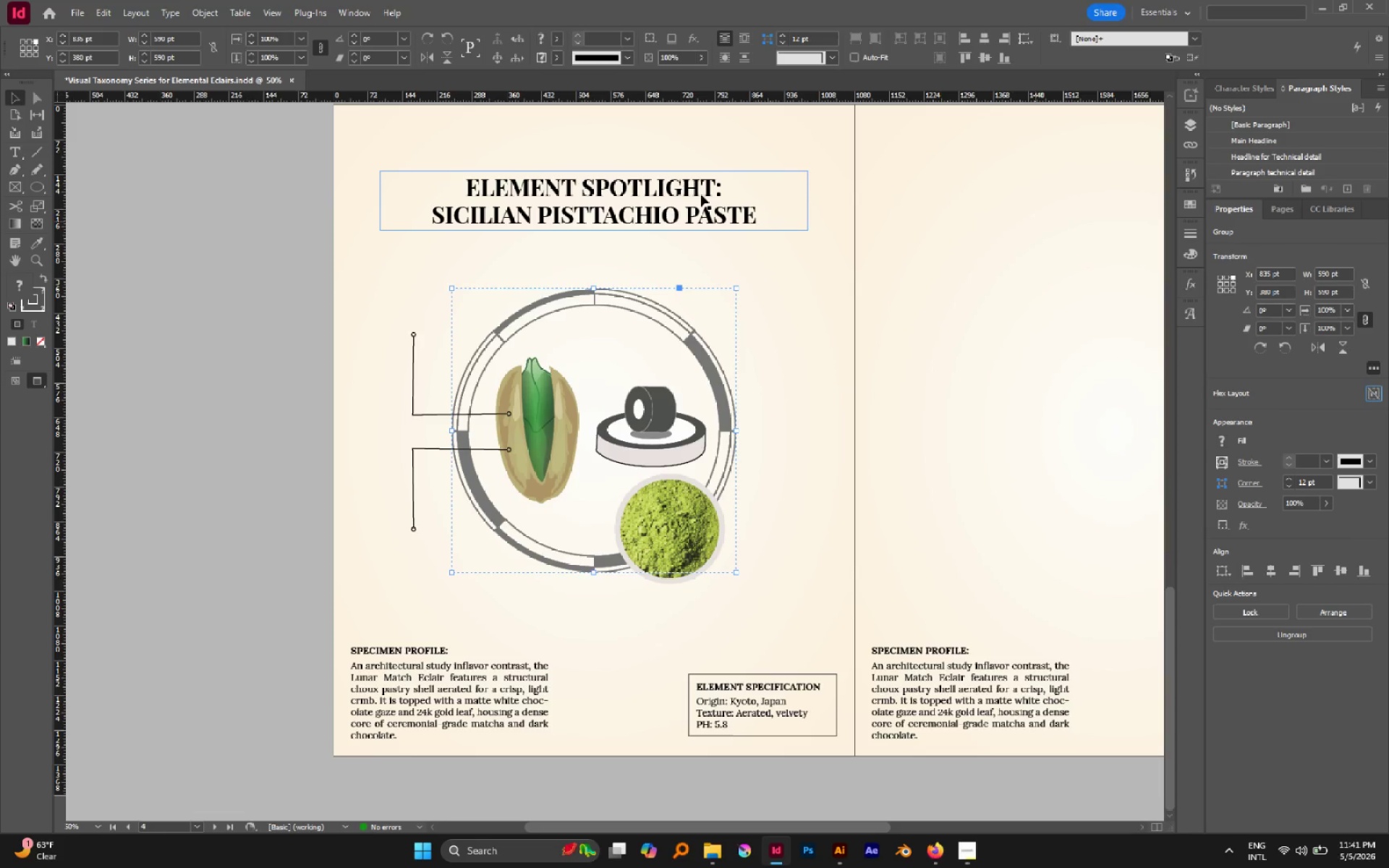 
mouse_move([829, 67])
 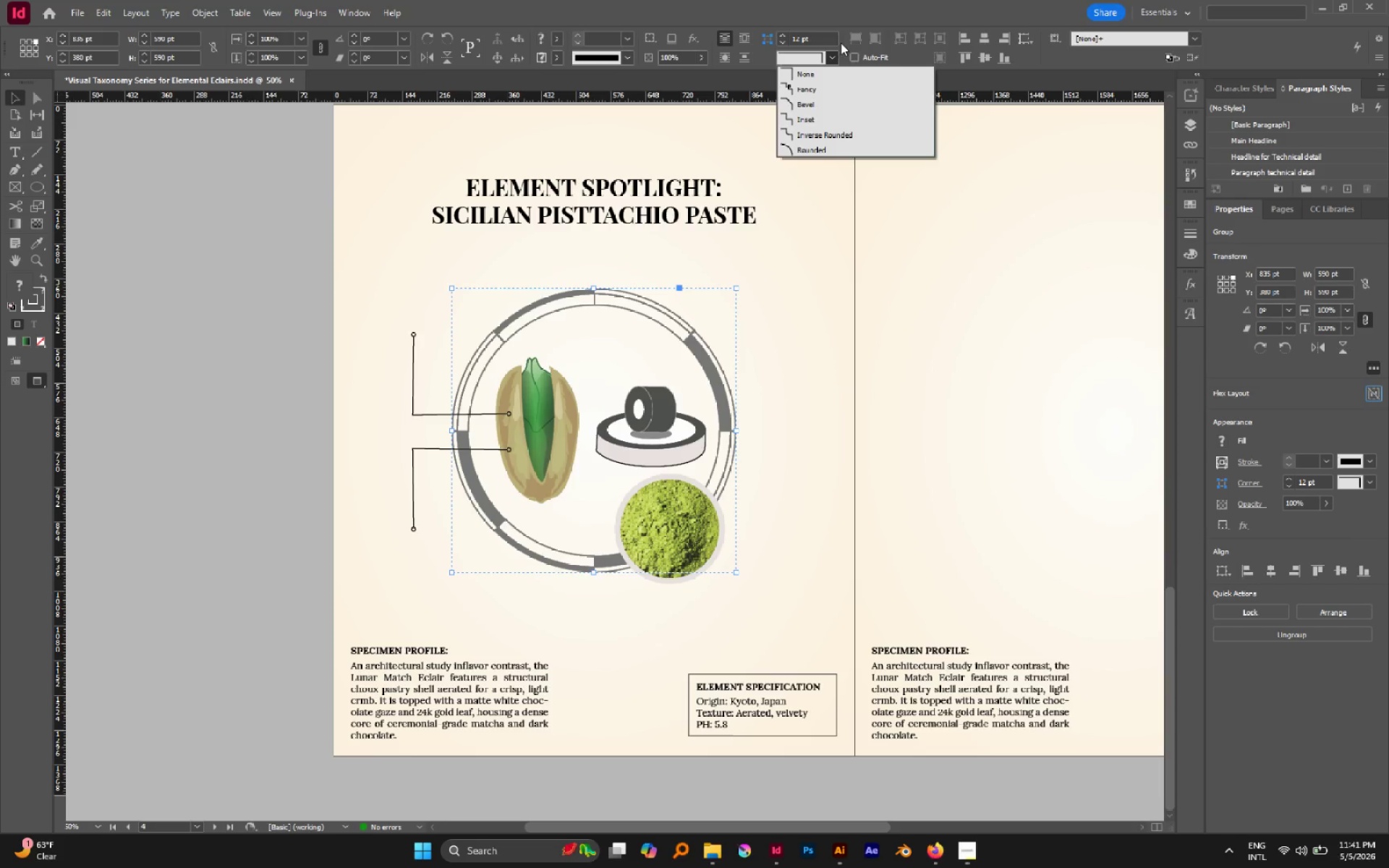 
left_click([844, 41])
 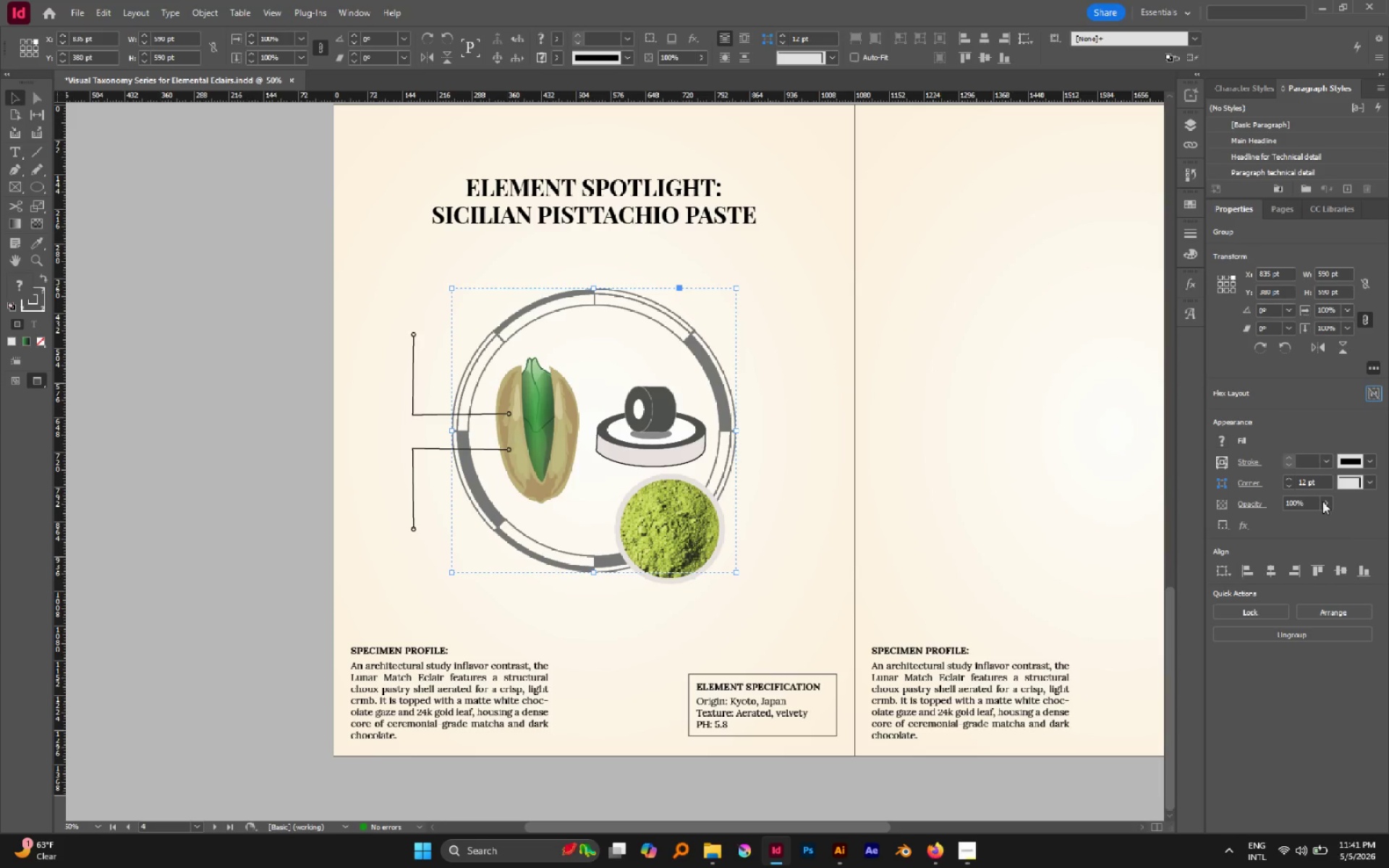 
left_click([1326, 507])
 